 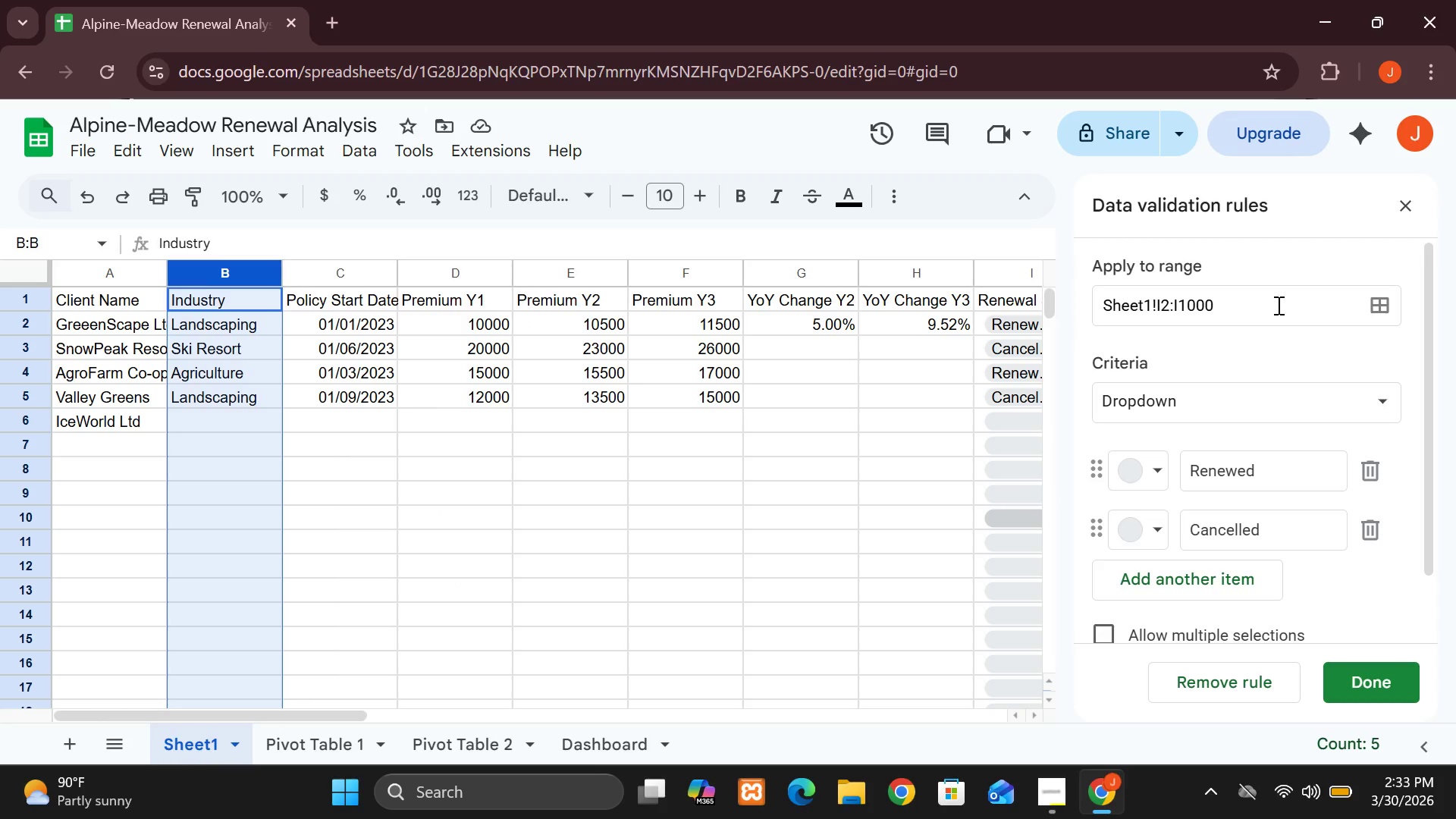 
left_click([504, 221])
 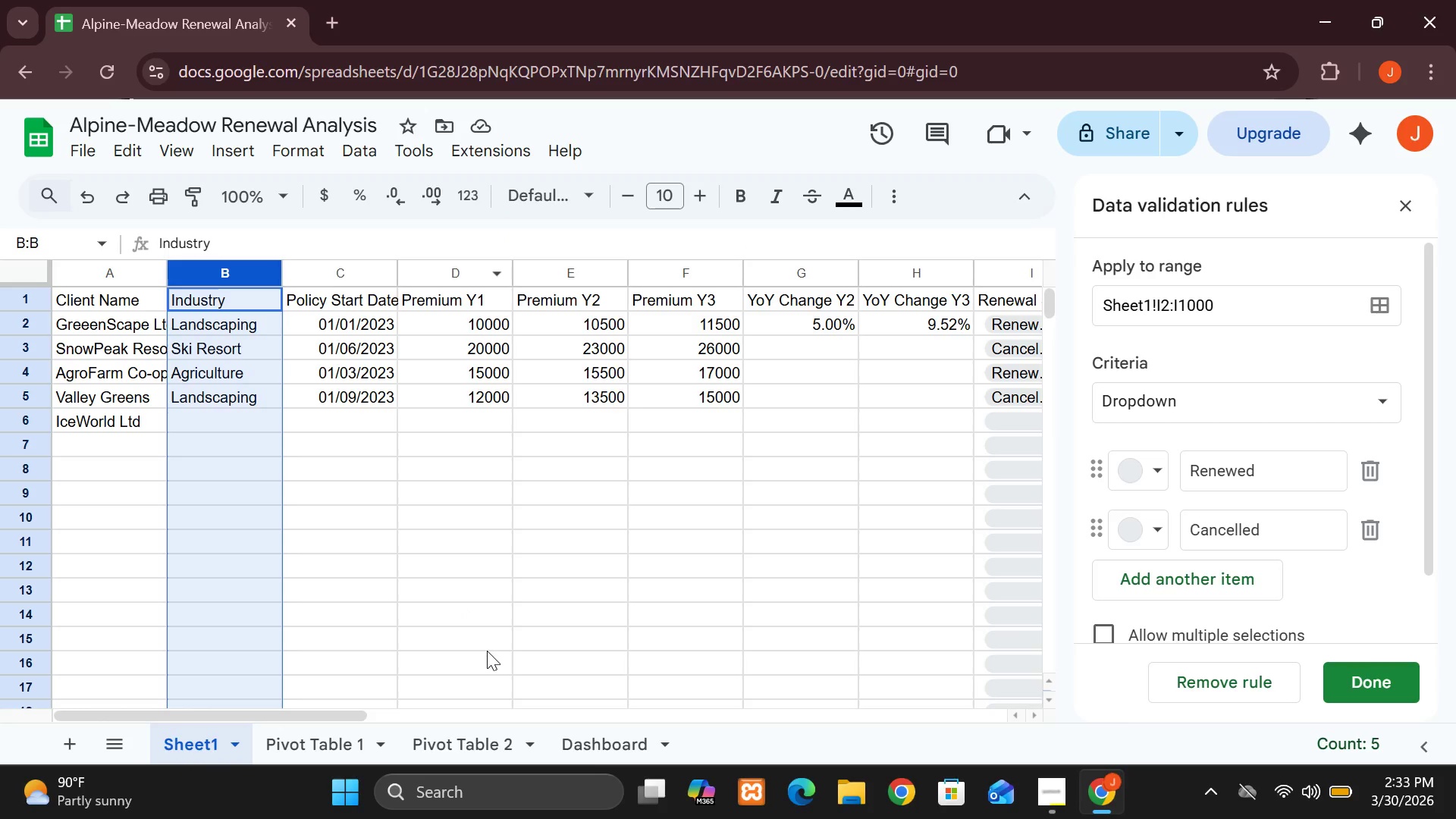 
left_click([487, 651])
 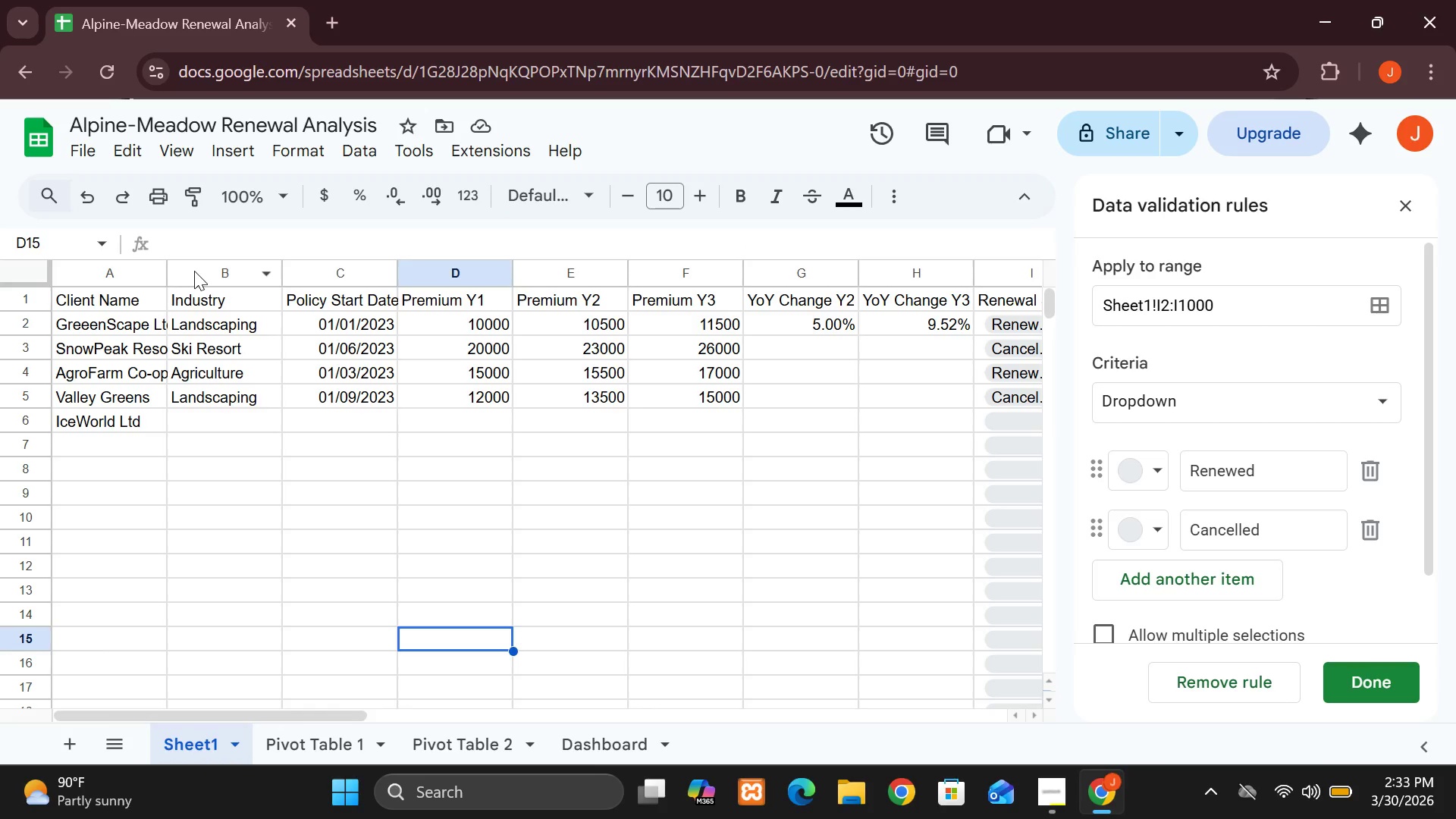 
left_click([194, 271])
 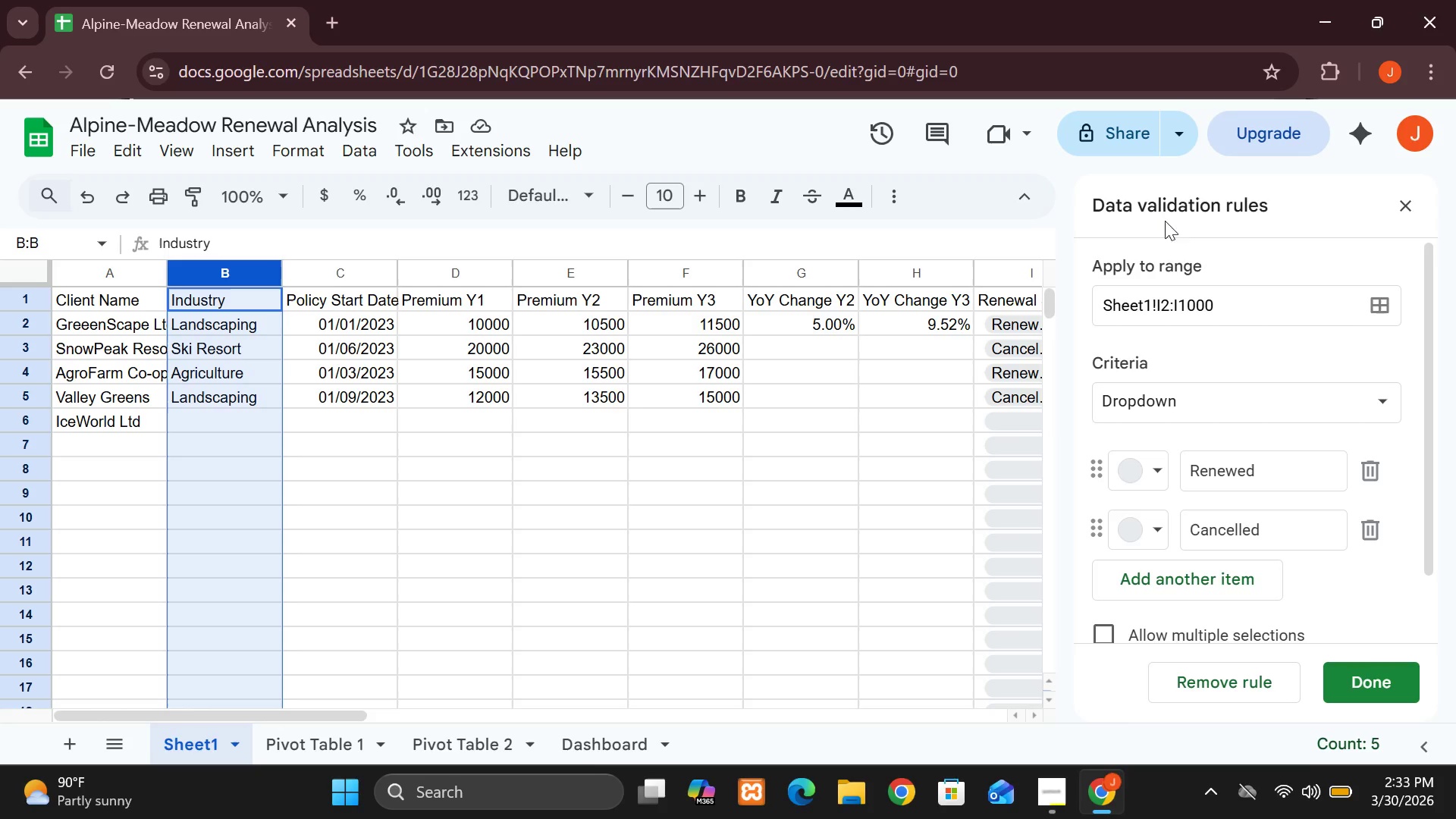 
wait(5.67)
 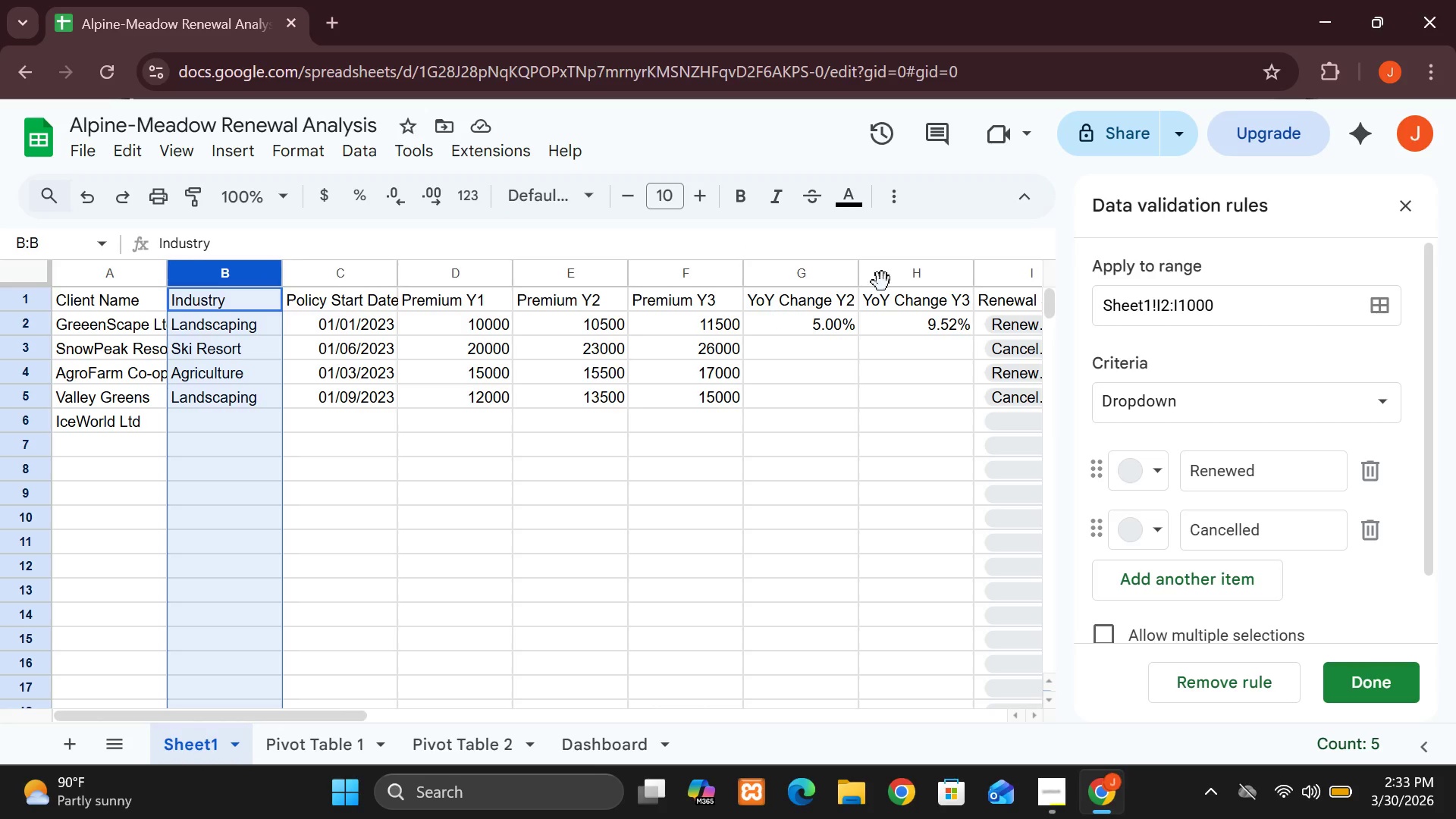 
left_click([1407, 209])
 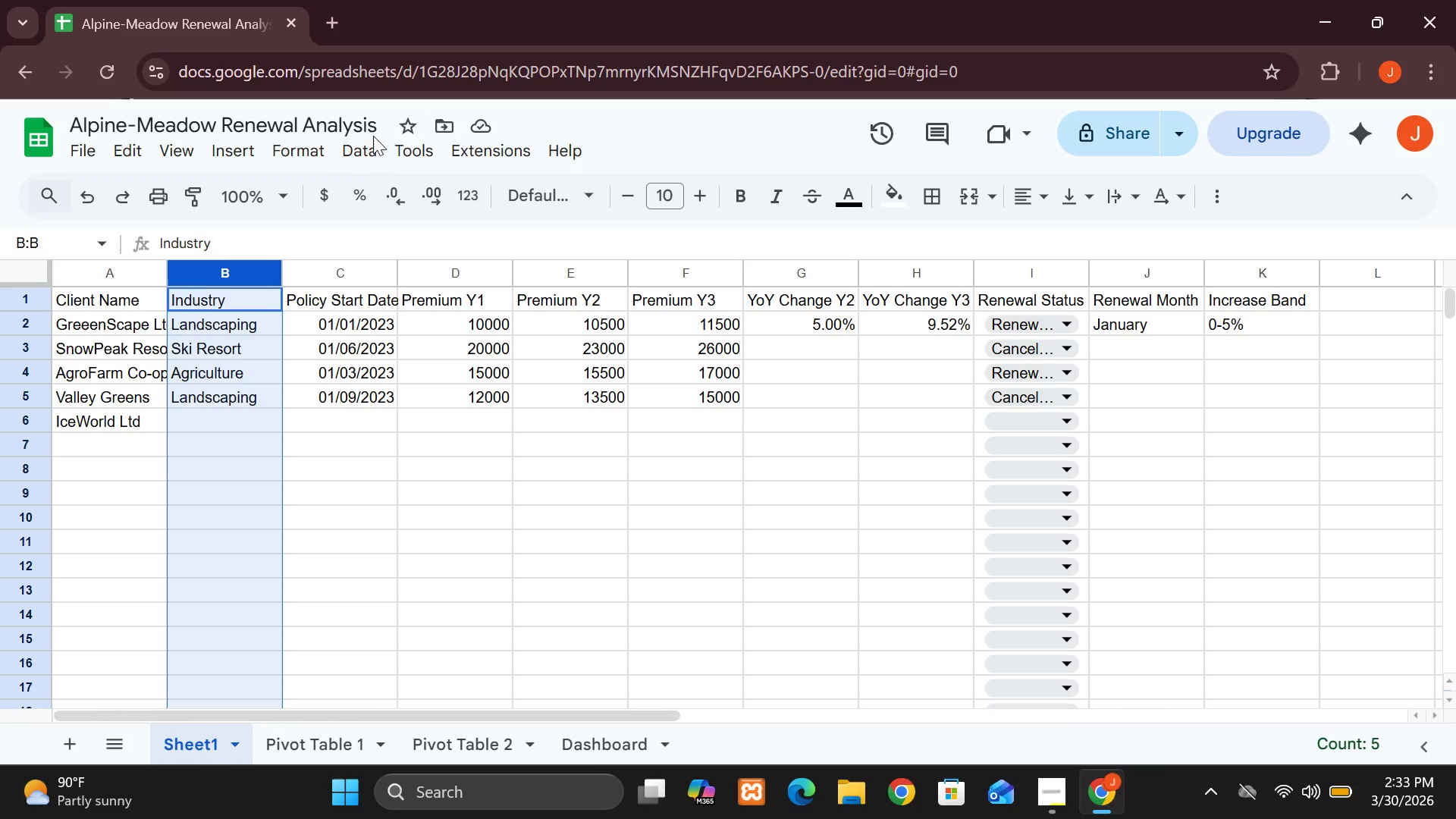 
left_click([359, 152])
 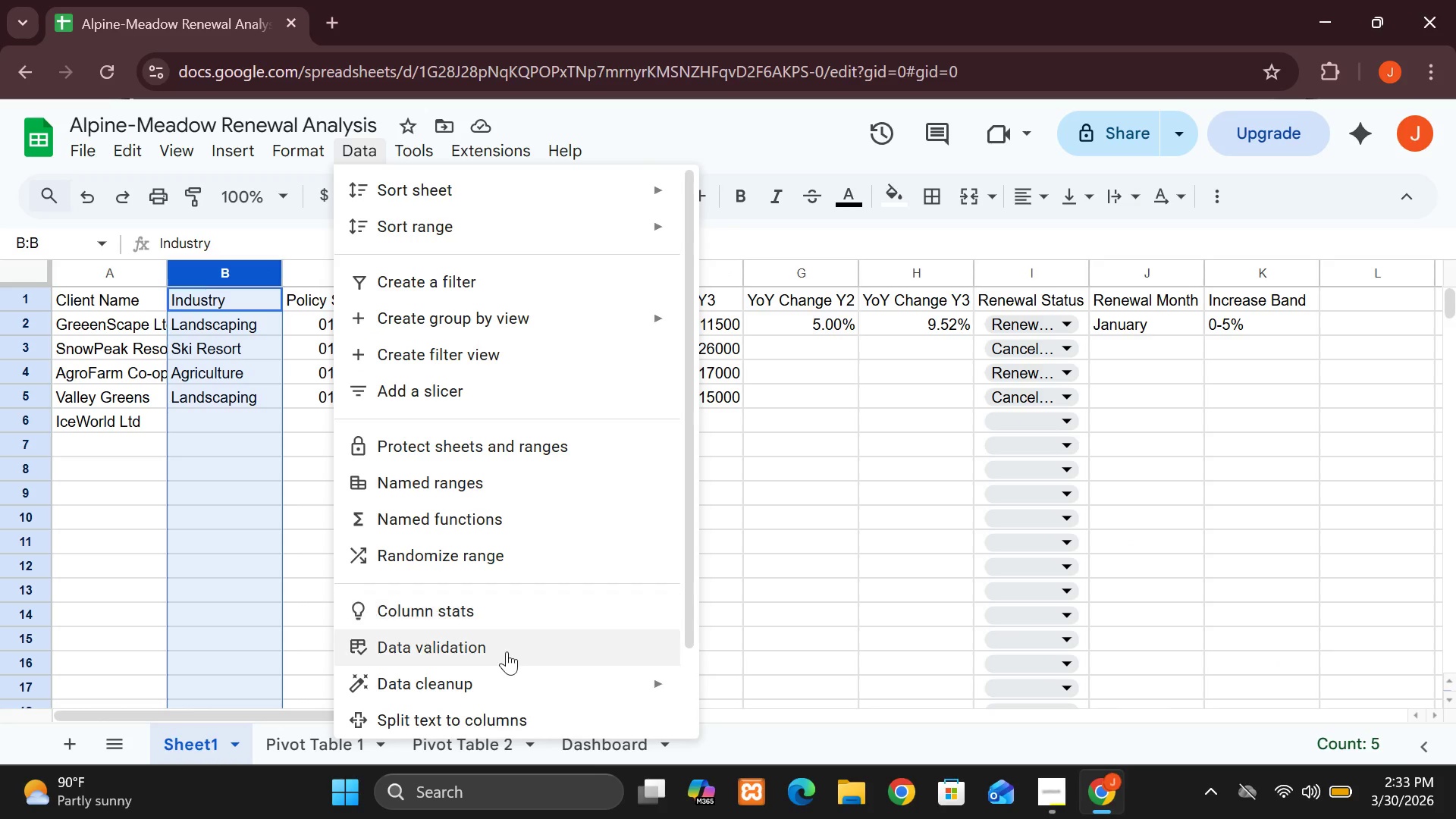 
left_click([507, 654])
 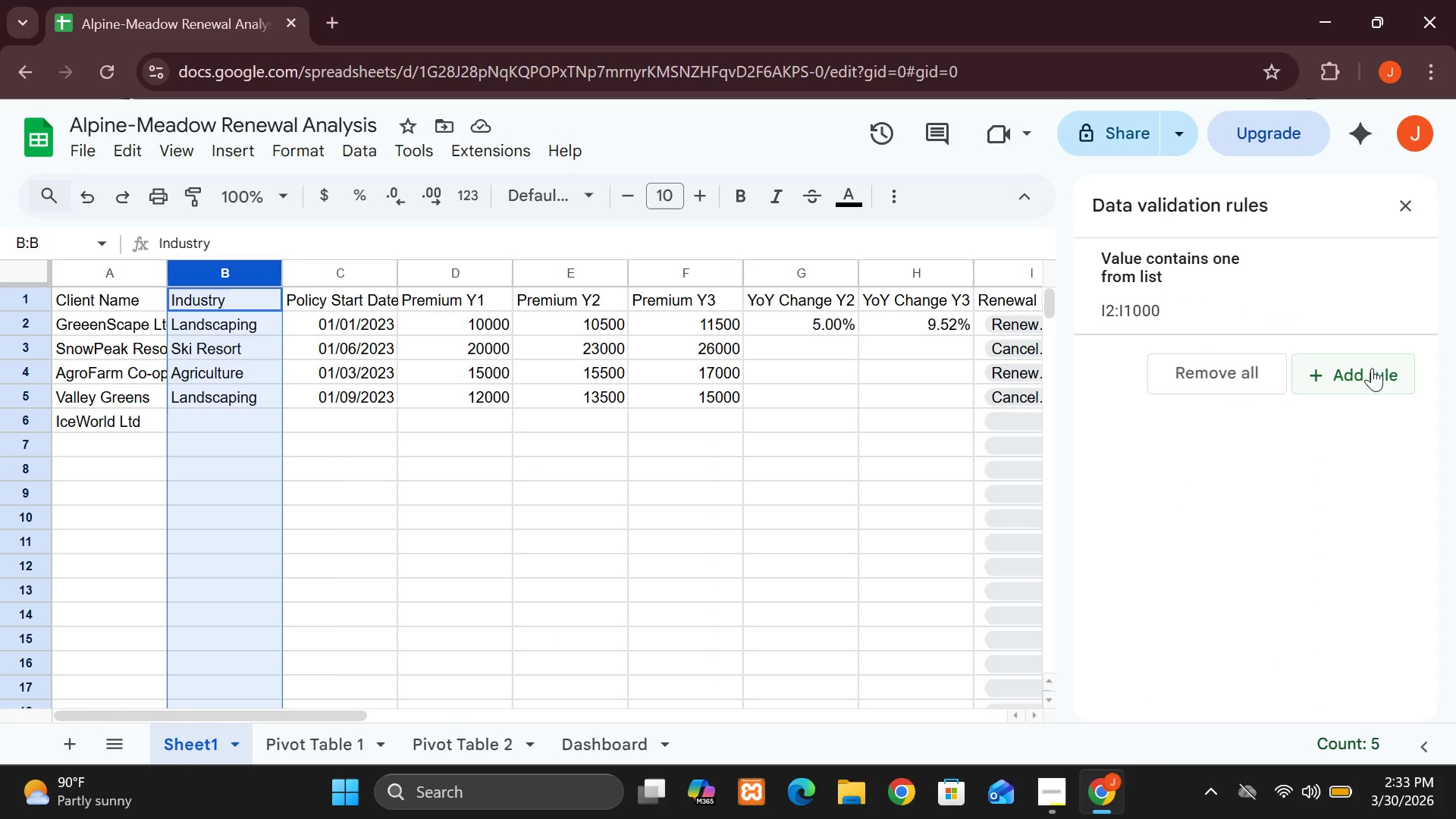 
left_click([1373, 374])
 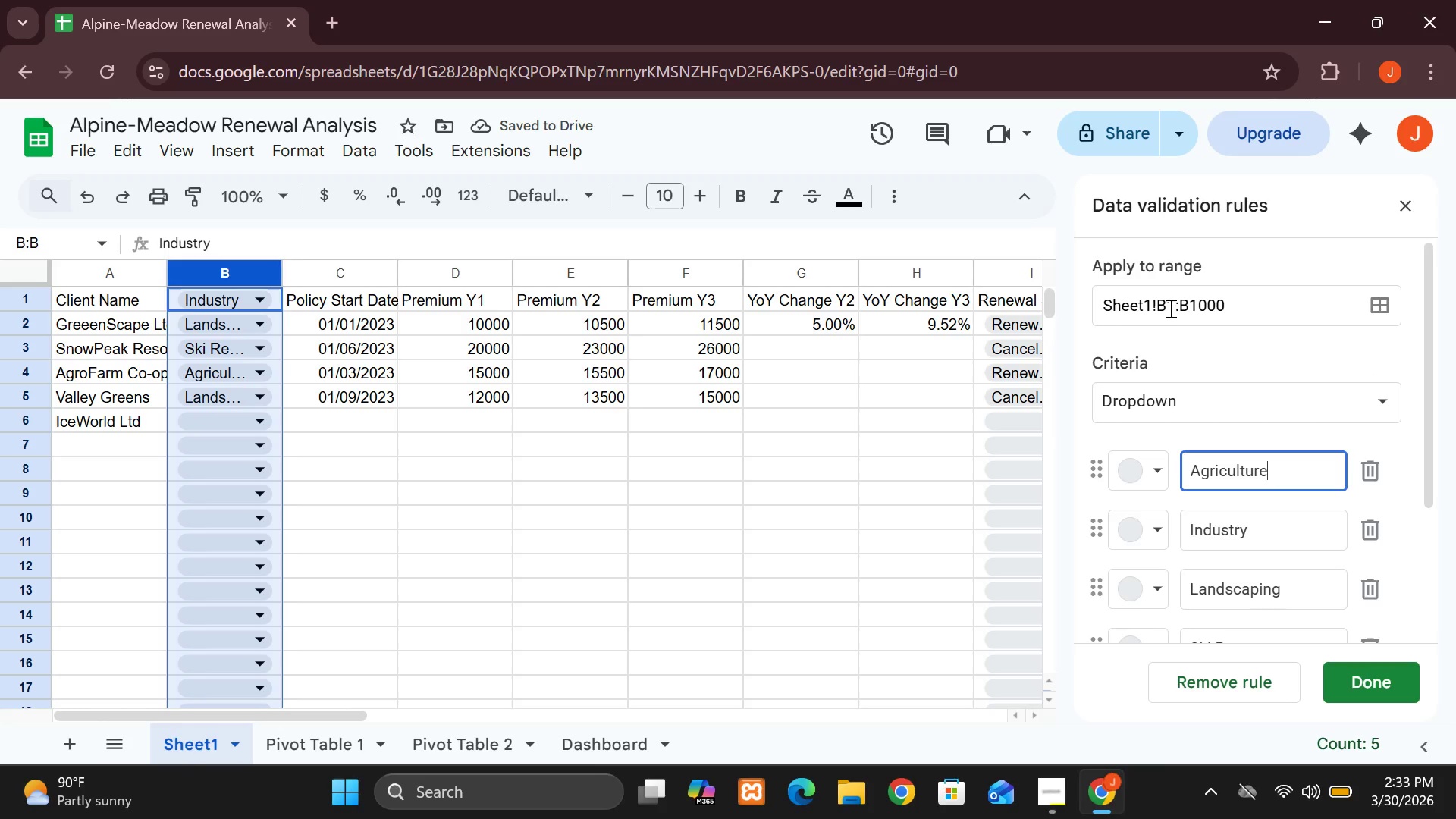 
wait(5.03)
 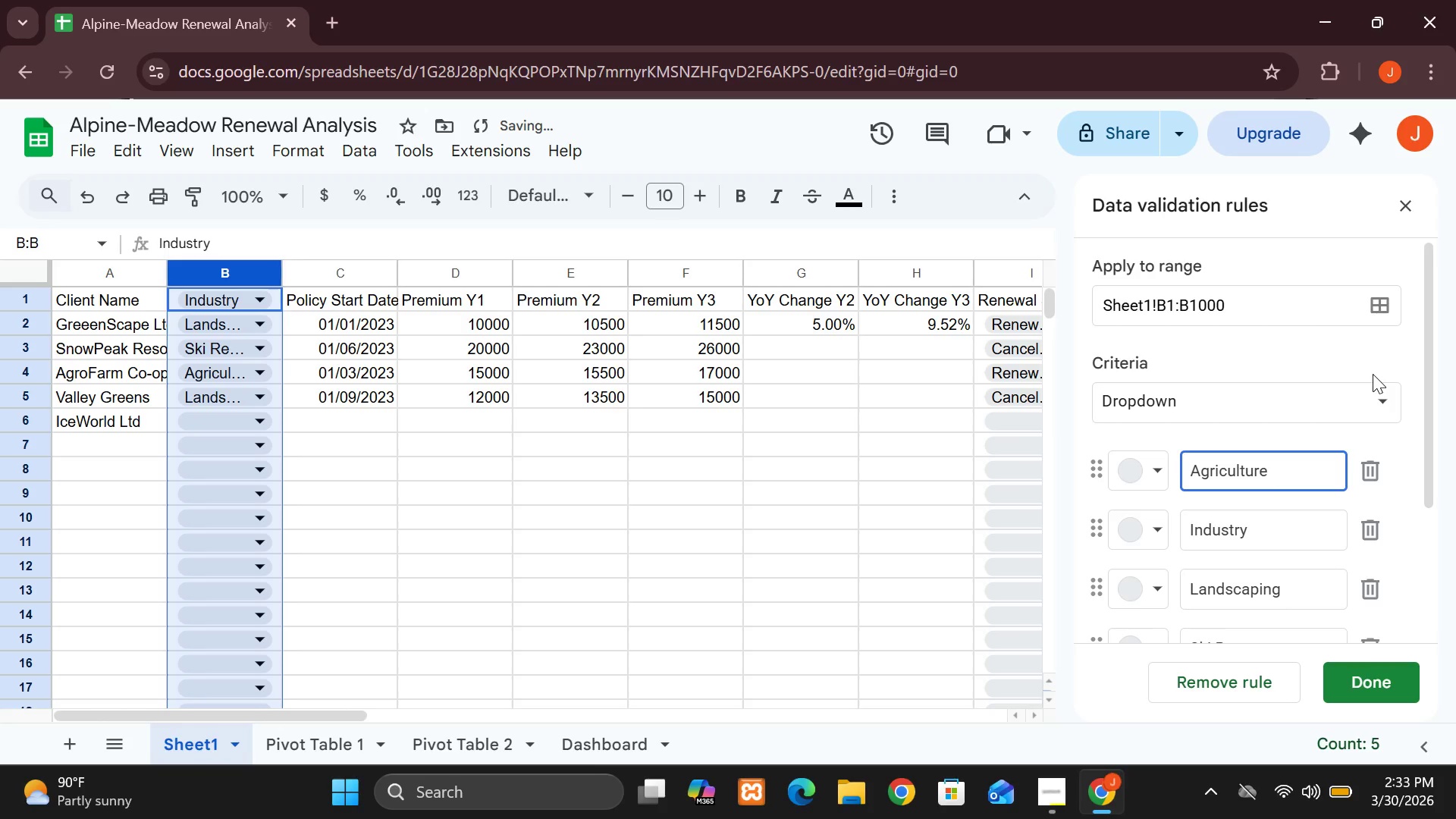 
left_click([1173, 306])
 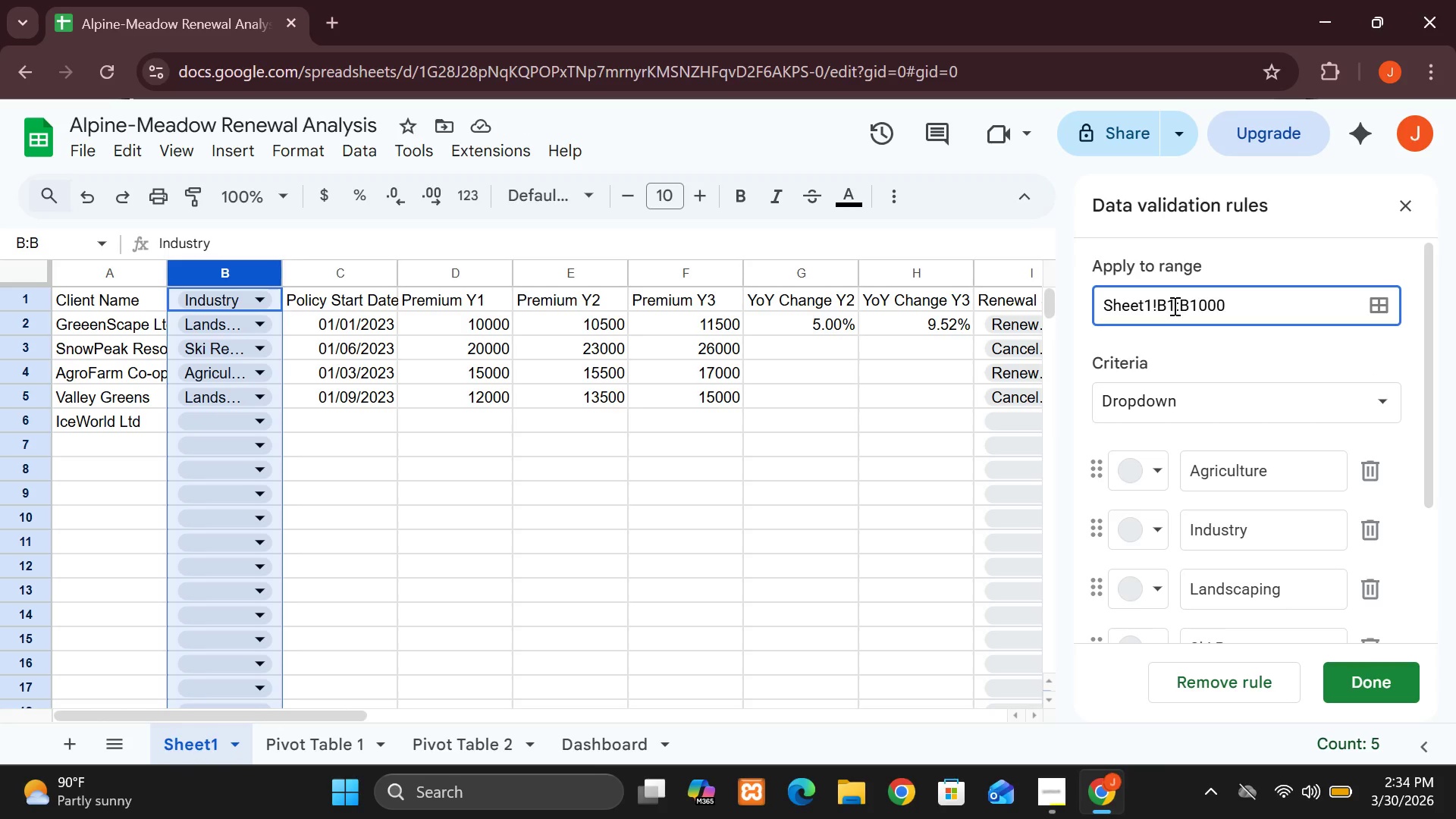 
key(Backspace)
 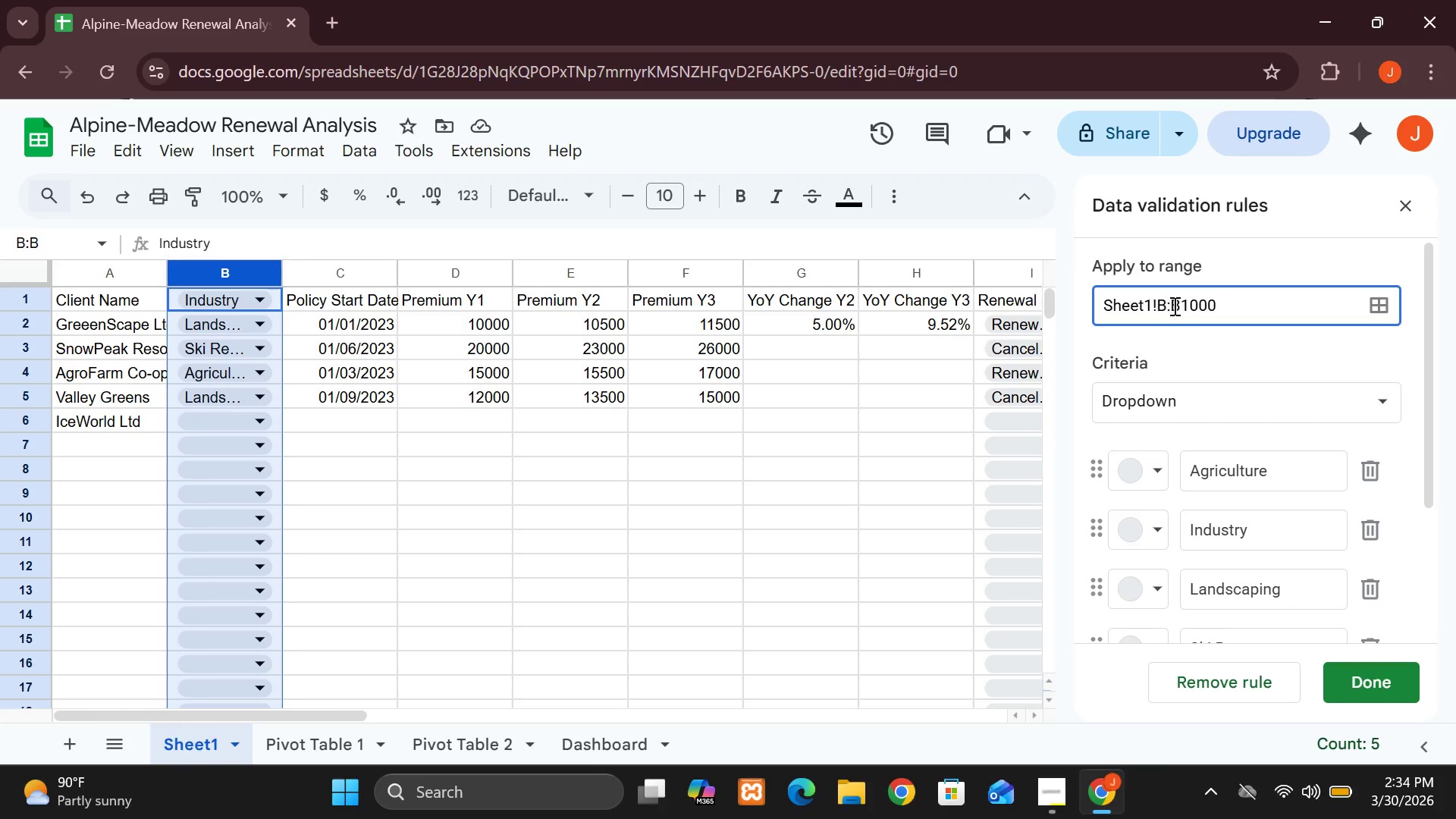 
key(2)
 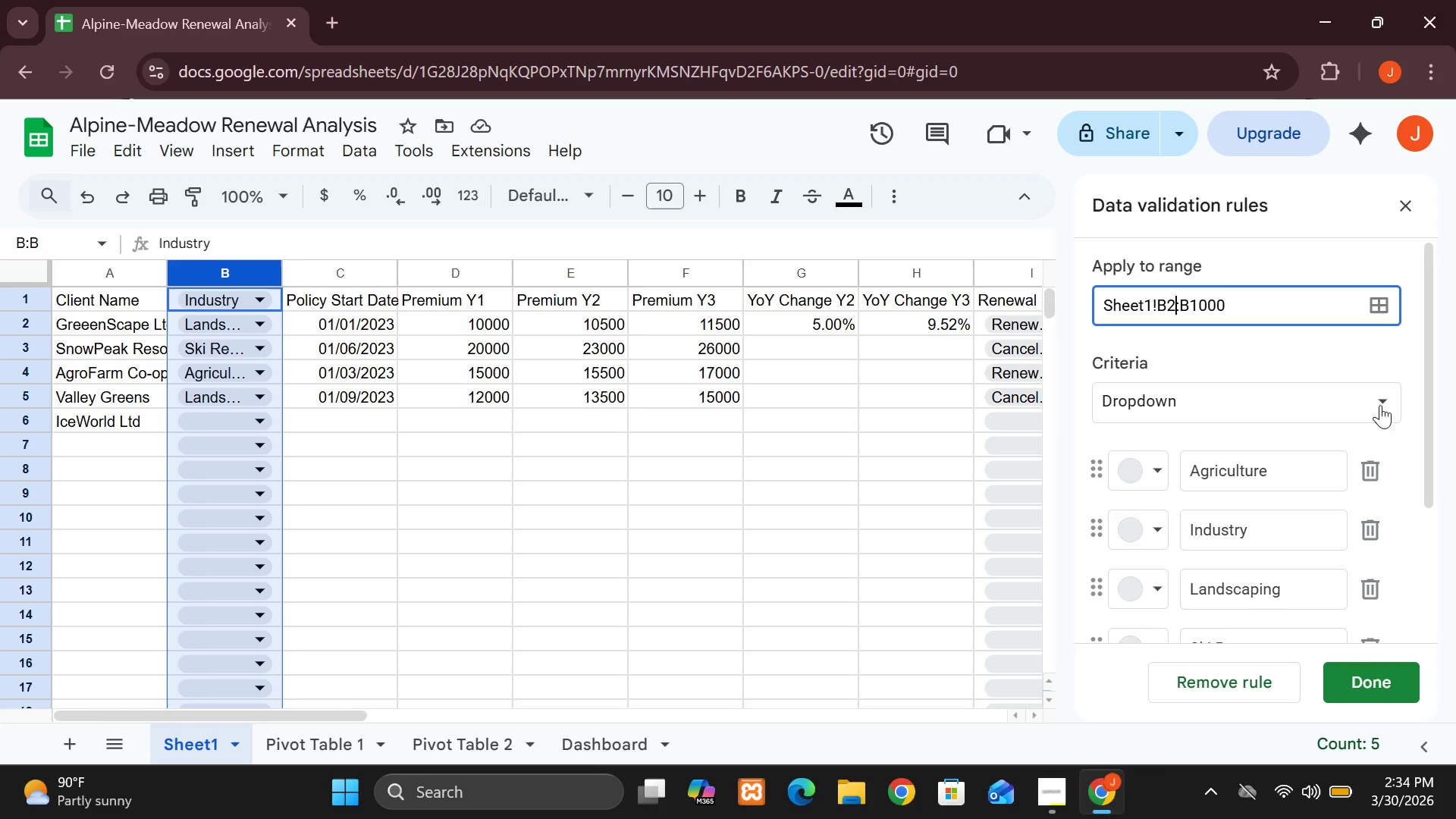 
left_click([1382, 403])
 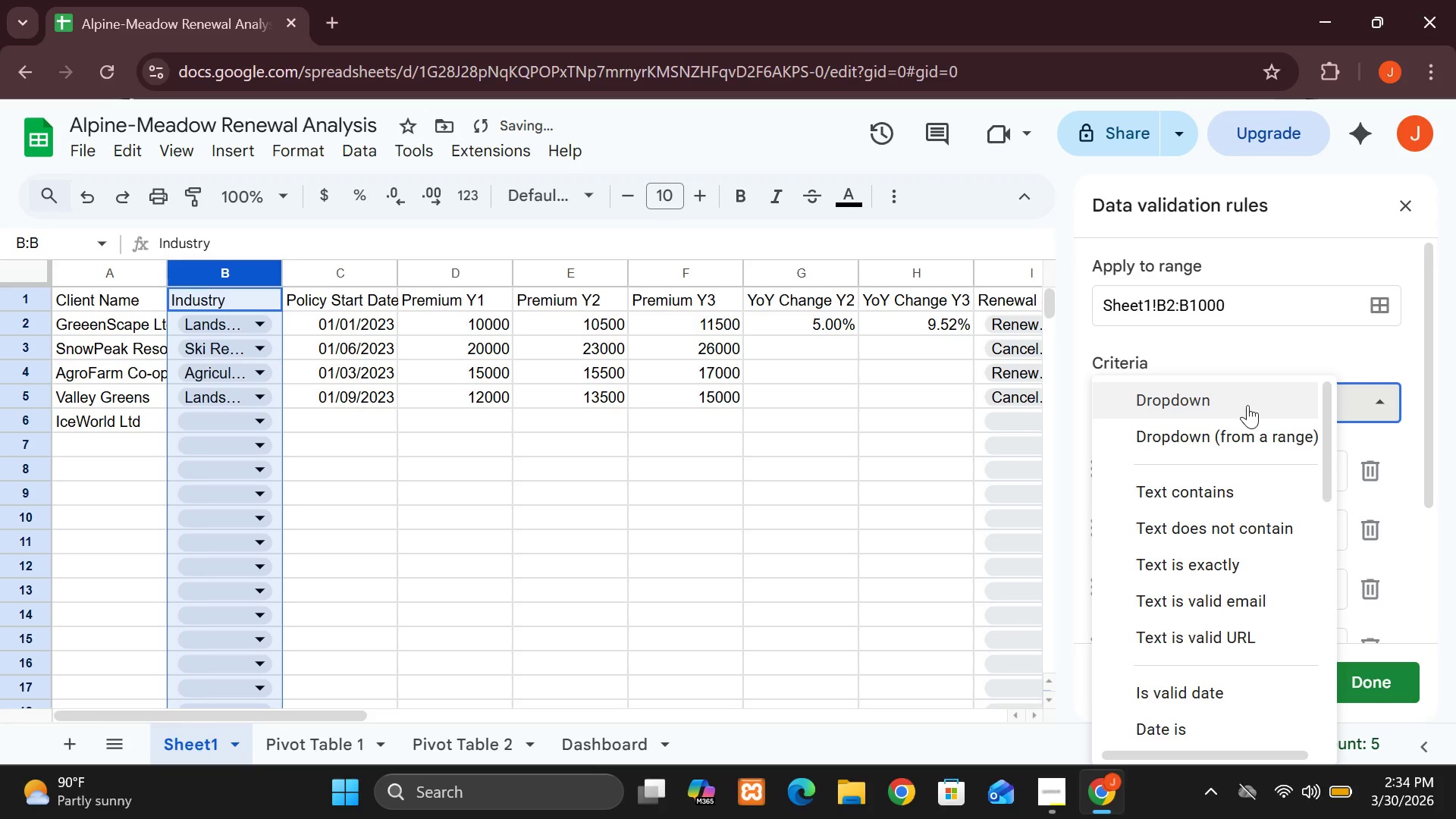 
left_click([1246, 405])
 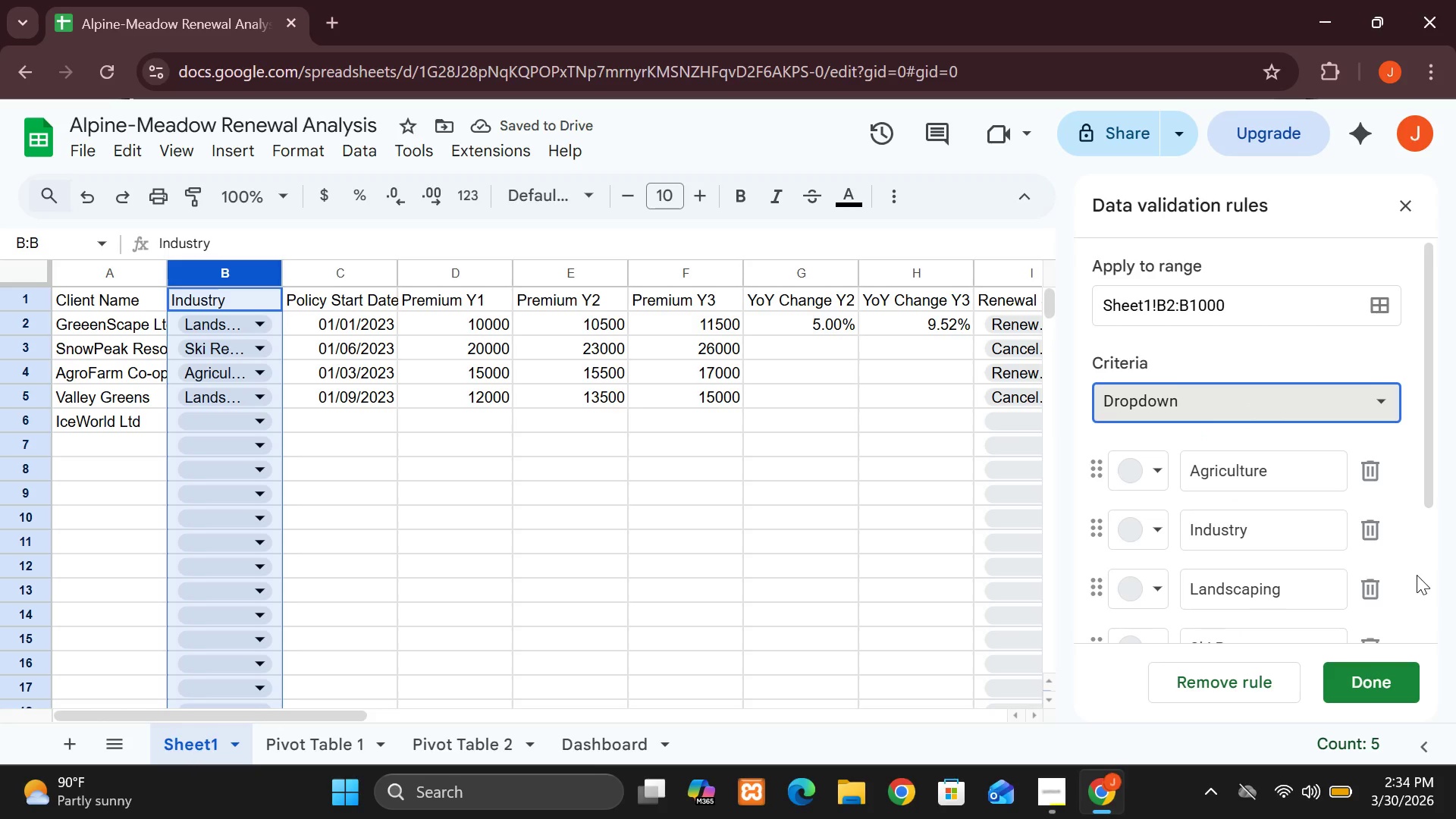 
left_click([1419, 585])
 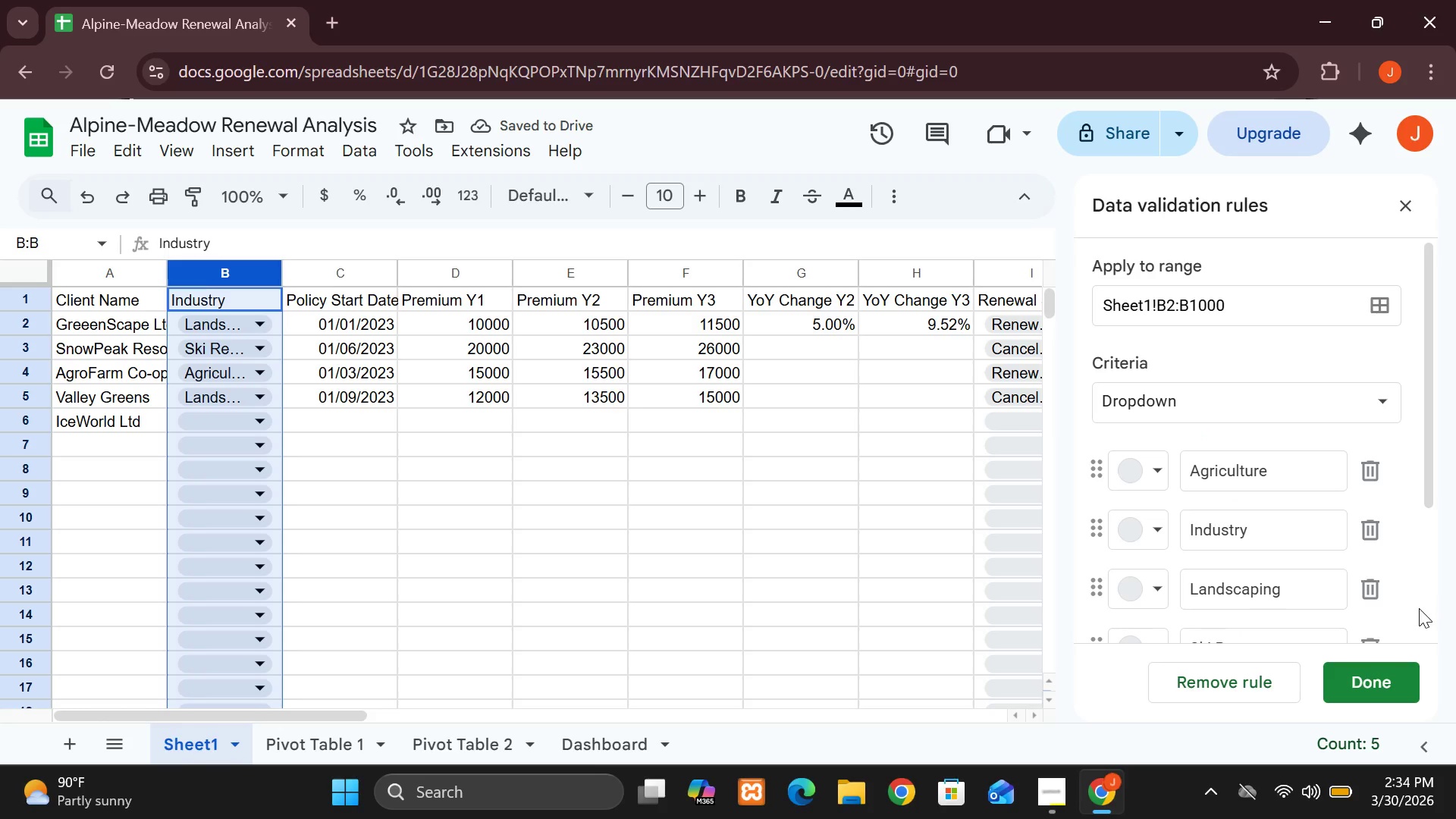 
left_click([1419, 608])
 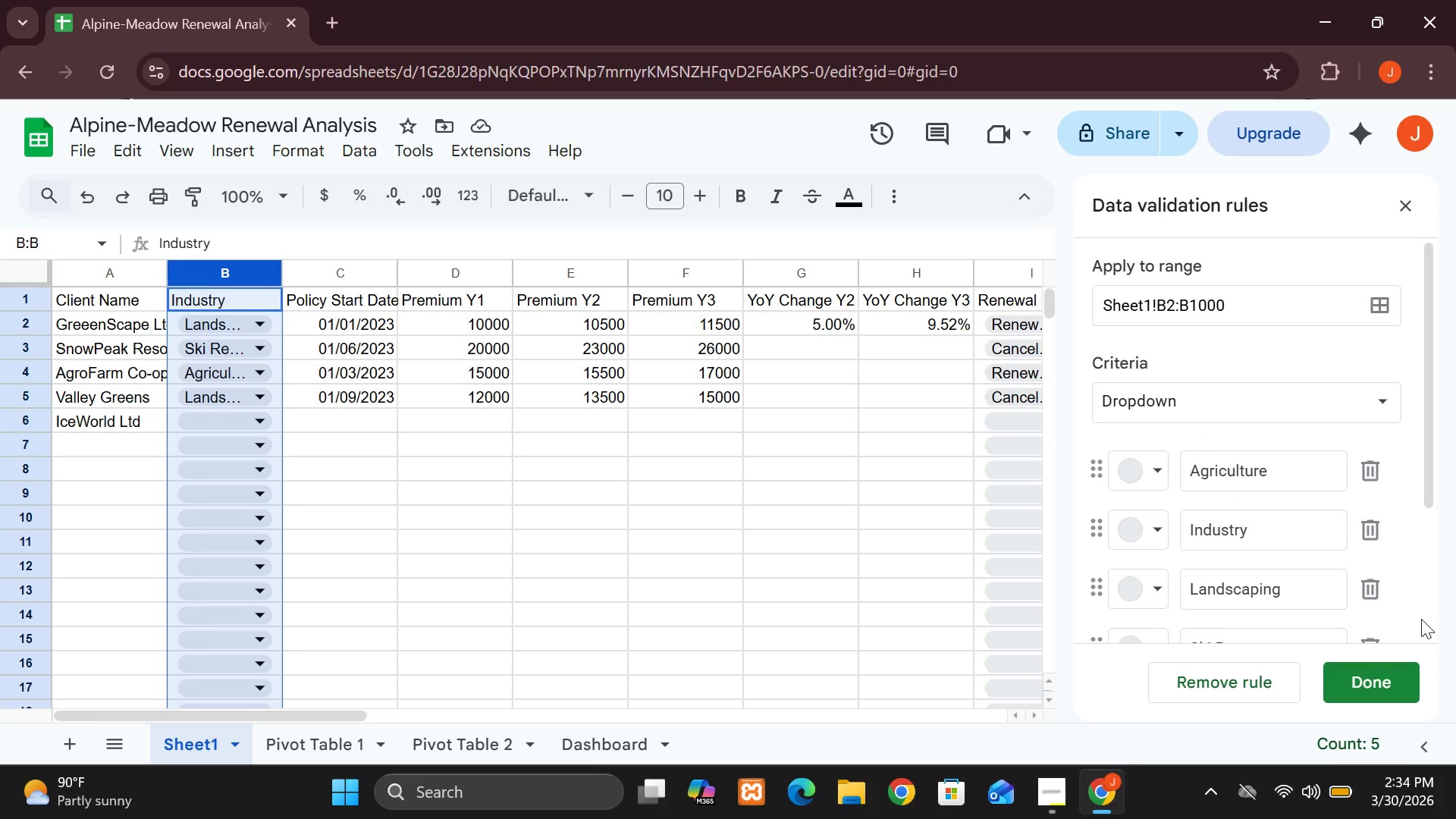 
left_click_drag(start_coordinate=[1421, 619], to_coordinate=[1372, 682])
 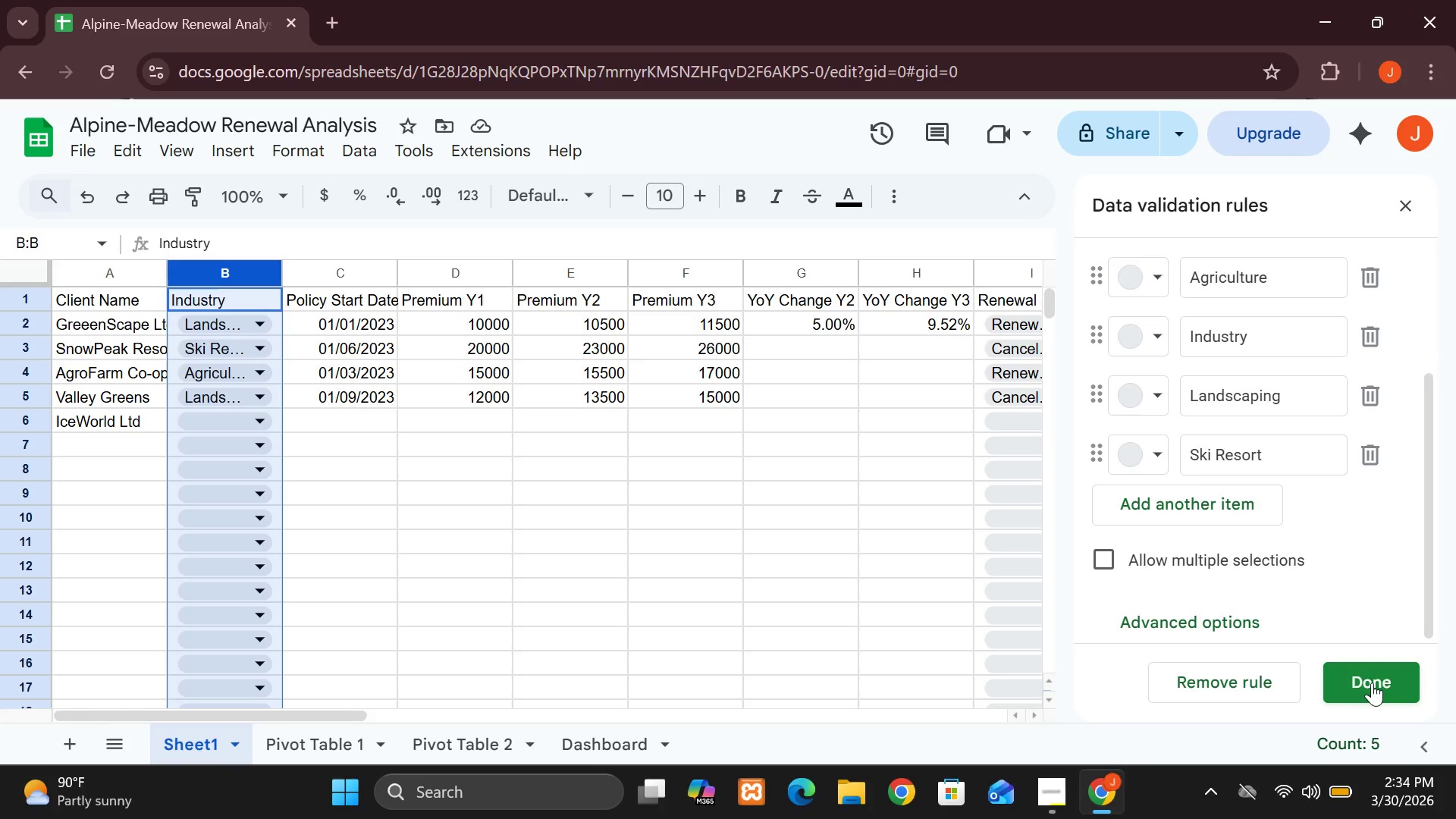 
left_click([1372, 682])
 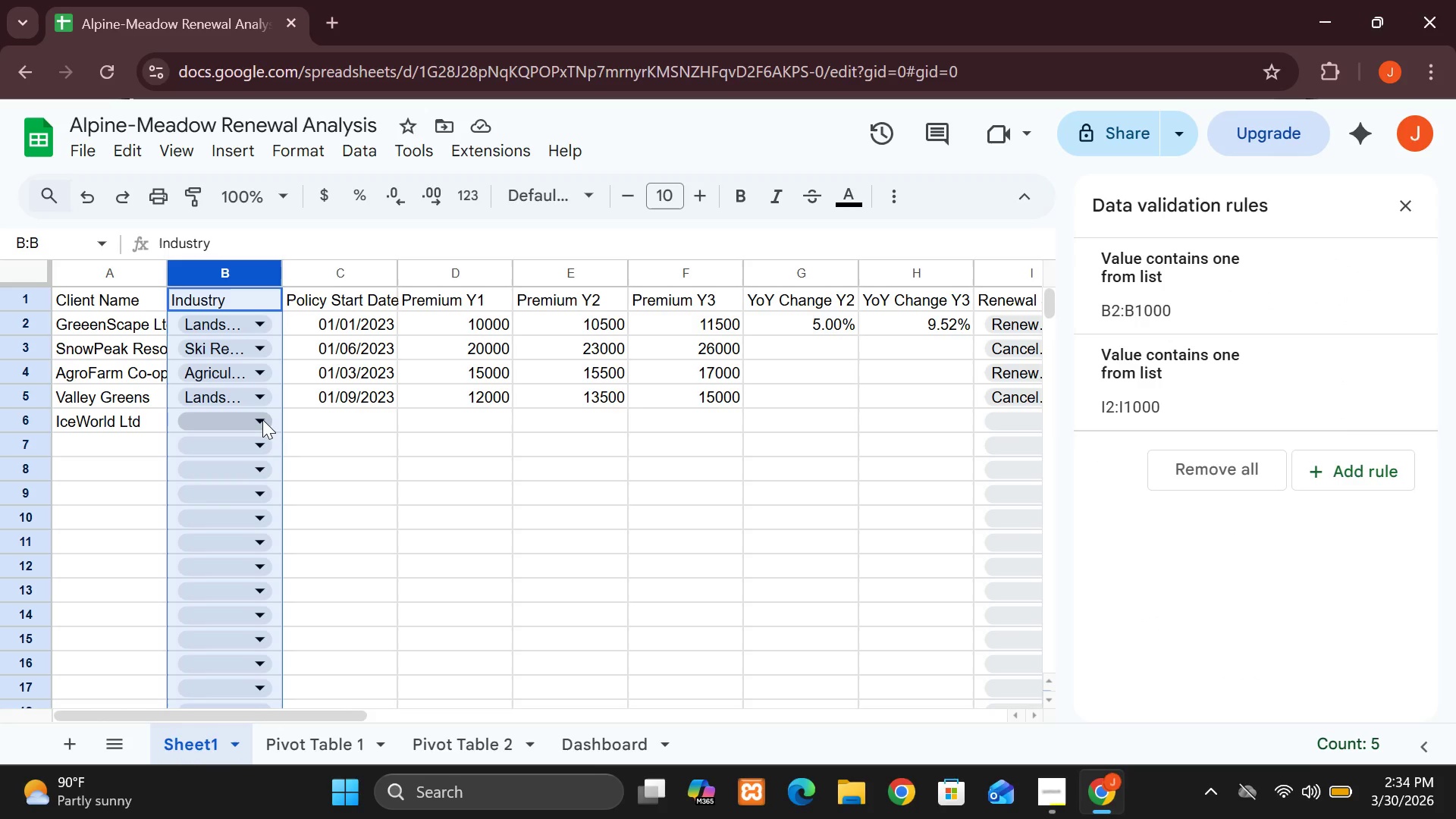 
wait(5.53)
 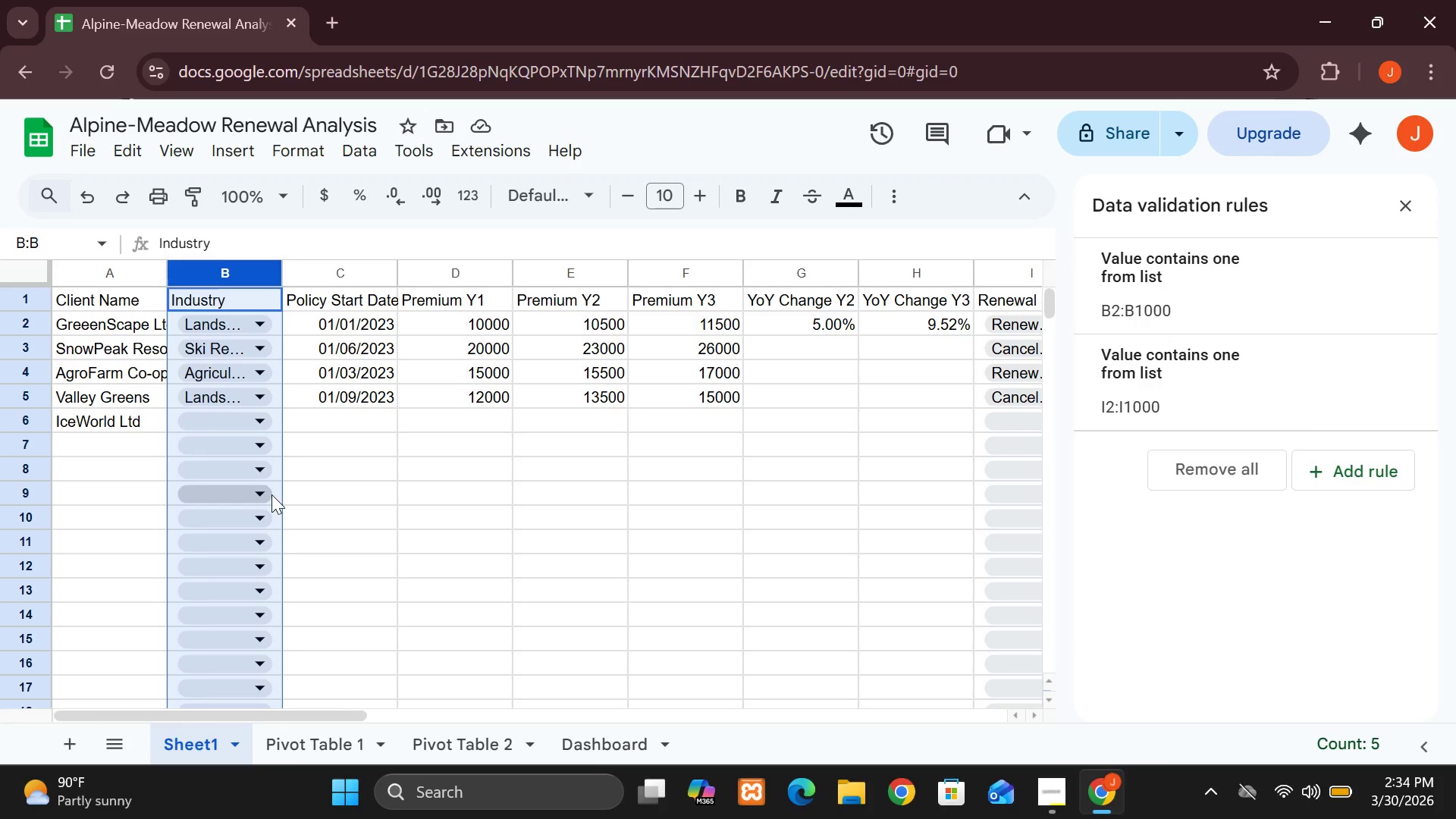 
left_click([259, 419])
 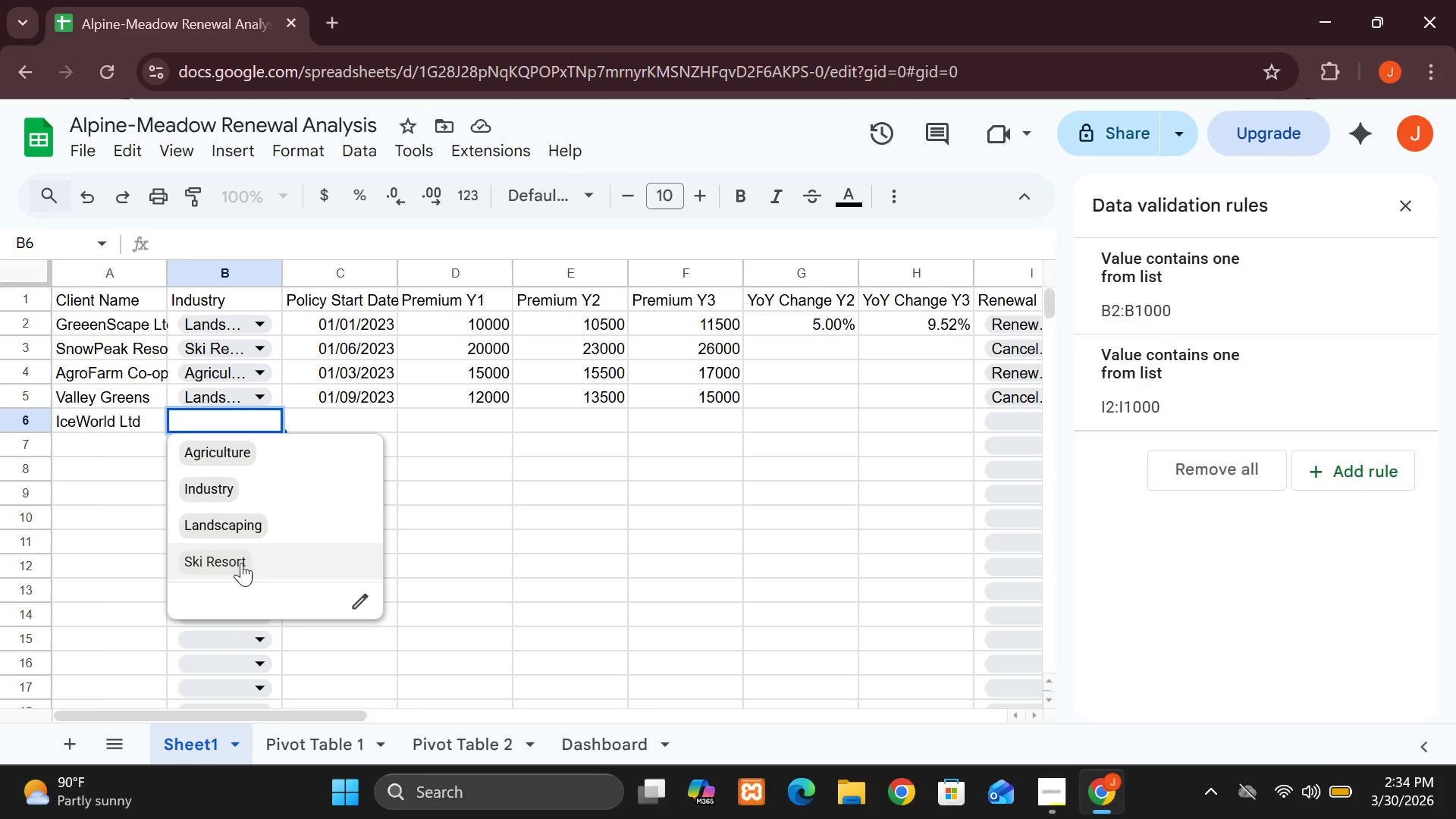 
left_click([241, 563])
 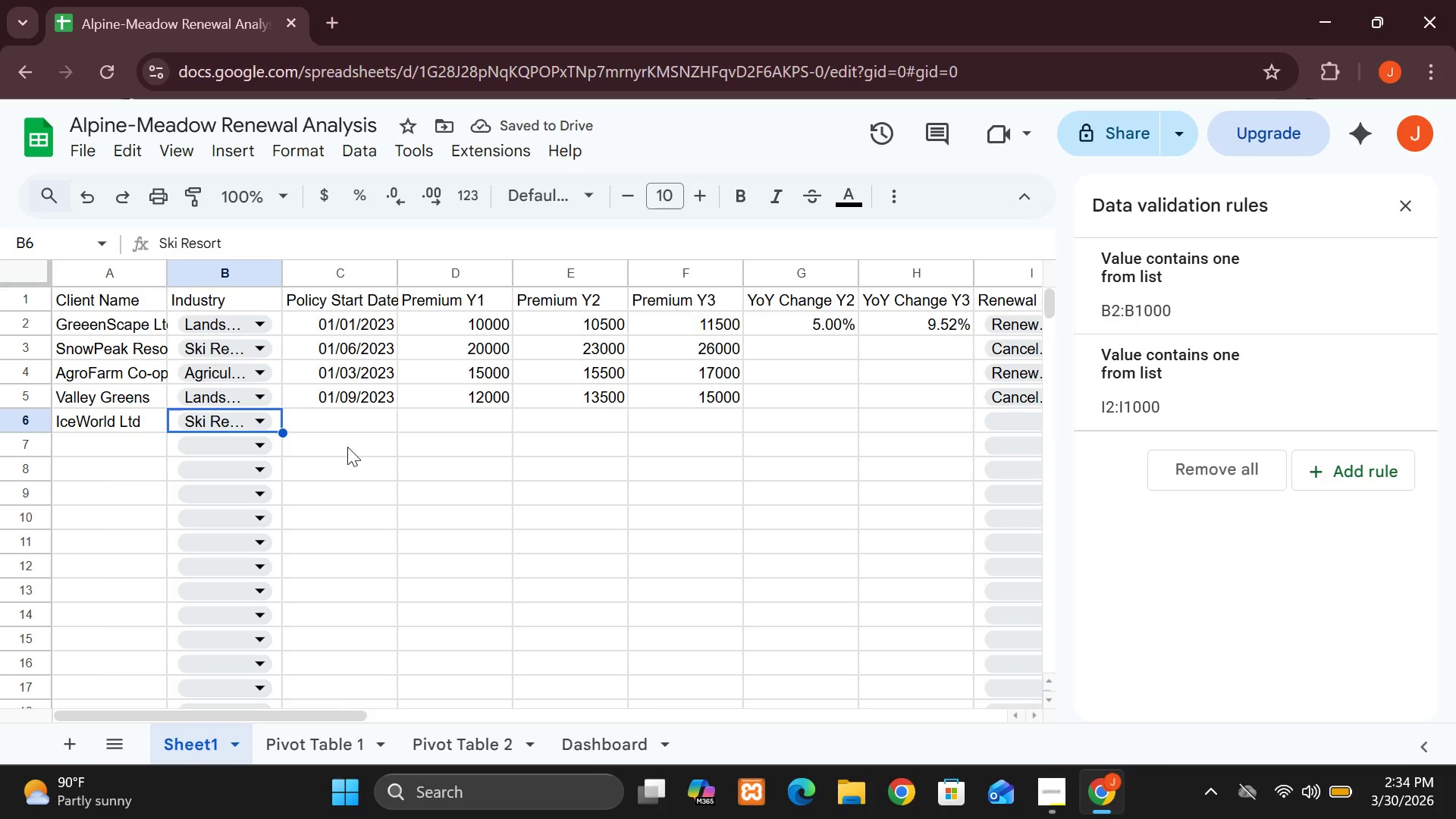 
left_click([361, 420])
 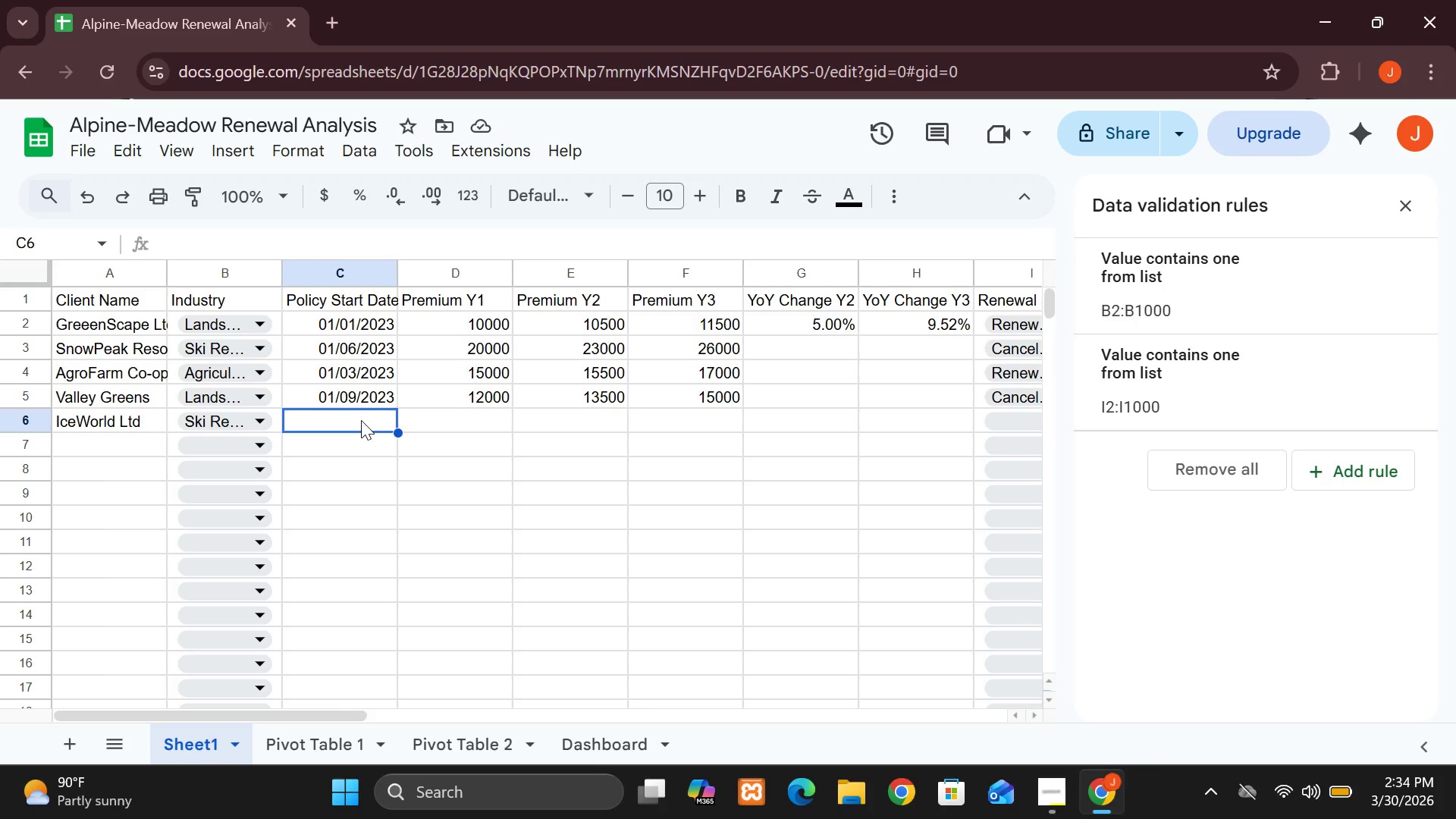 
type(011)
key(Backspace)
type(/)
 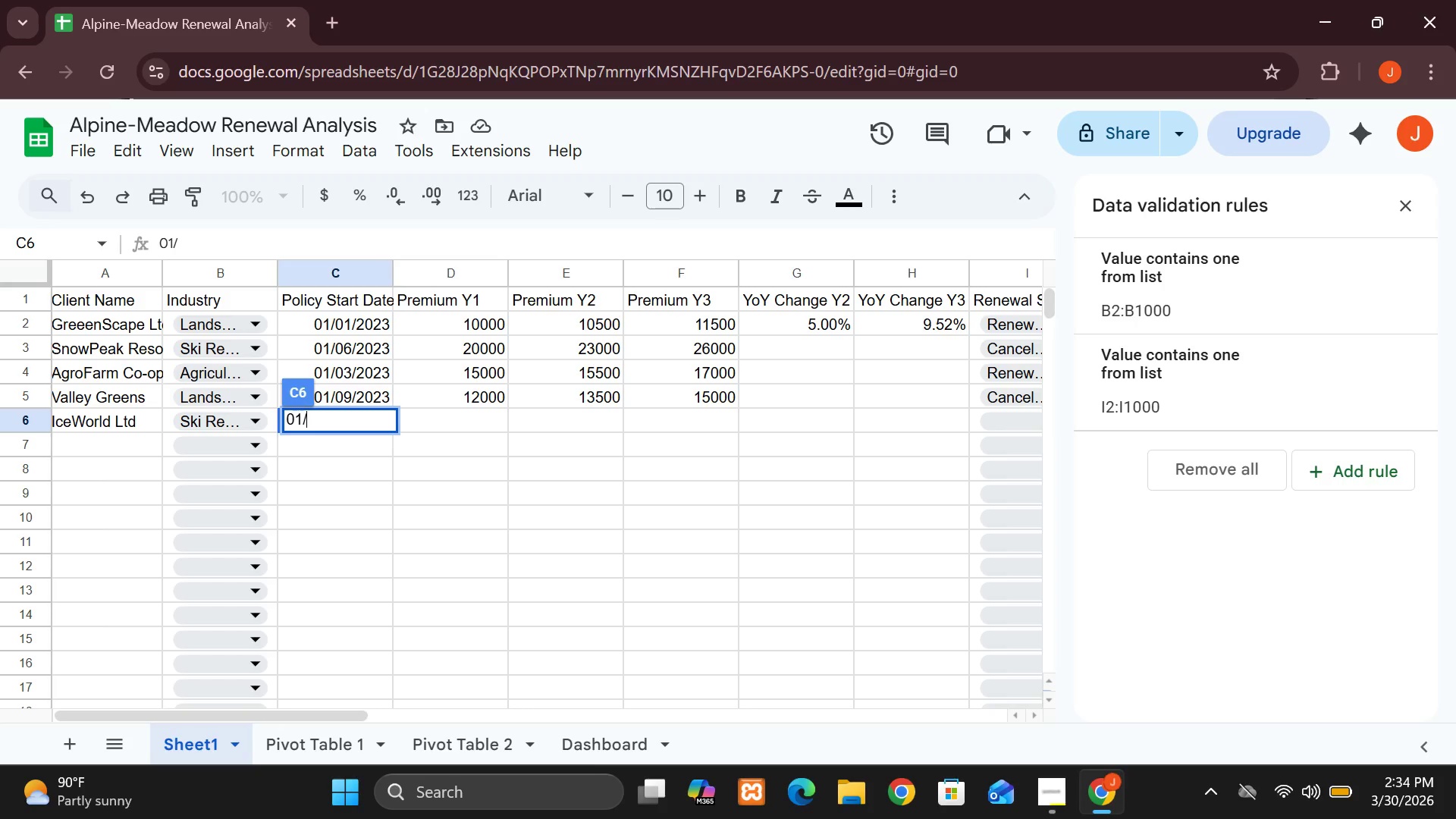 
type(11/2023)
 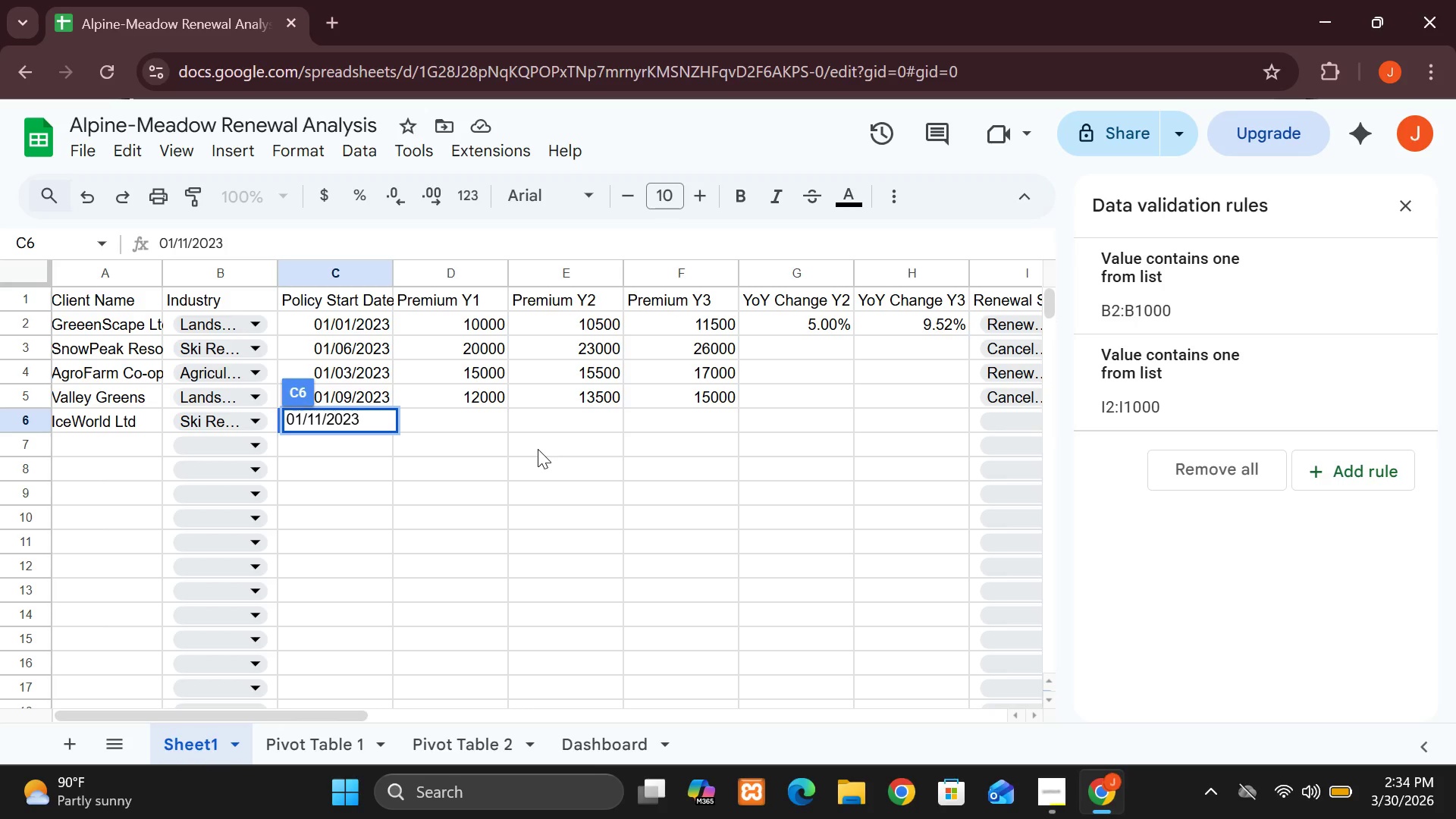 
key(Enter)
 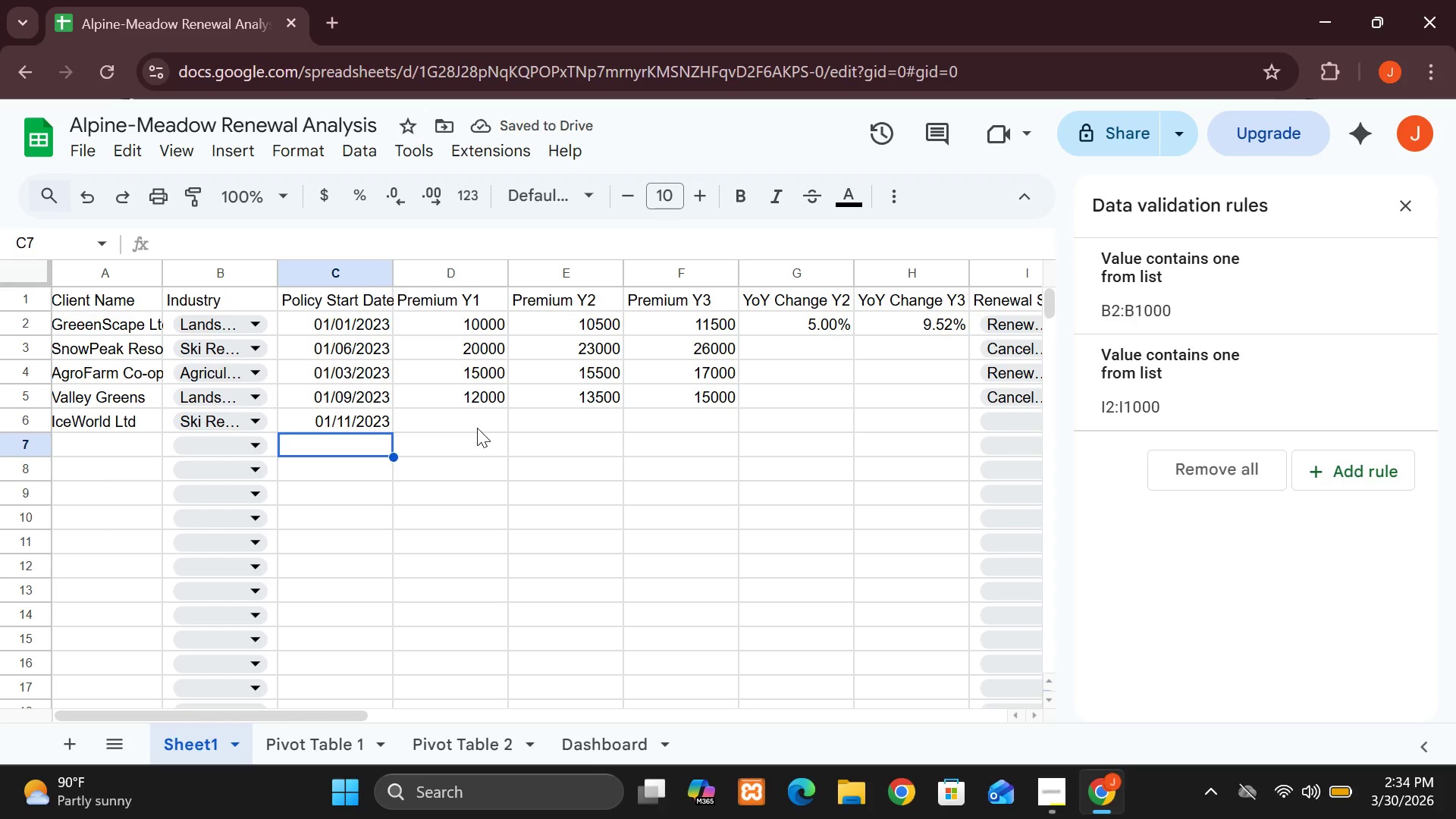 
left_click([453, 422])
 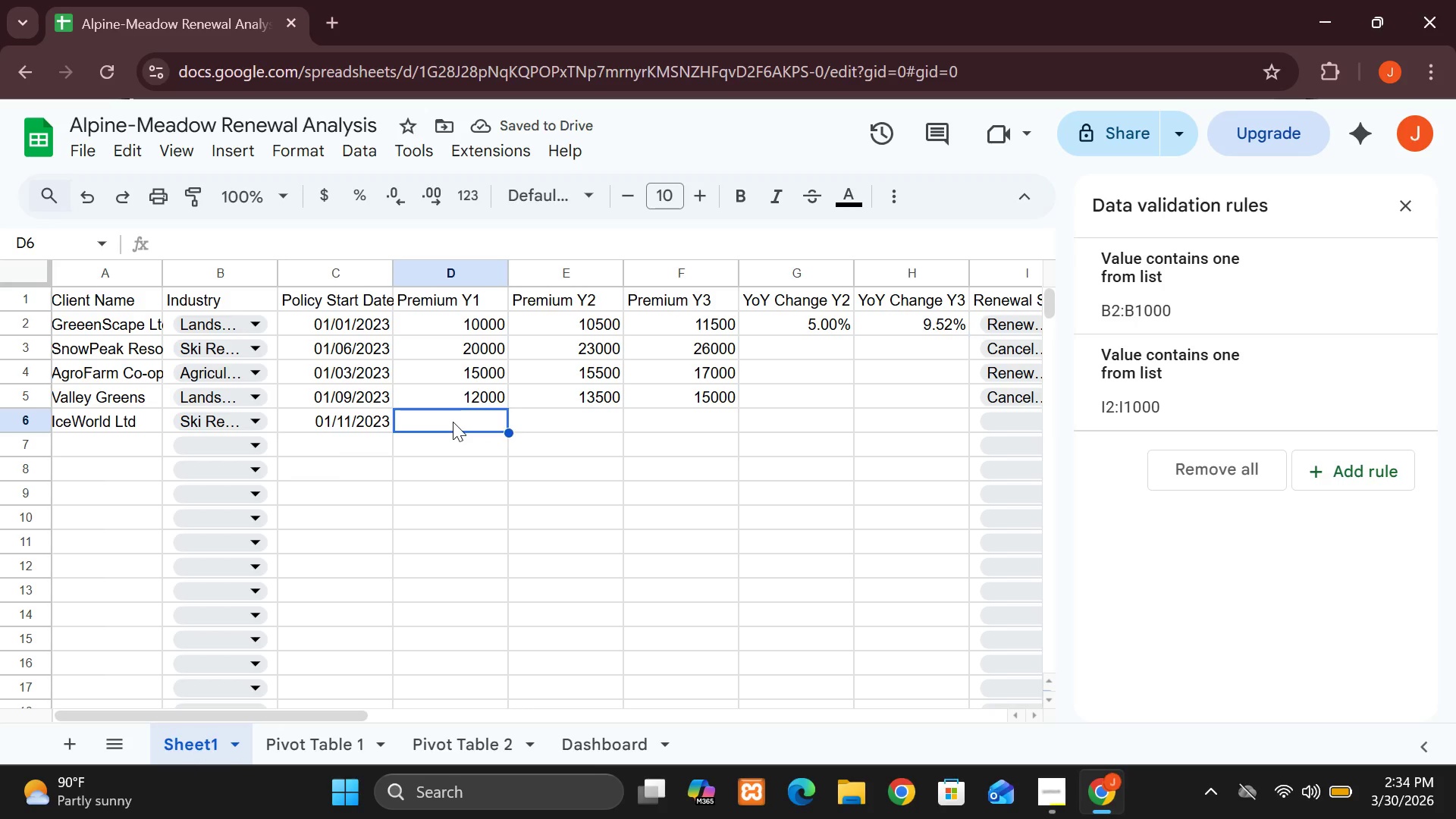 
type(18000)
 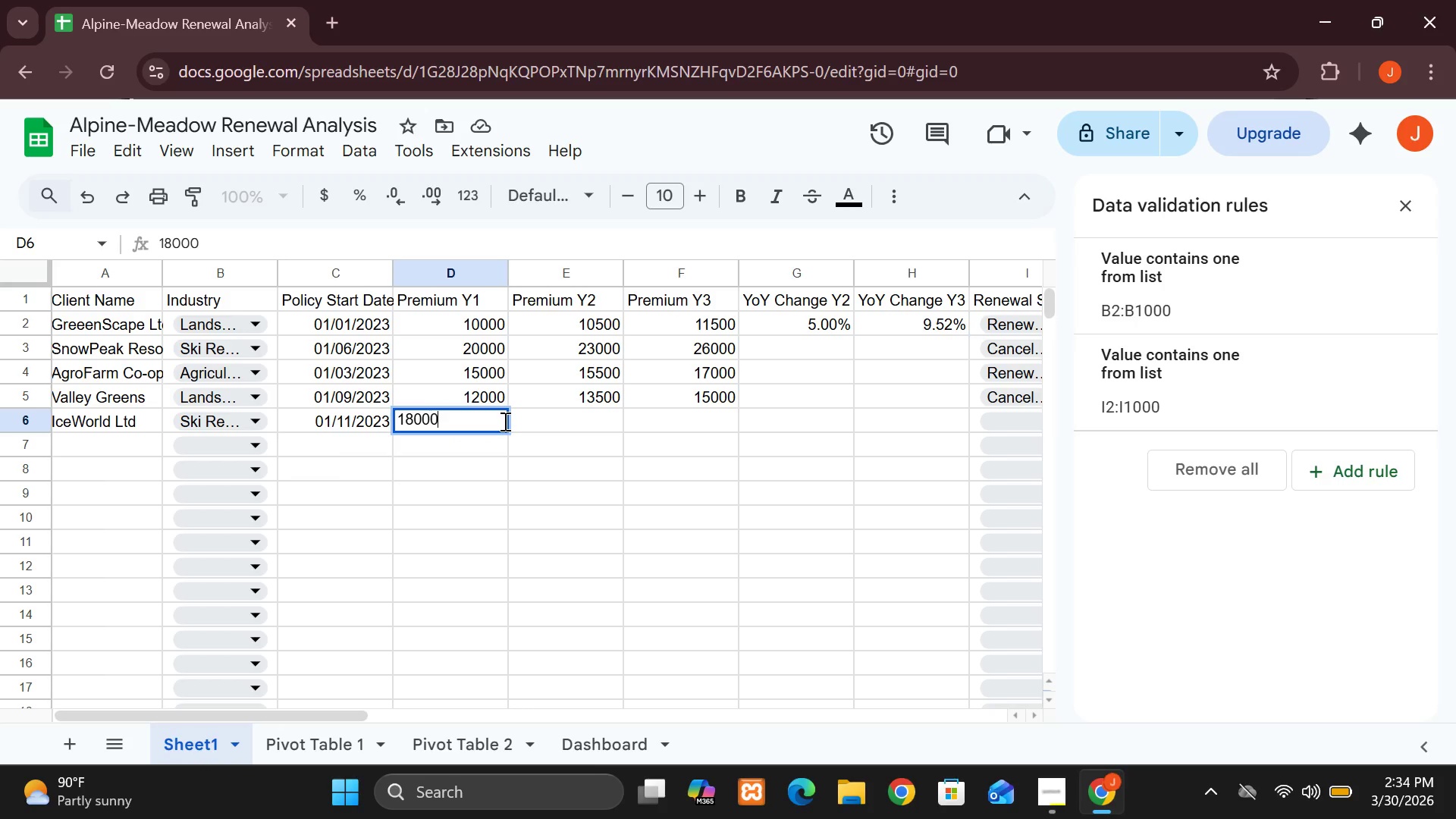 
key(Shift+ShiftRight)
 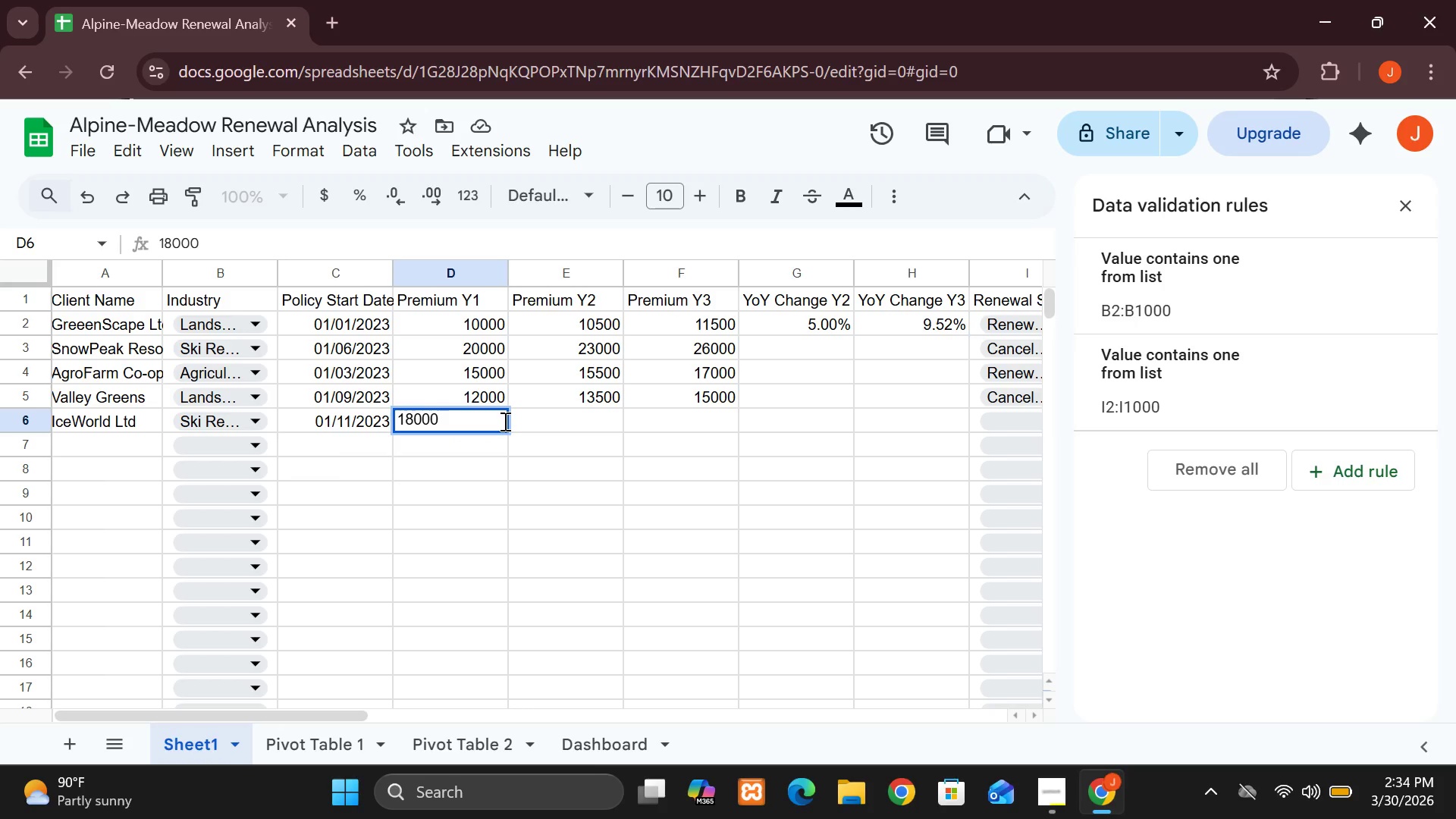 
key(Enter)
 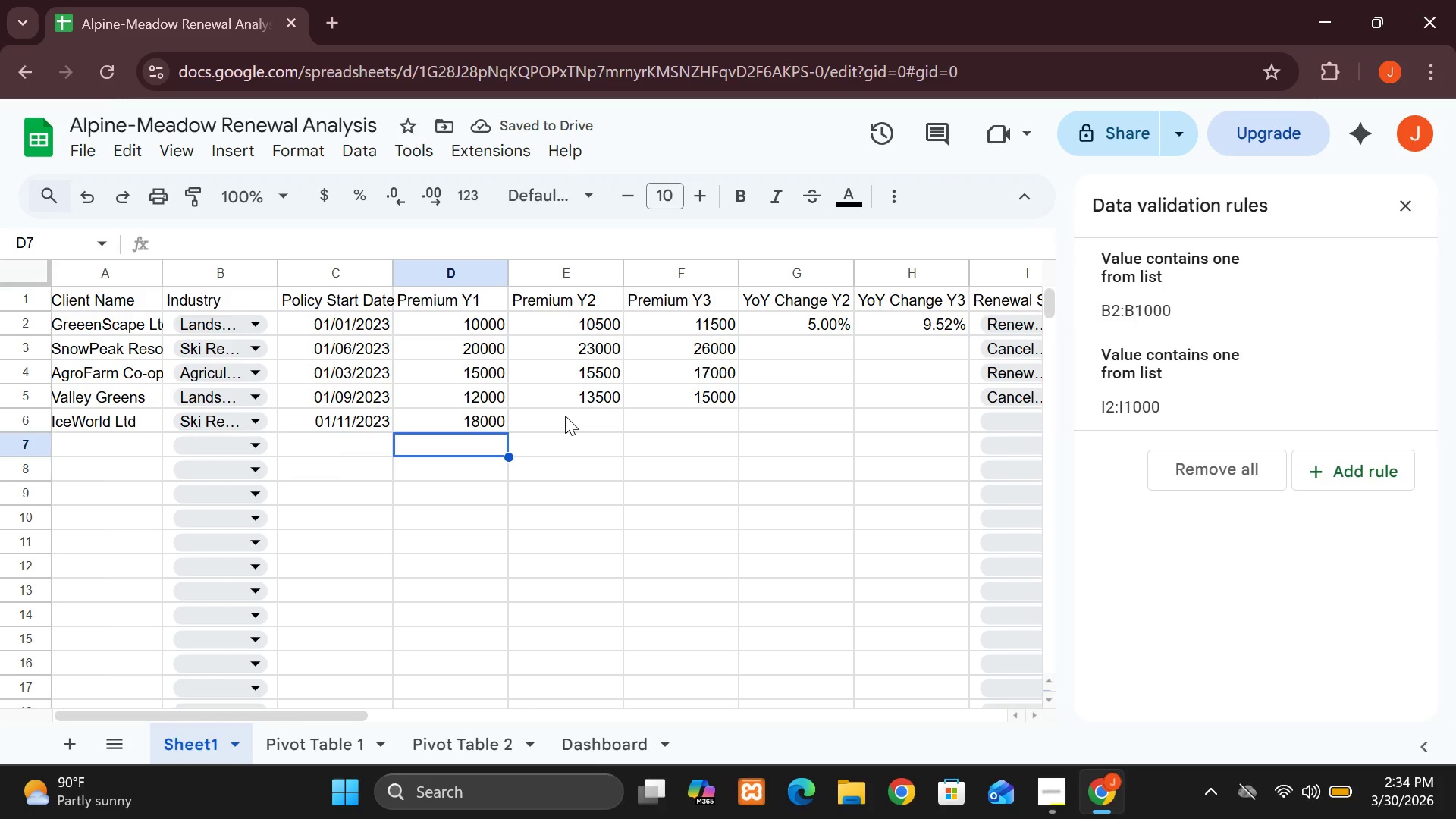 
left_click([565, 416])
 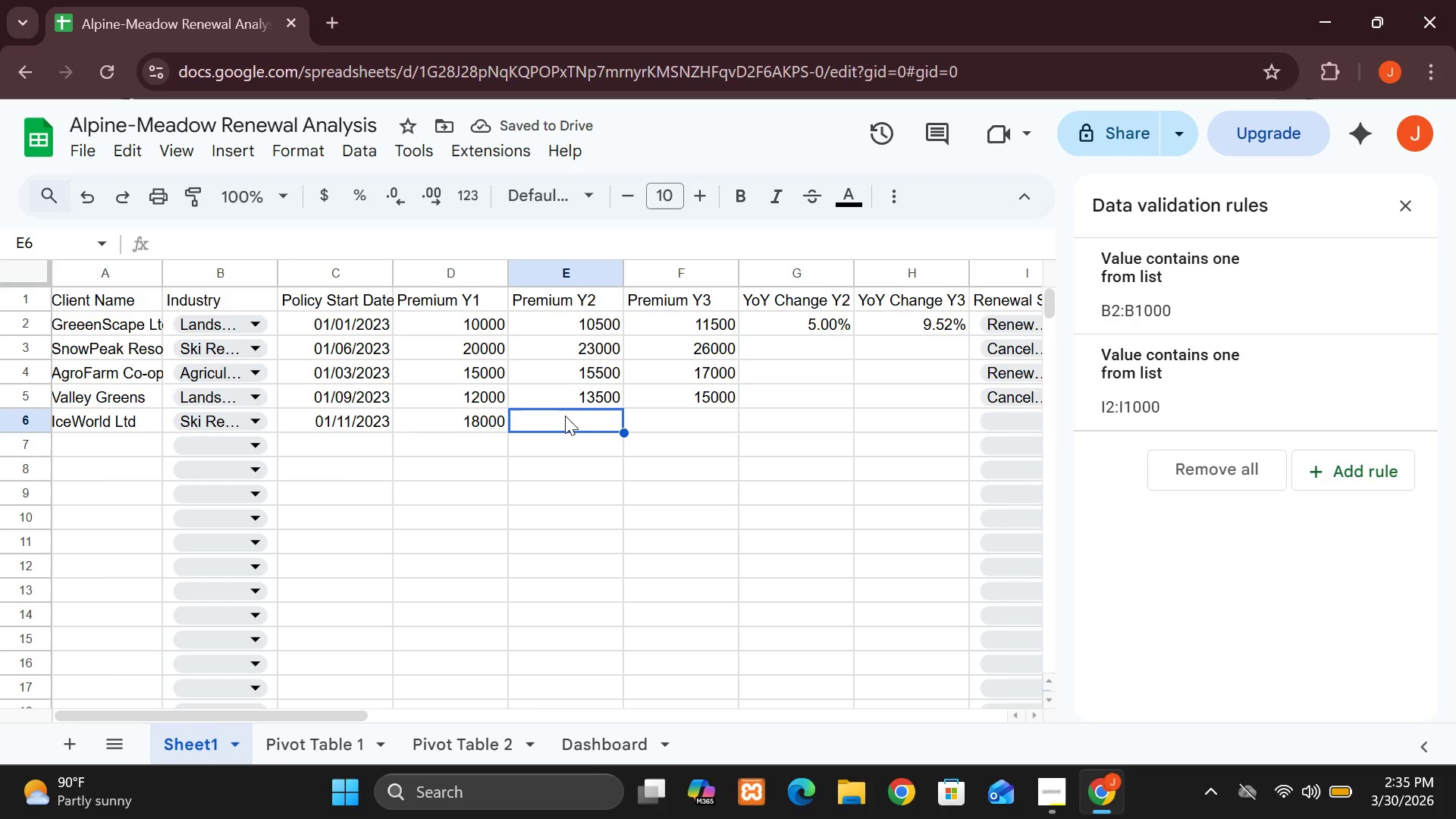 
type(20000)
 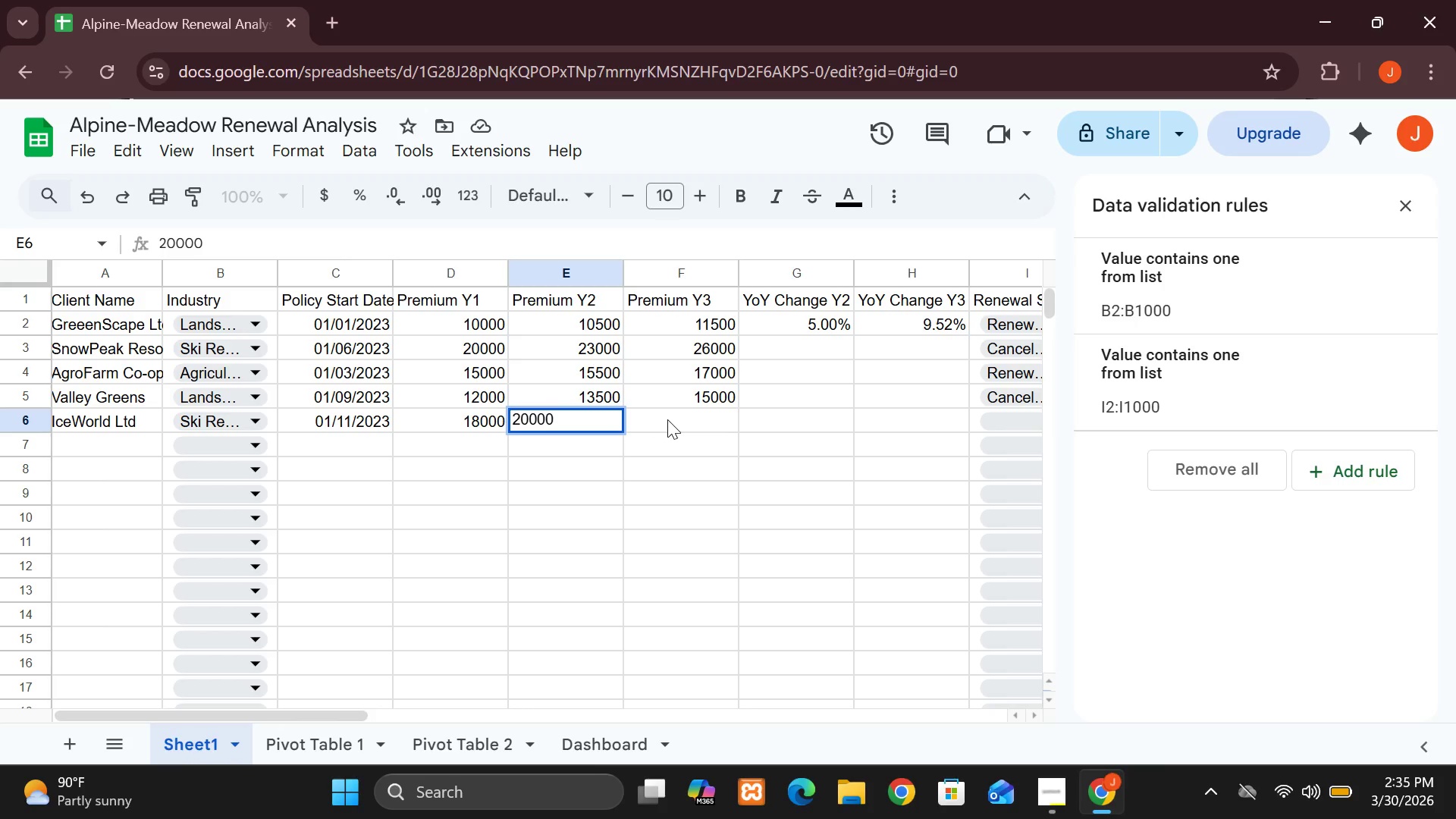 
left_click([667, 419])
 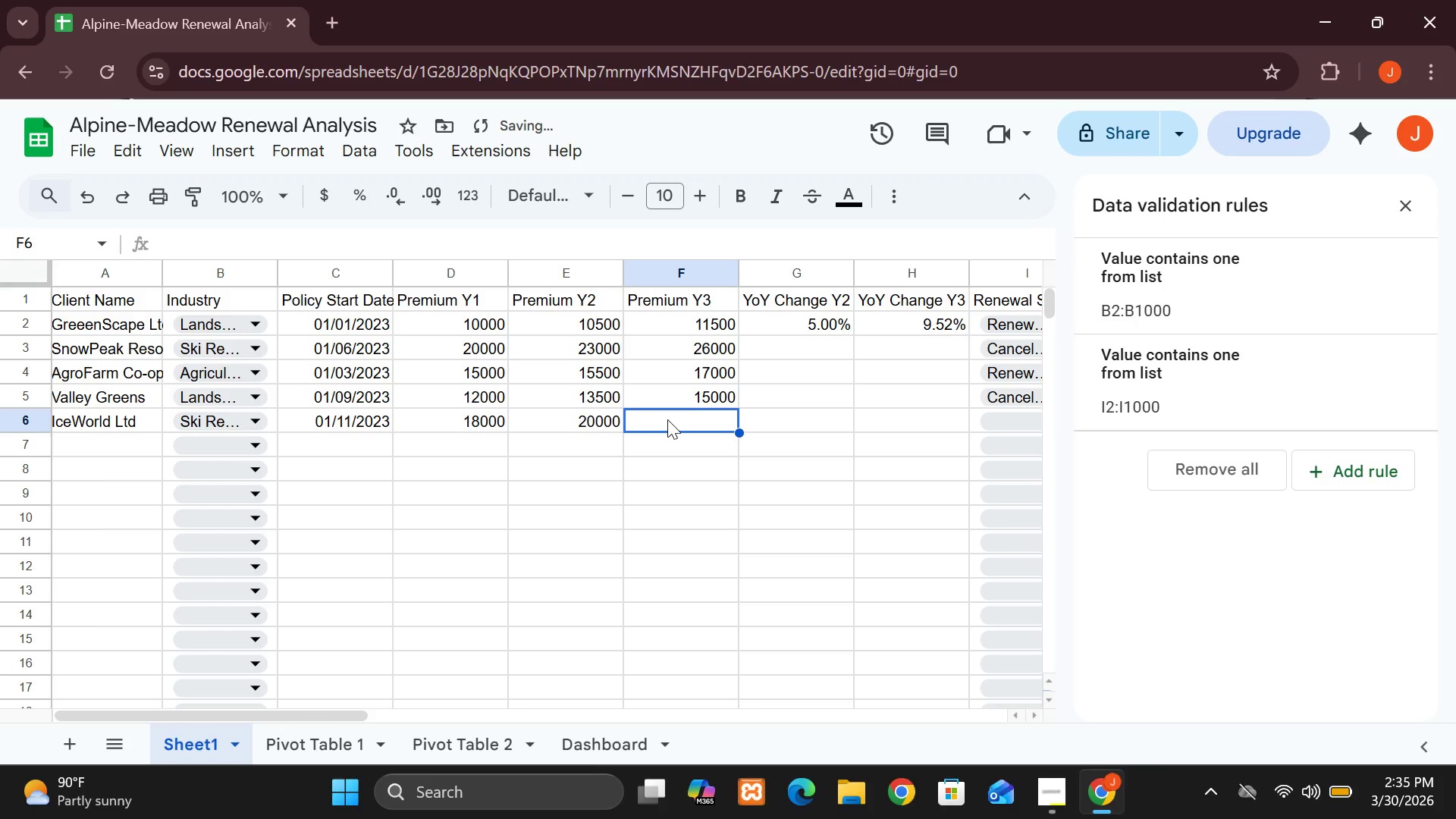 
type(24000)
 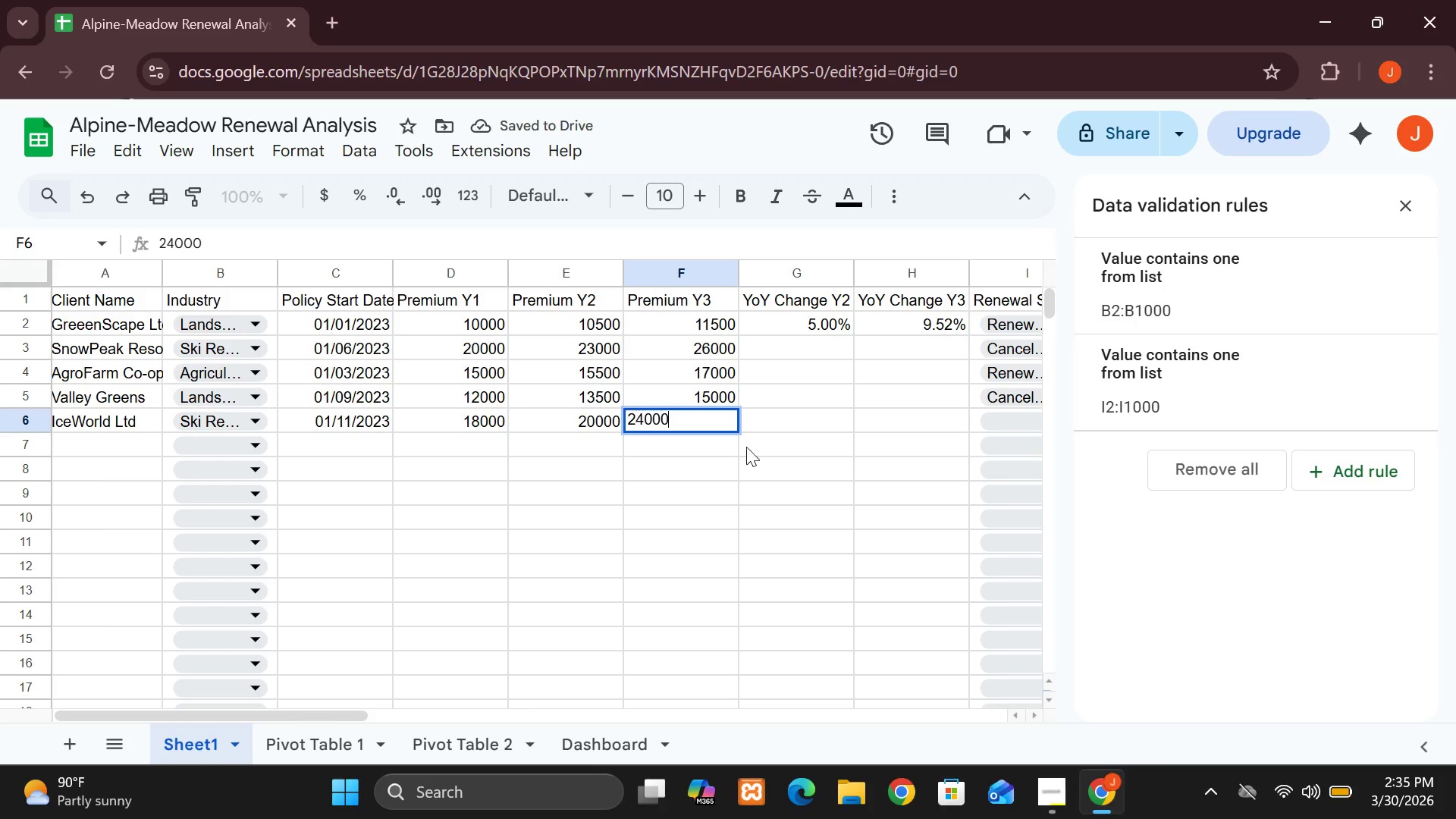 
left_click([746, 453])
 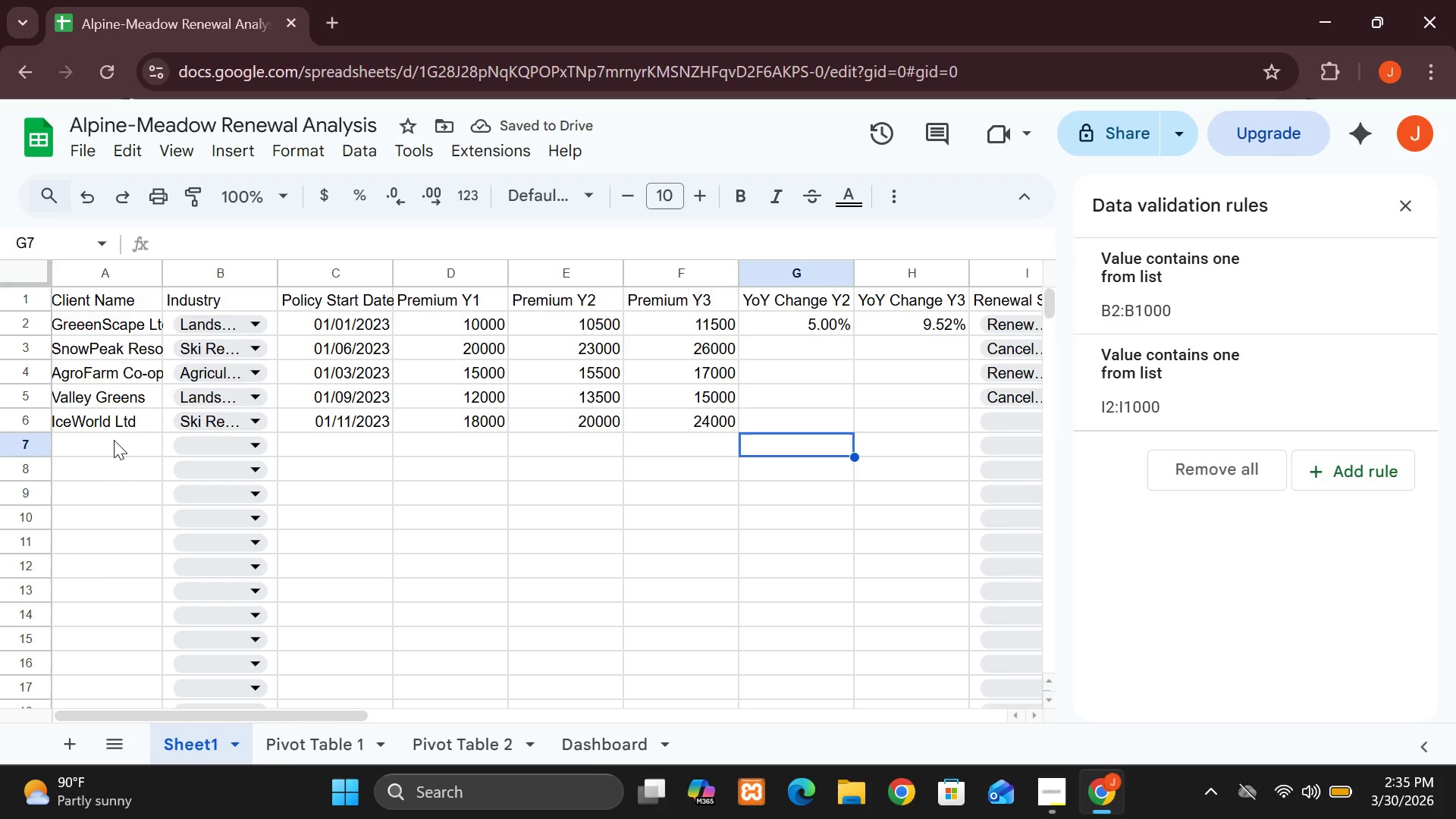 
left_click([114, 440])
 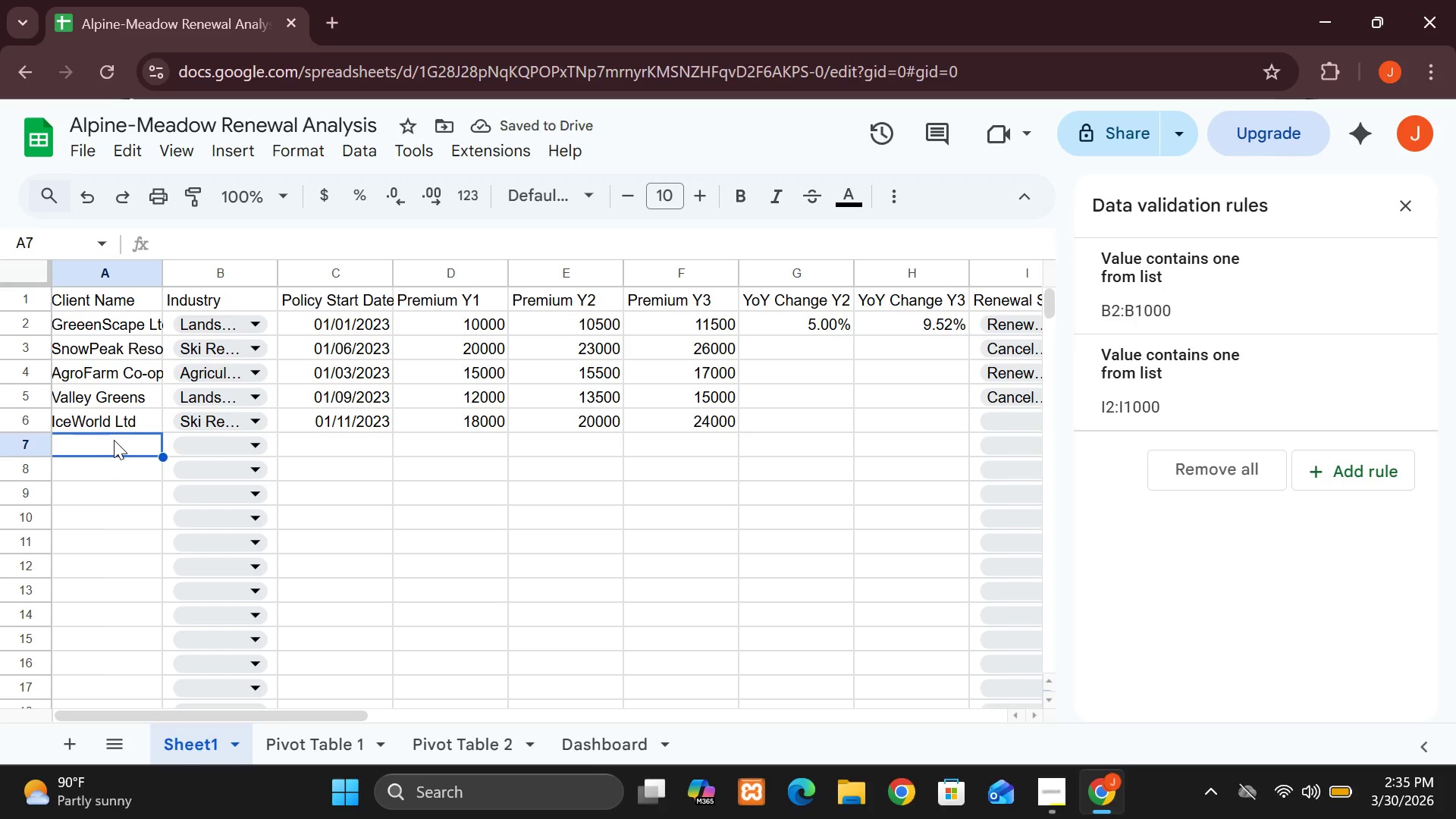 
type(HarvestGrowers)
 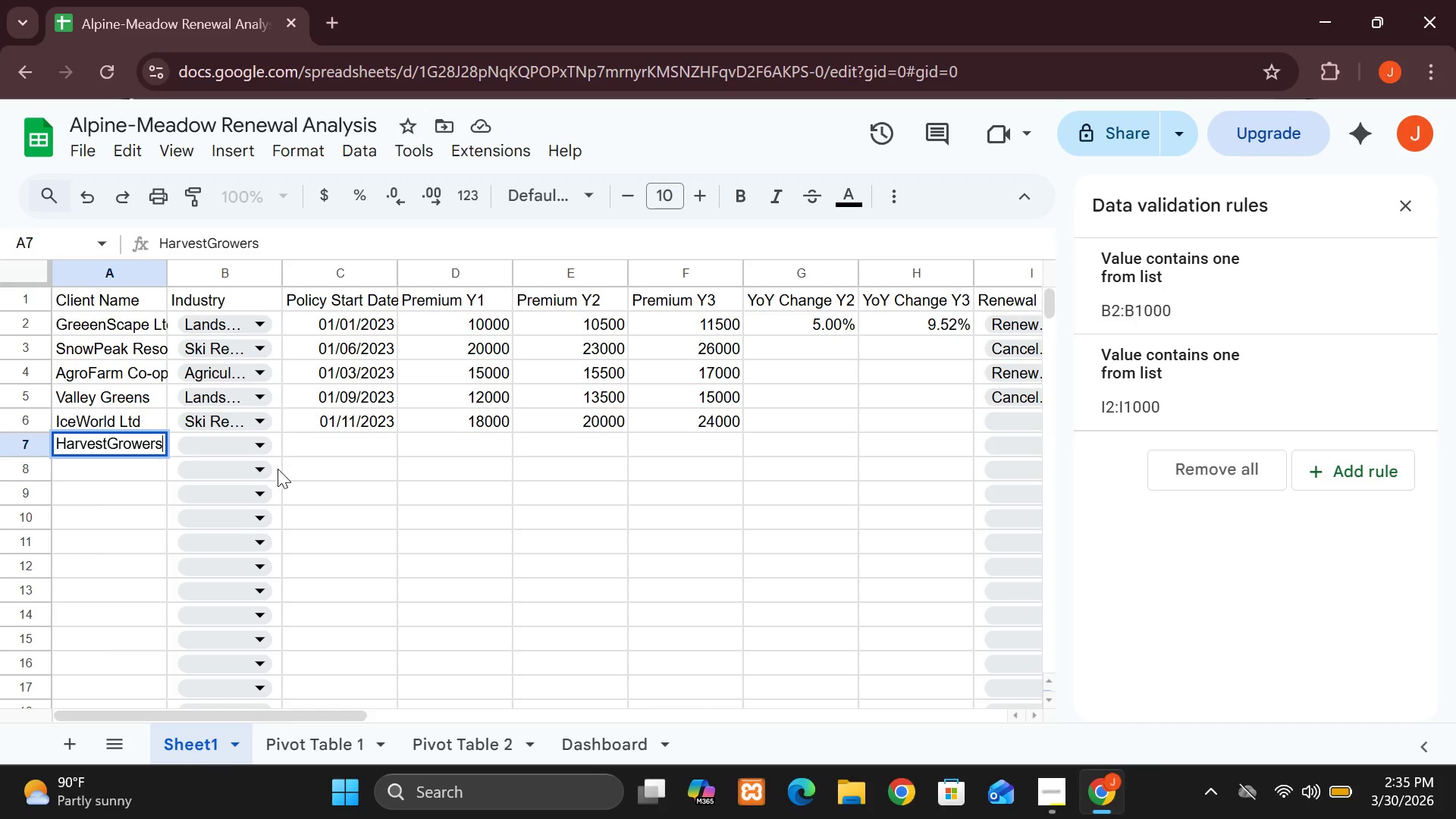 
left_click([259, 450])
 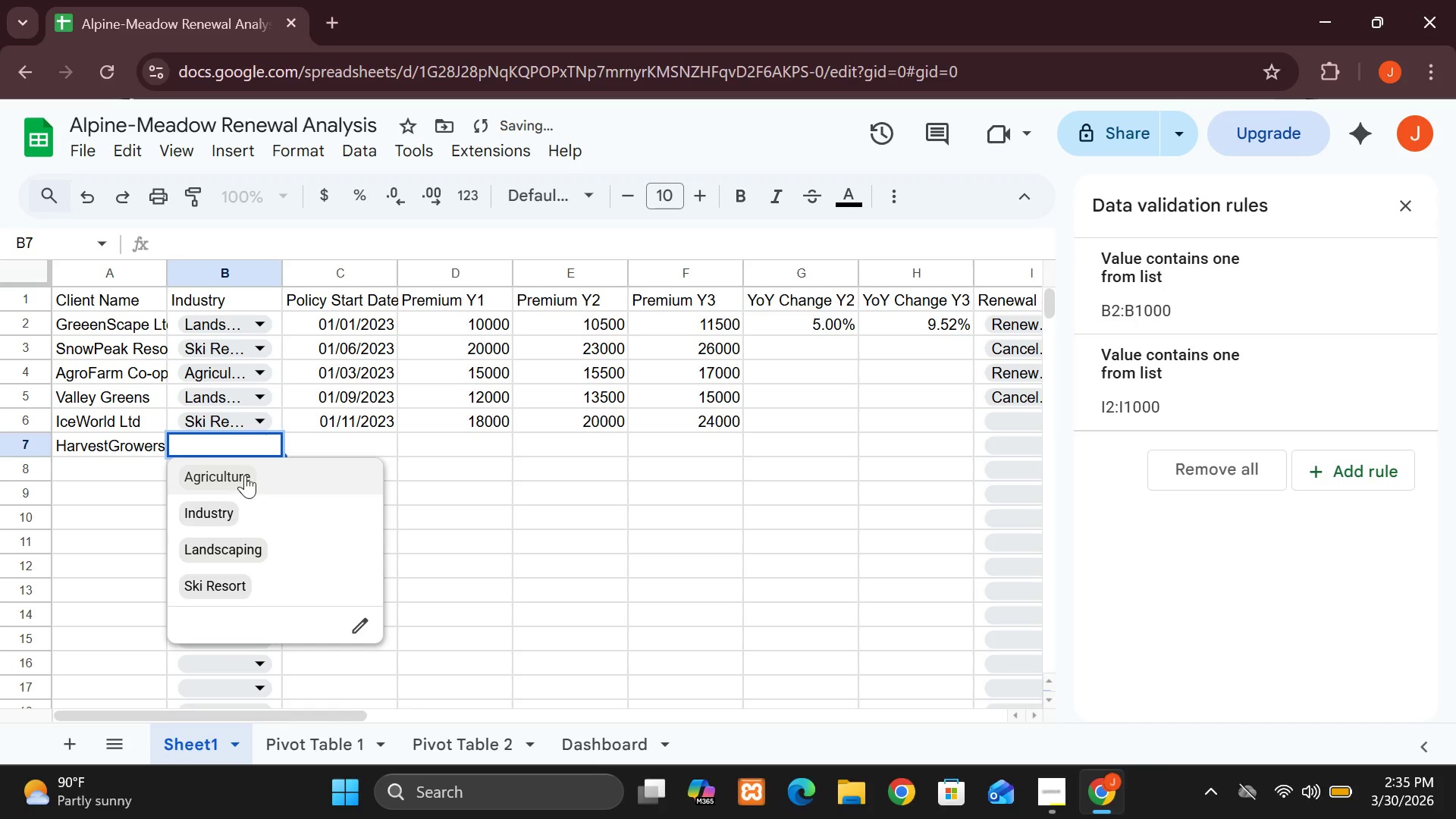 
left_click([246, 468])
 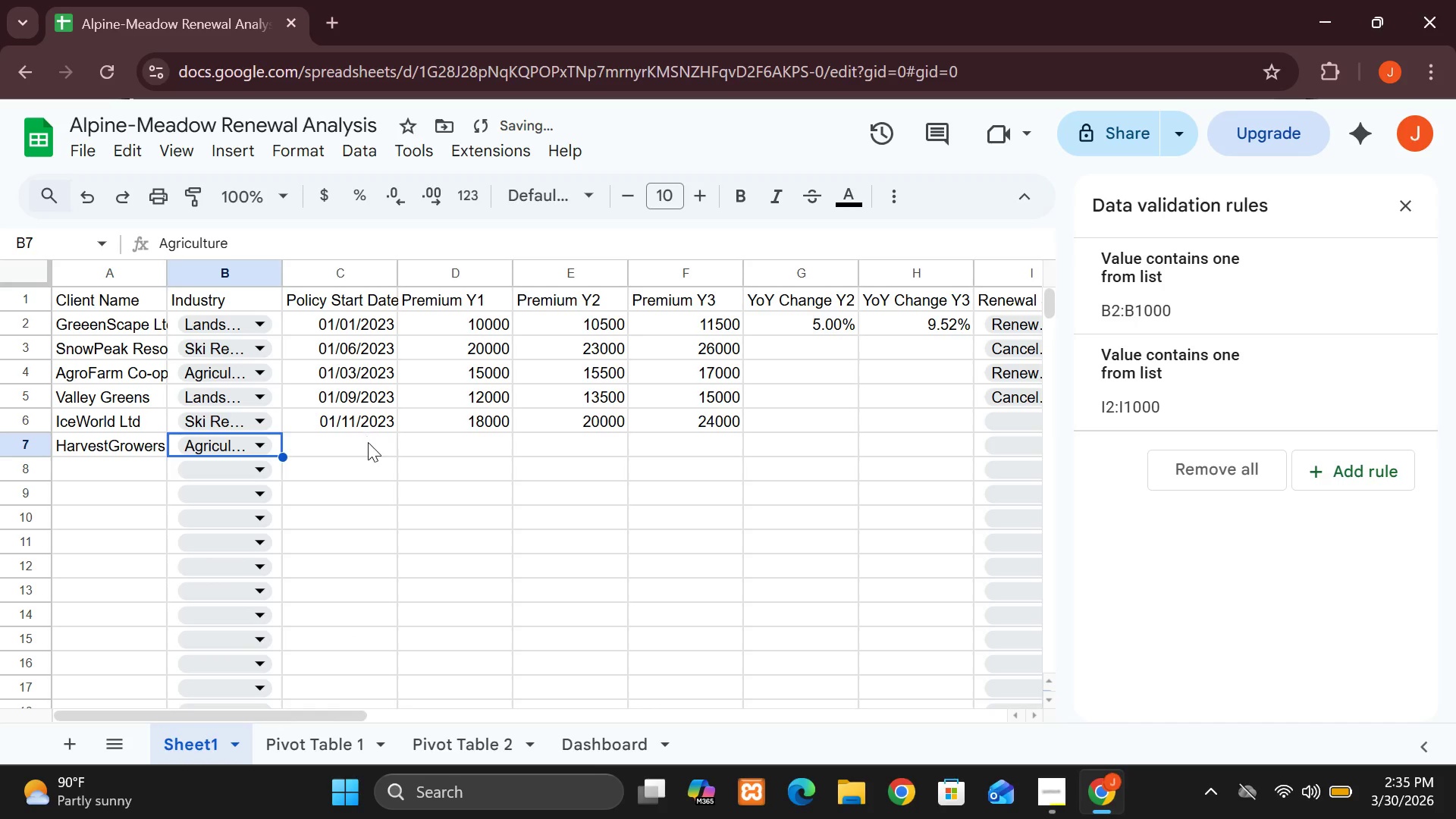 
left_click([368, 444])
 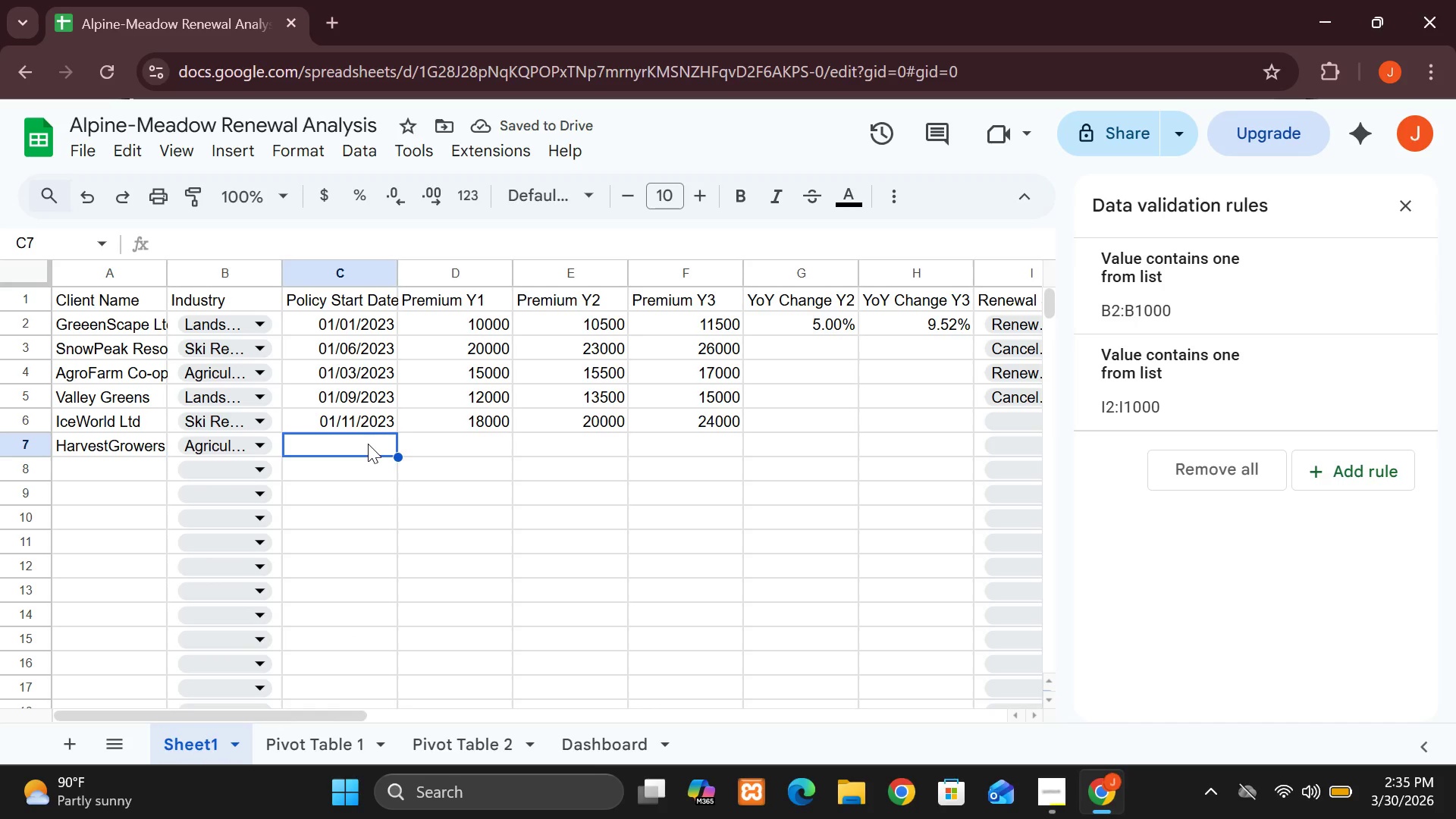 
type(01/)
 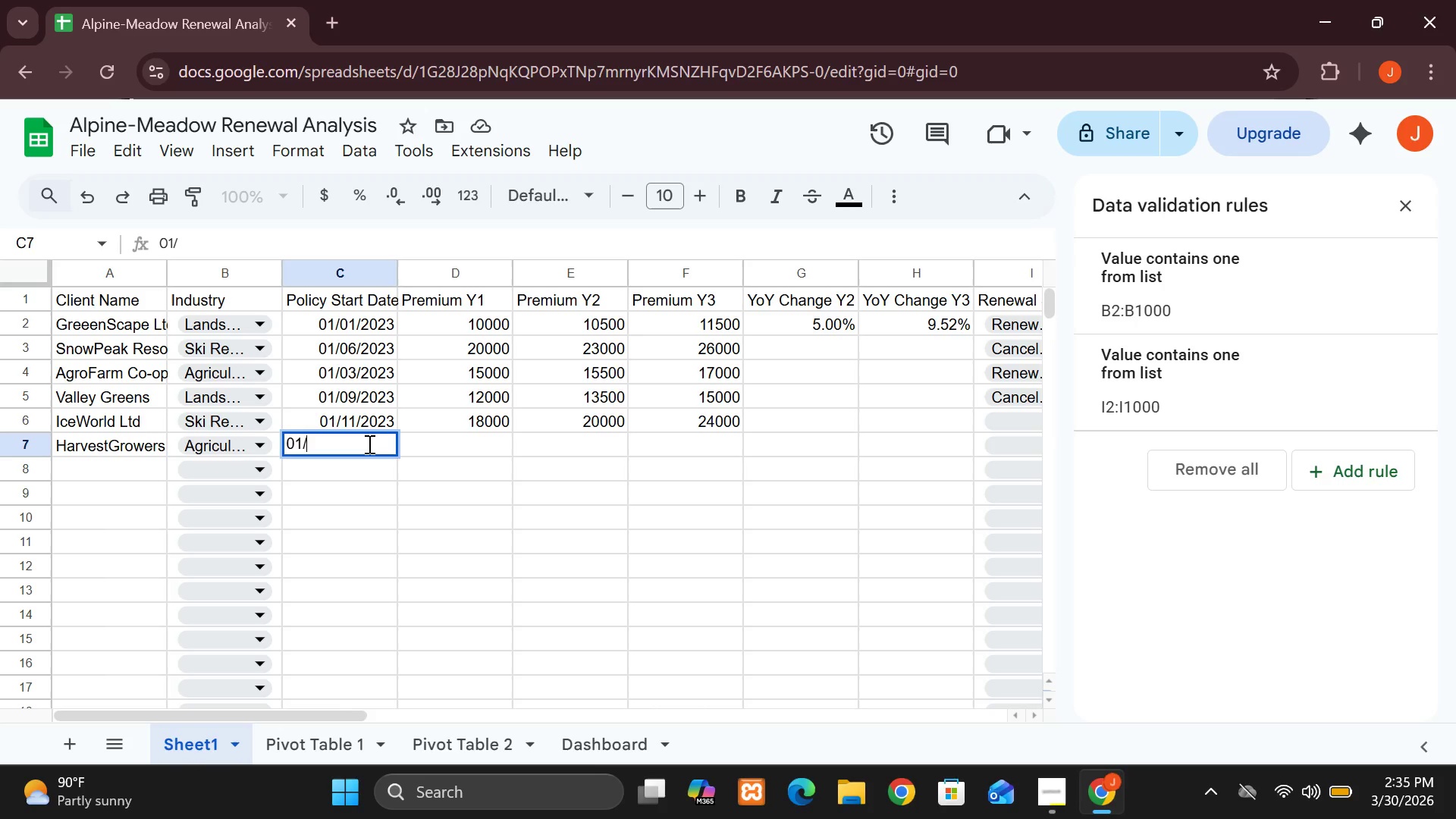 
type(02/2023)
 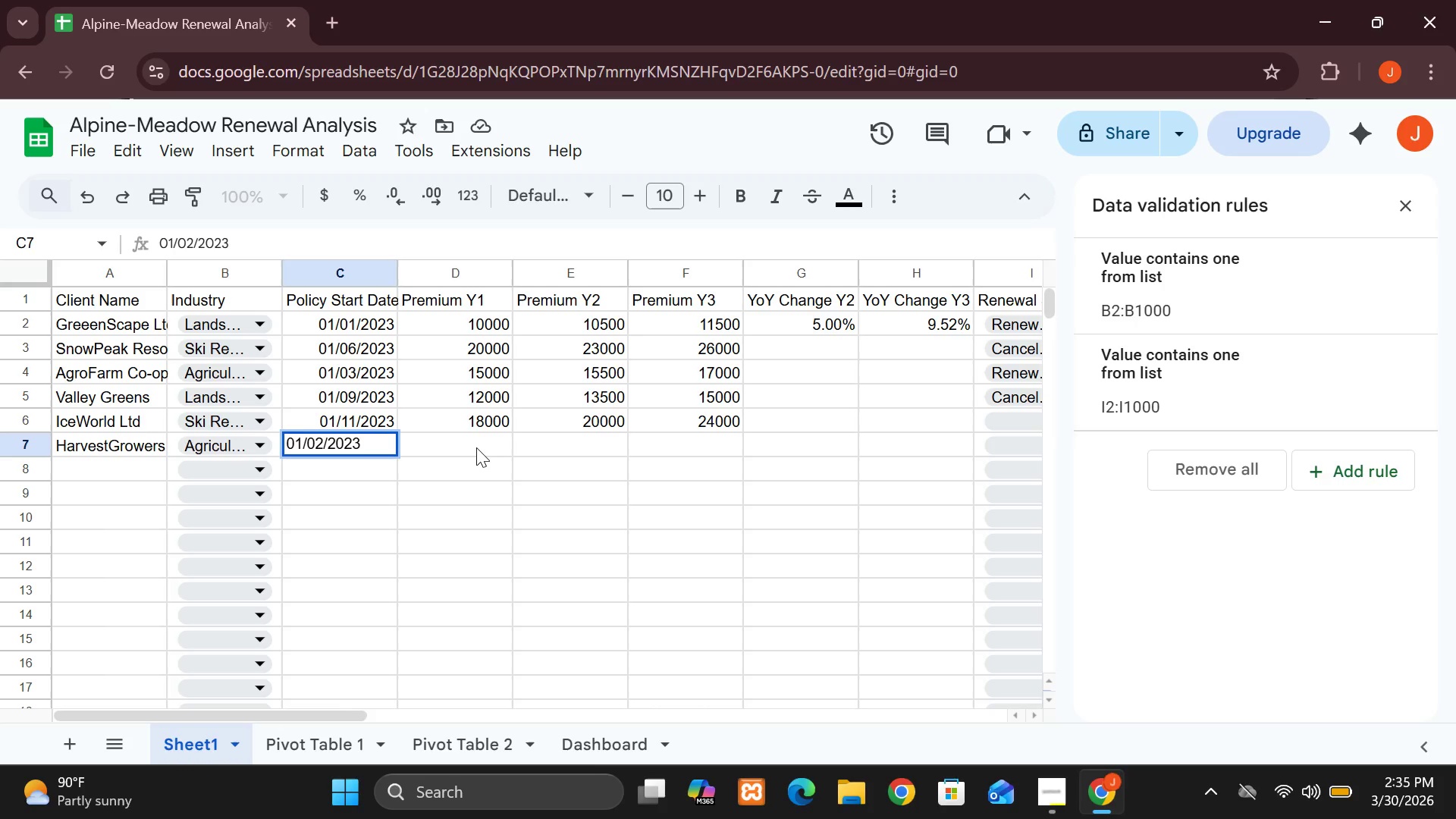 
wait(9.14)
 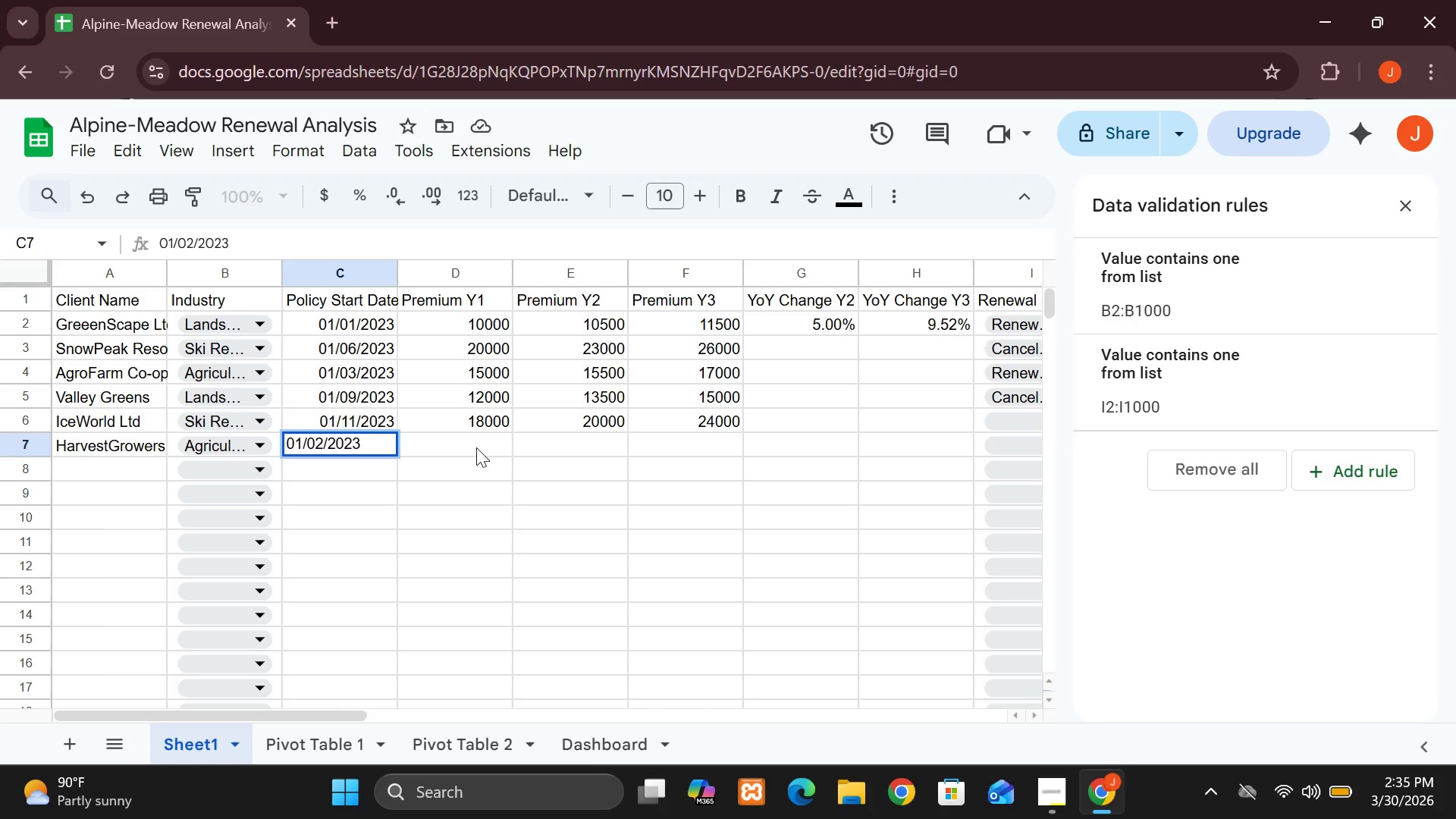 
left_click([476, 447])
 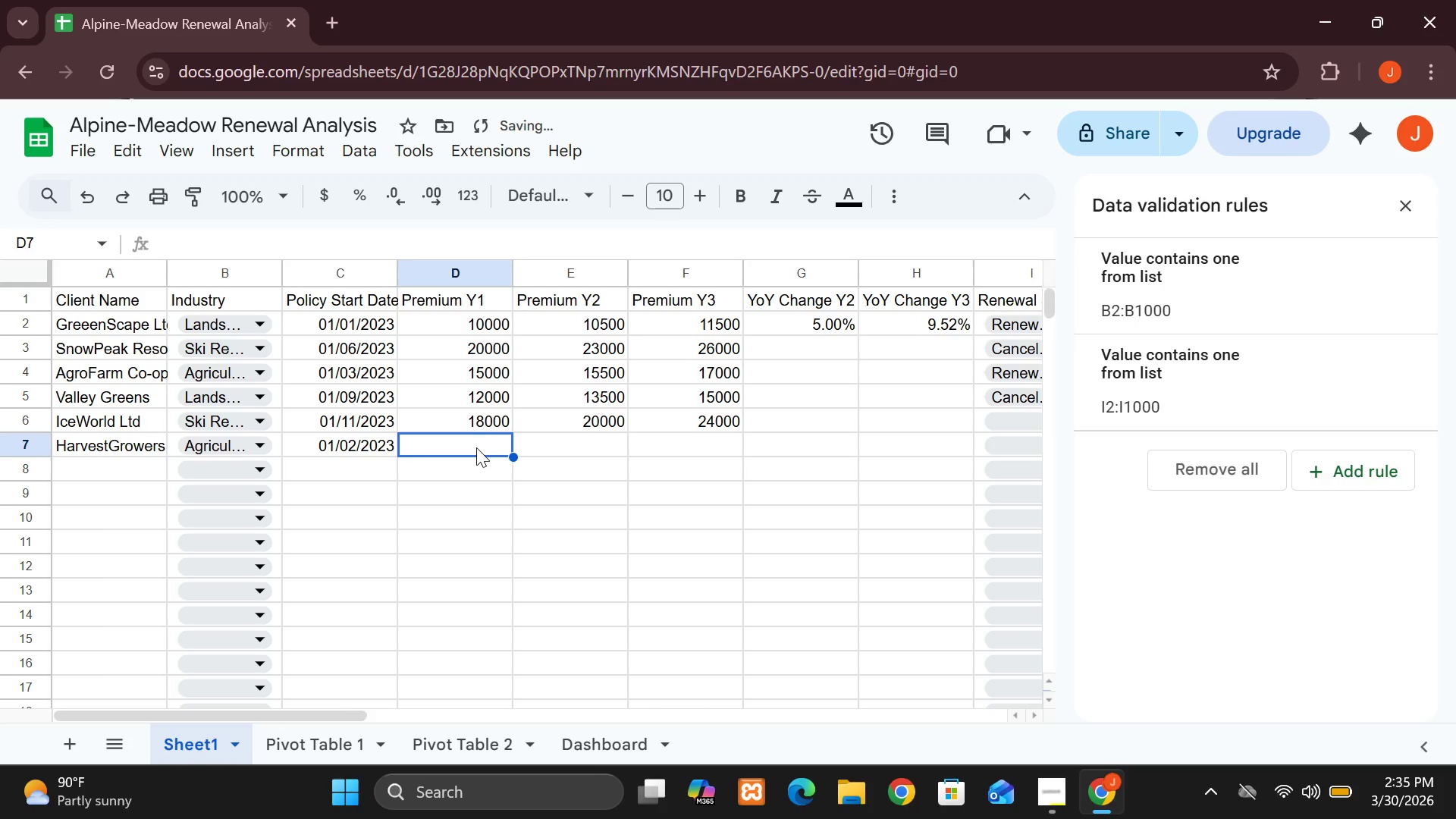 
type(14000)
 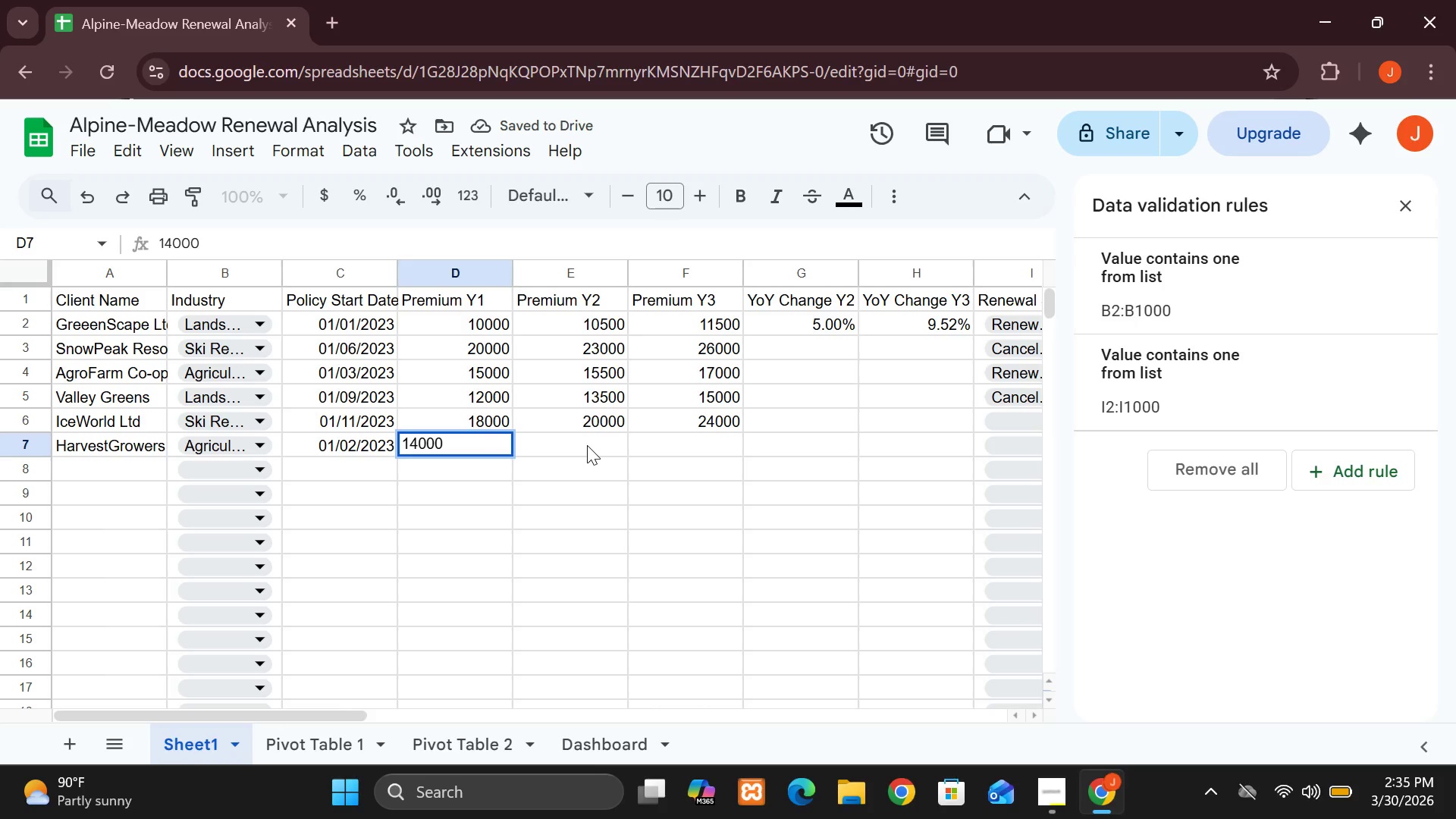 
left_click([587, 445])
 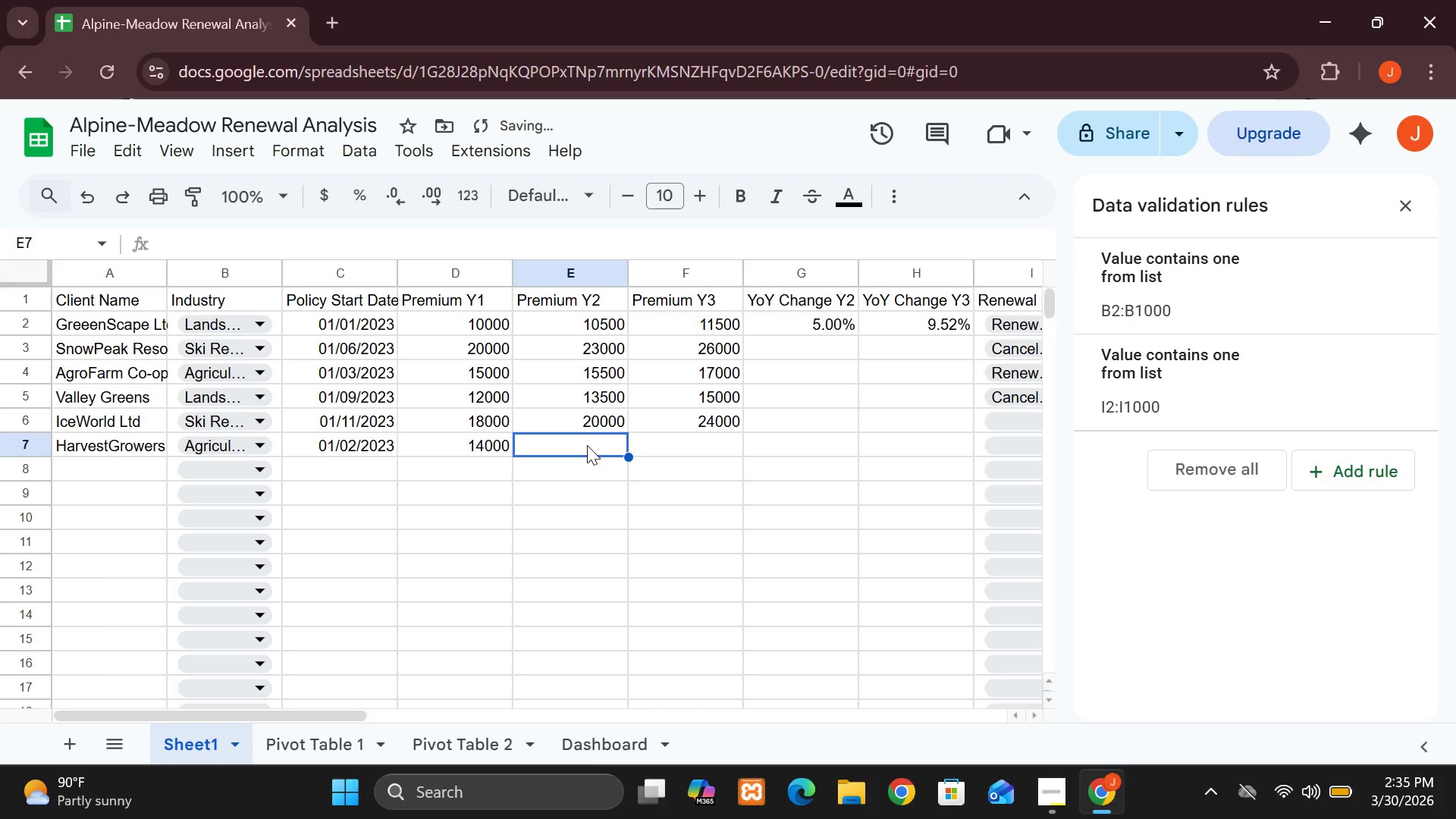 
type(14500)
 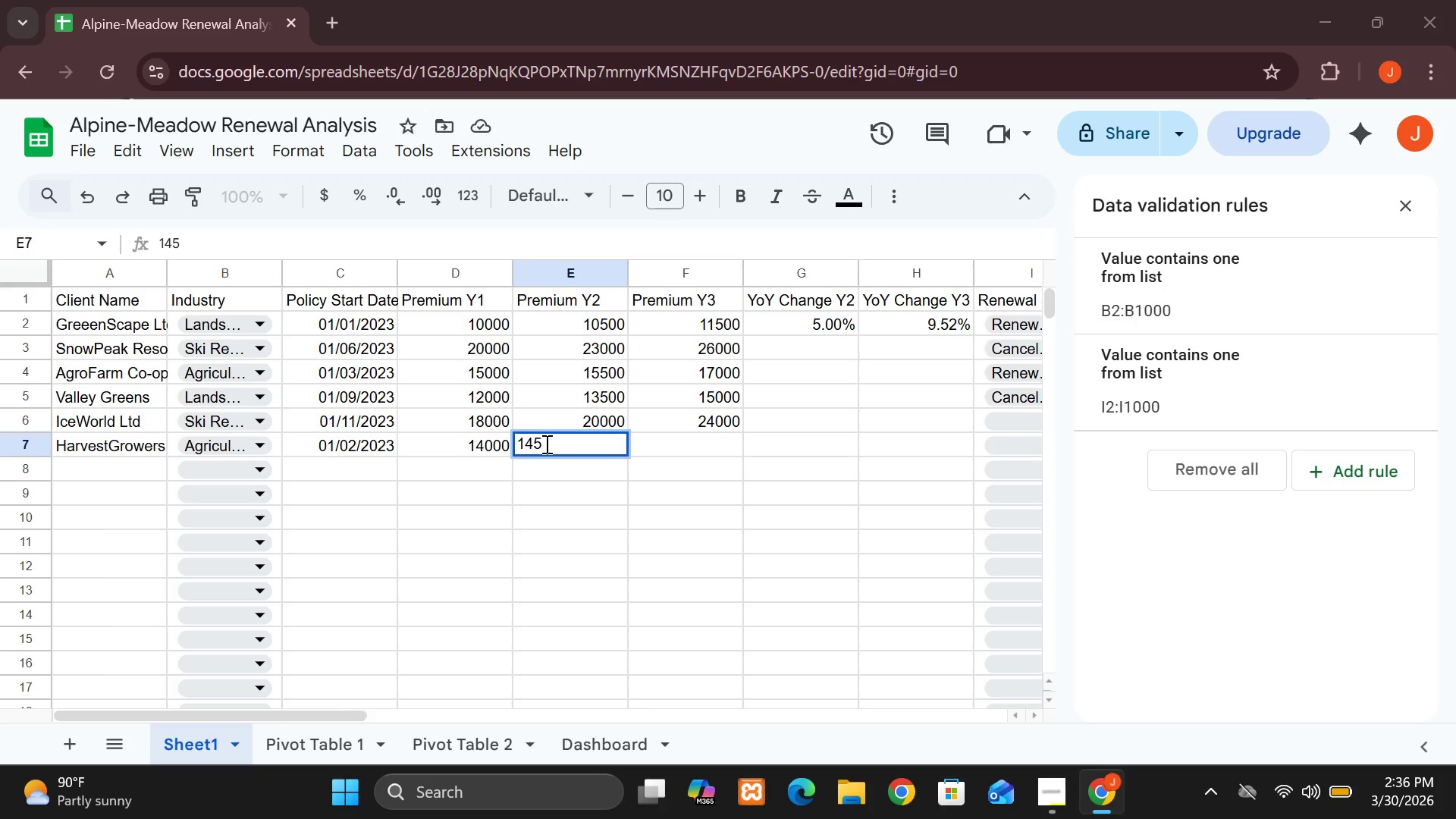 
left_click([545, 444])
 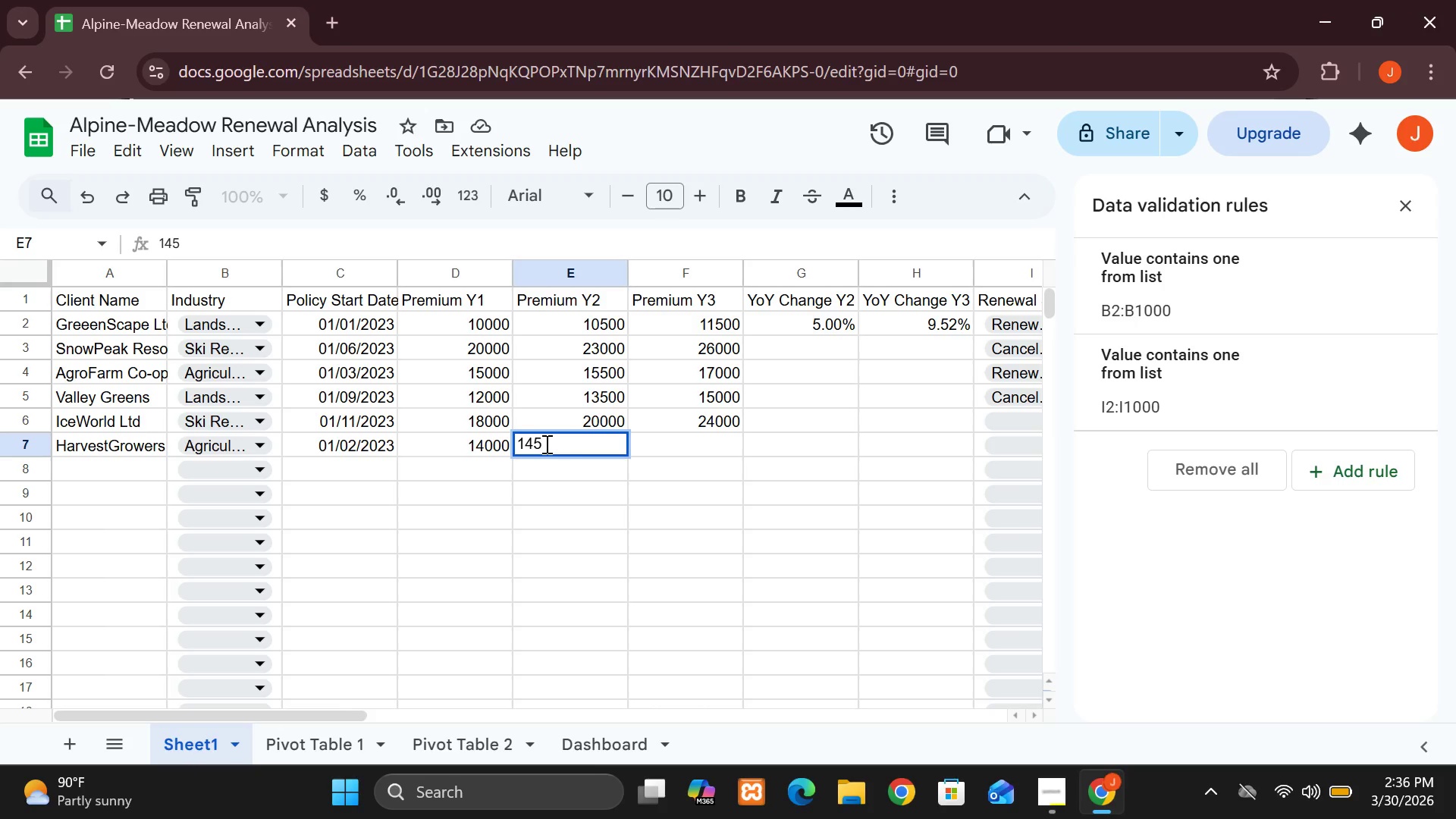 
type(00)
 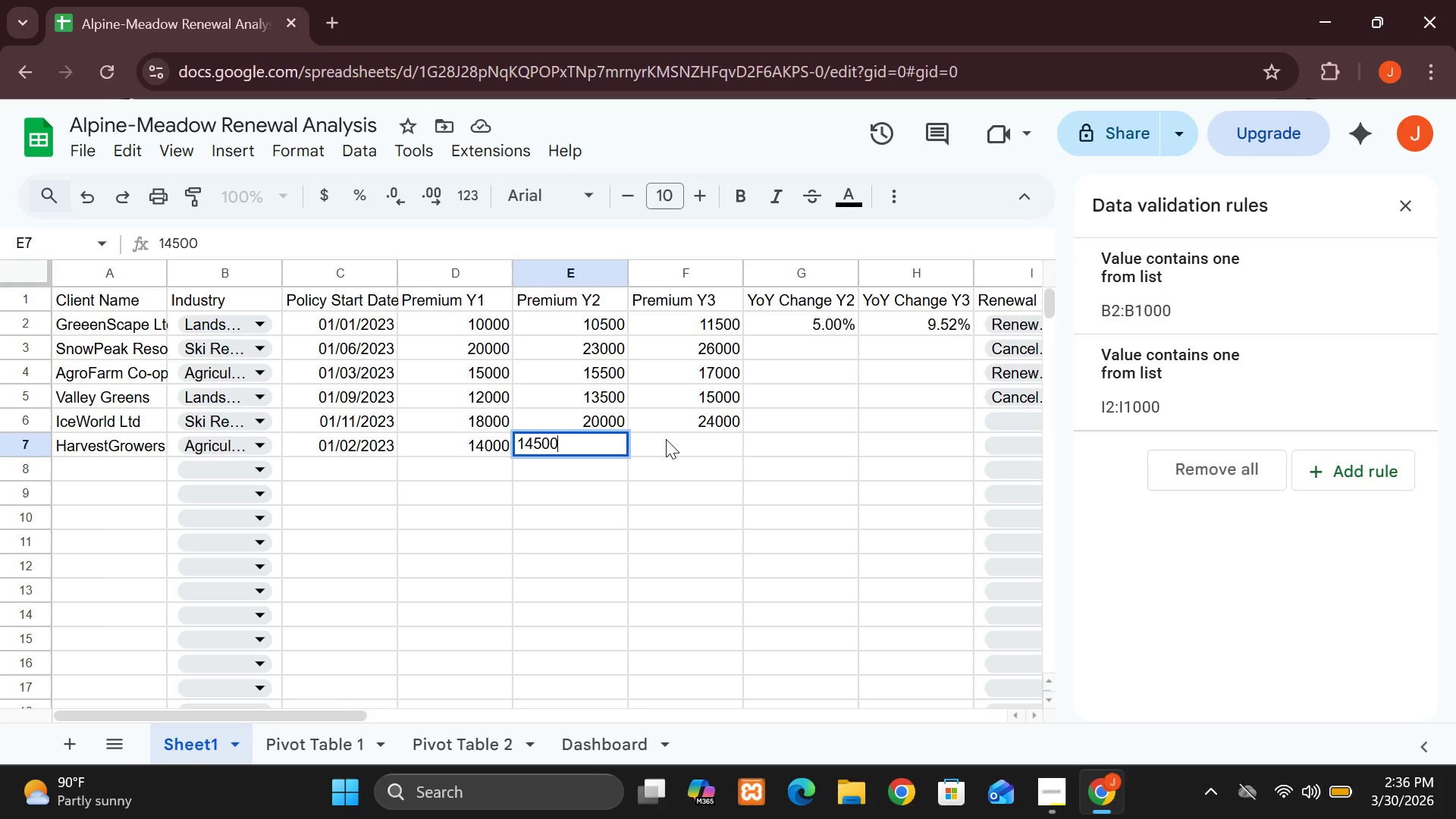 
left_click([666, 439])
 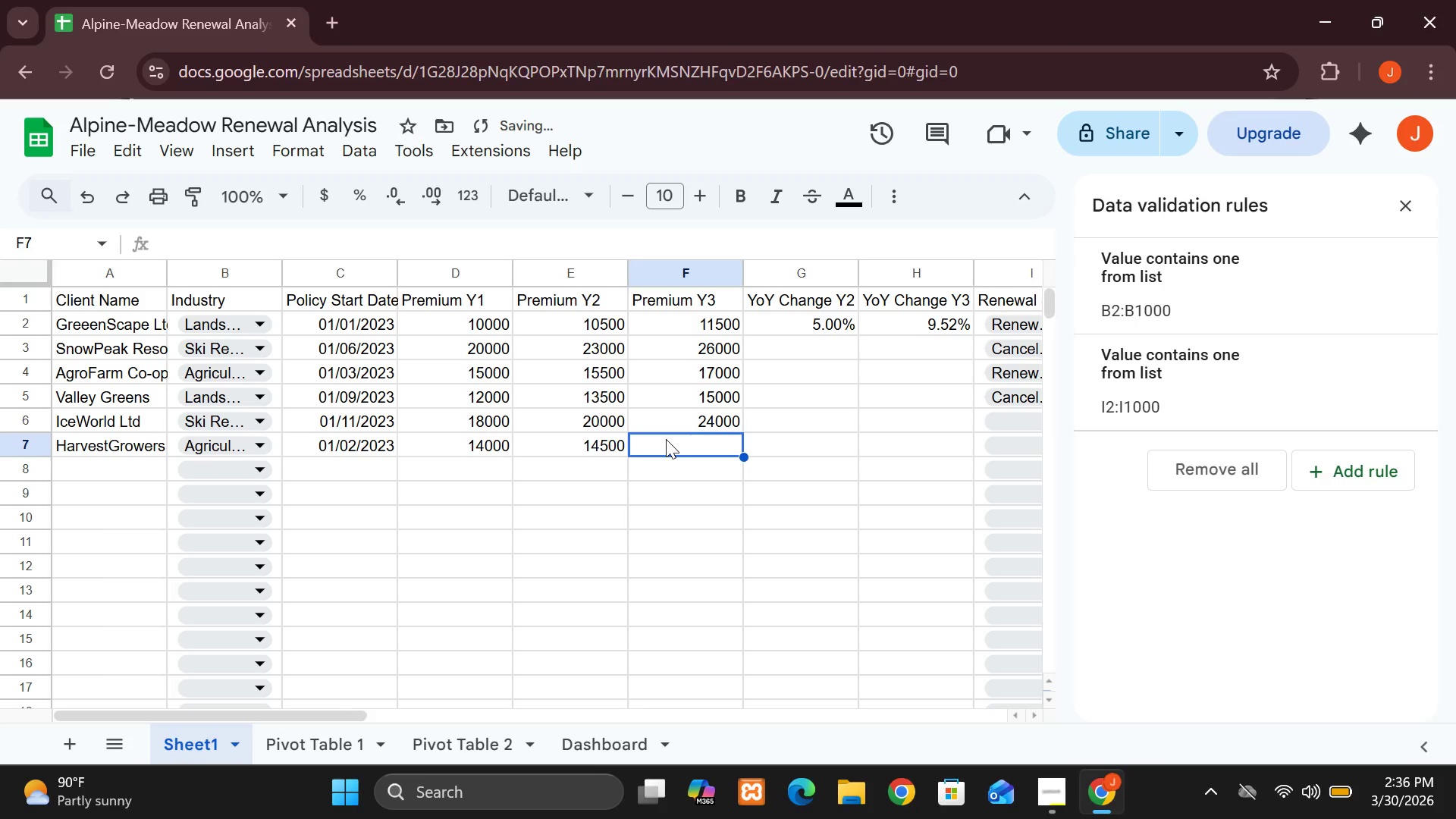 
type(15000)
 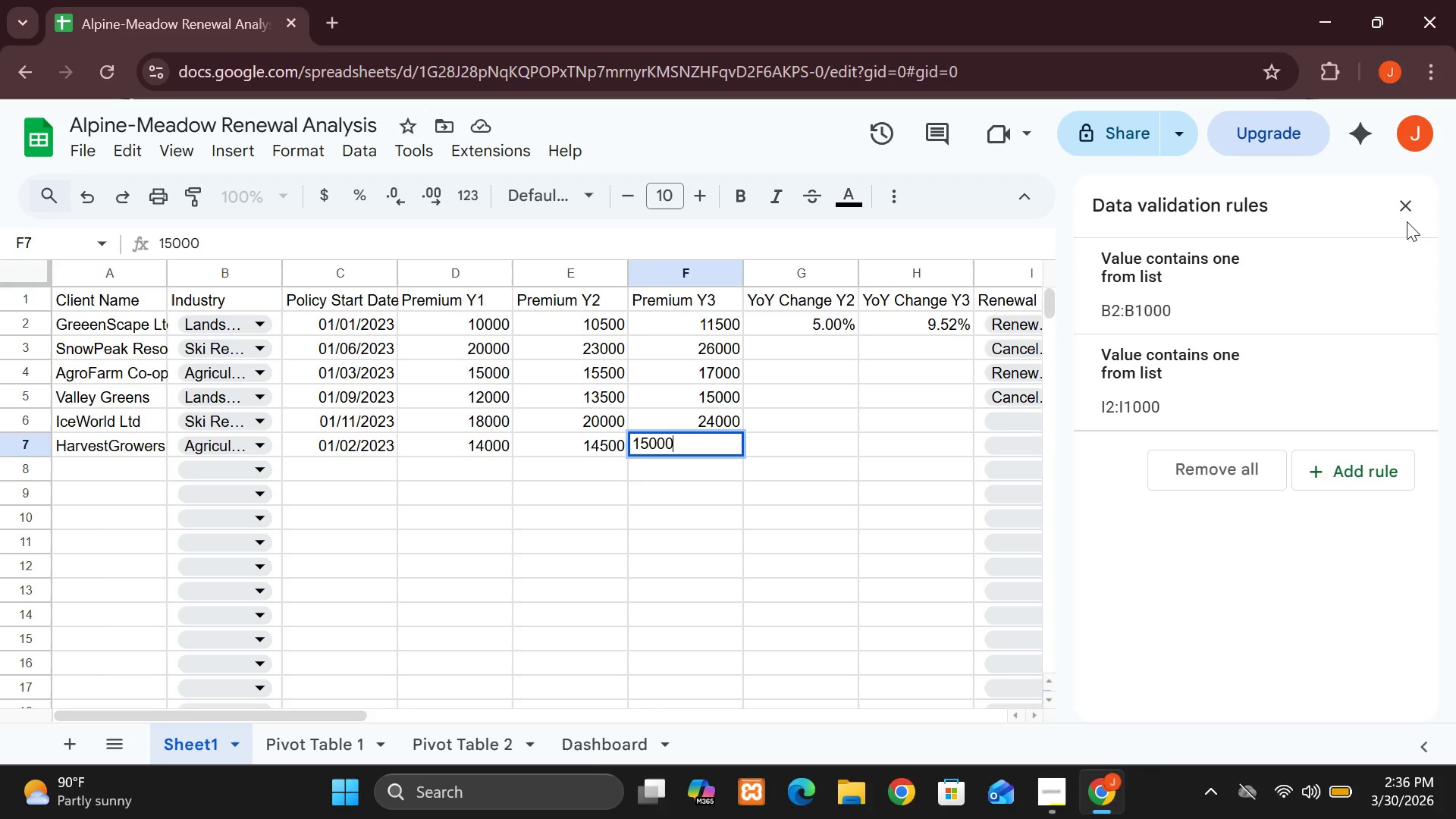 
left_click([1407, 213])
 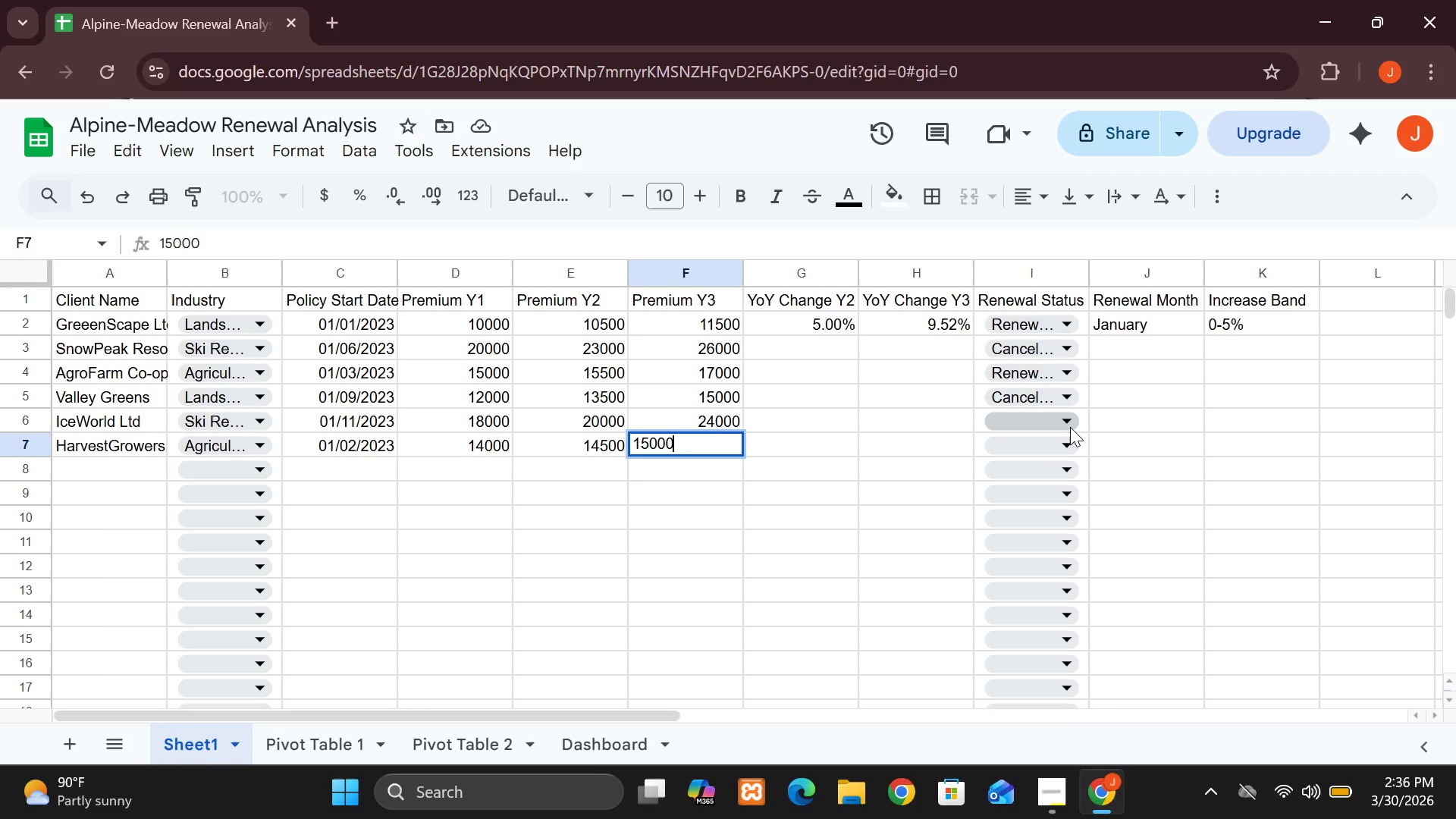 
left_click([1070, 427])
 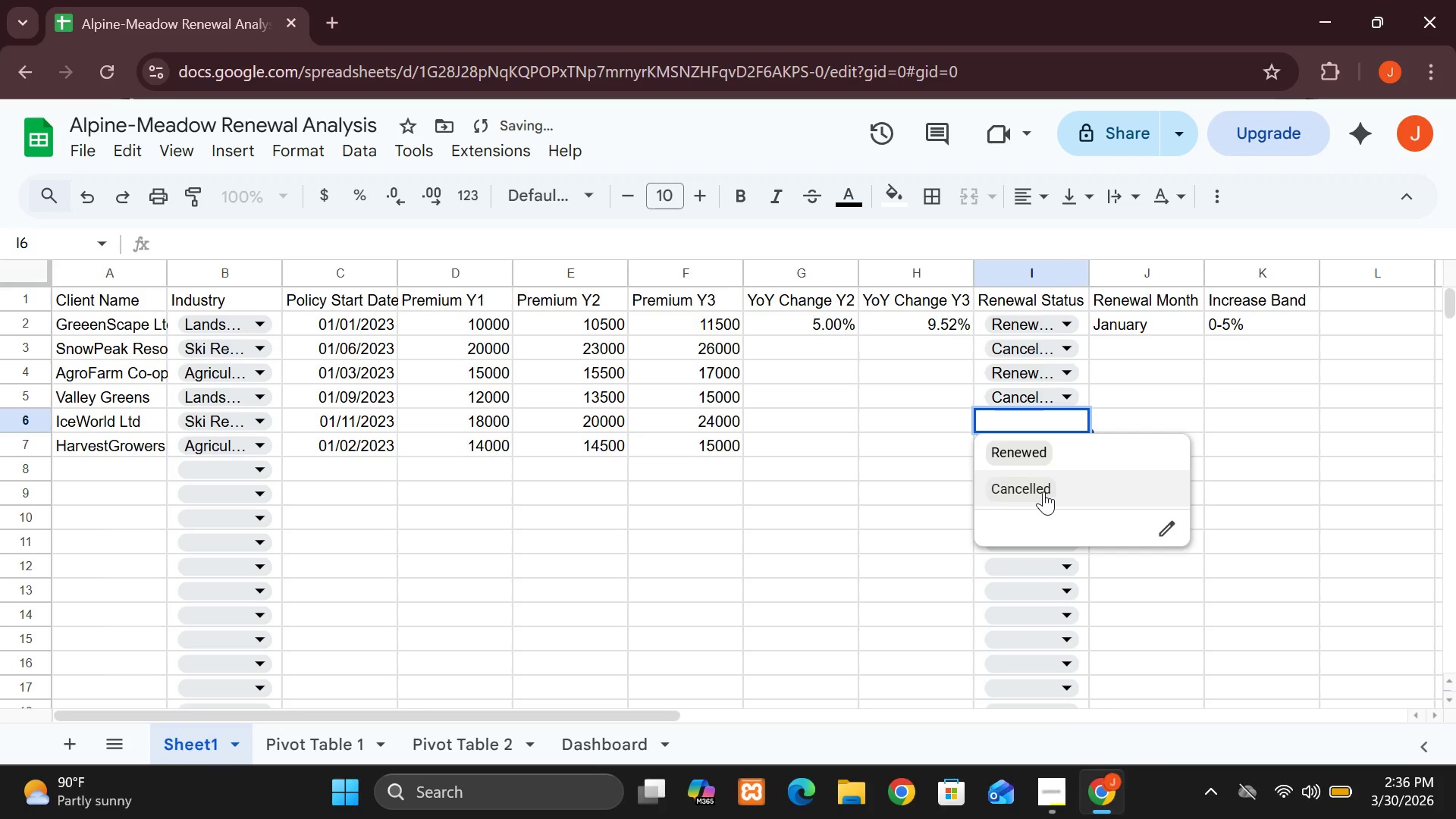 
left_click([1041, 491])
 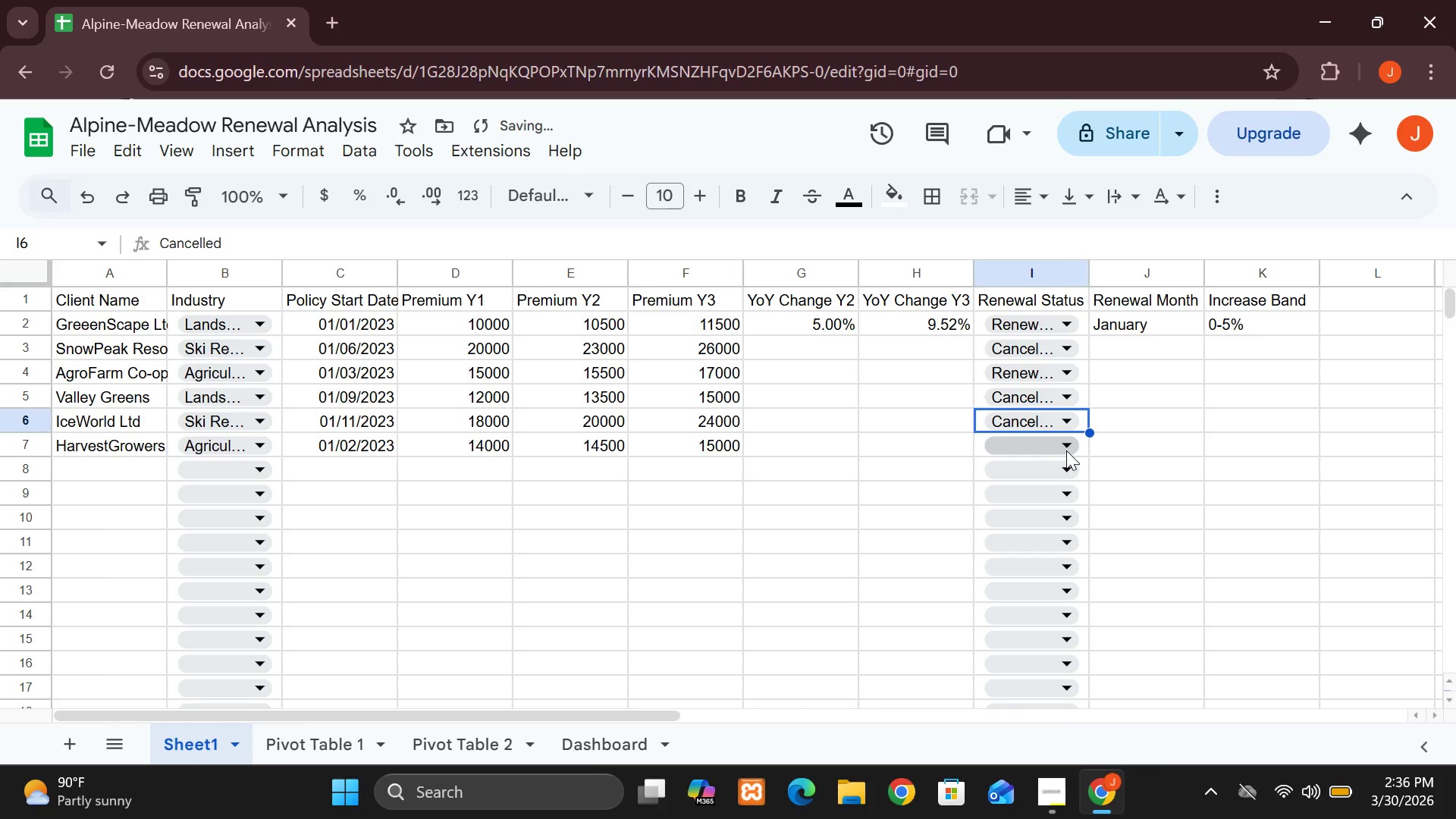 
left_click([1066, 450])
 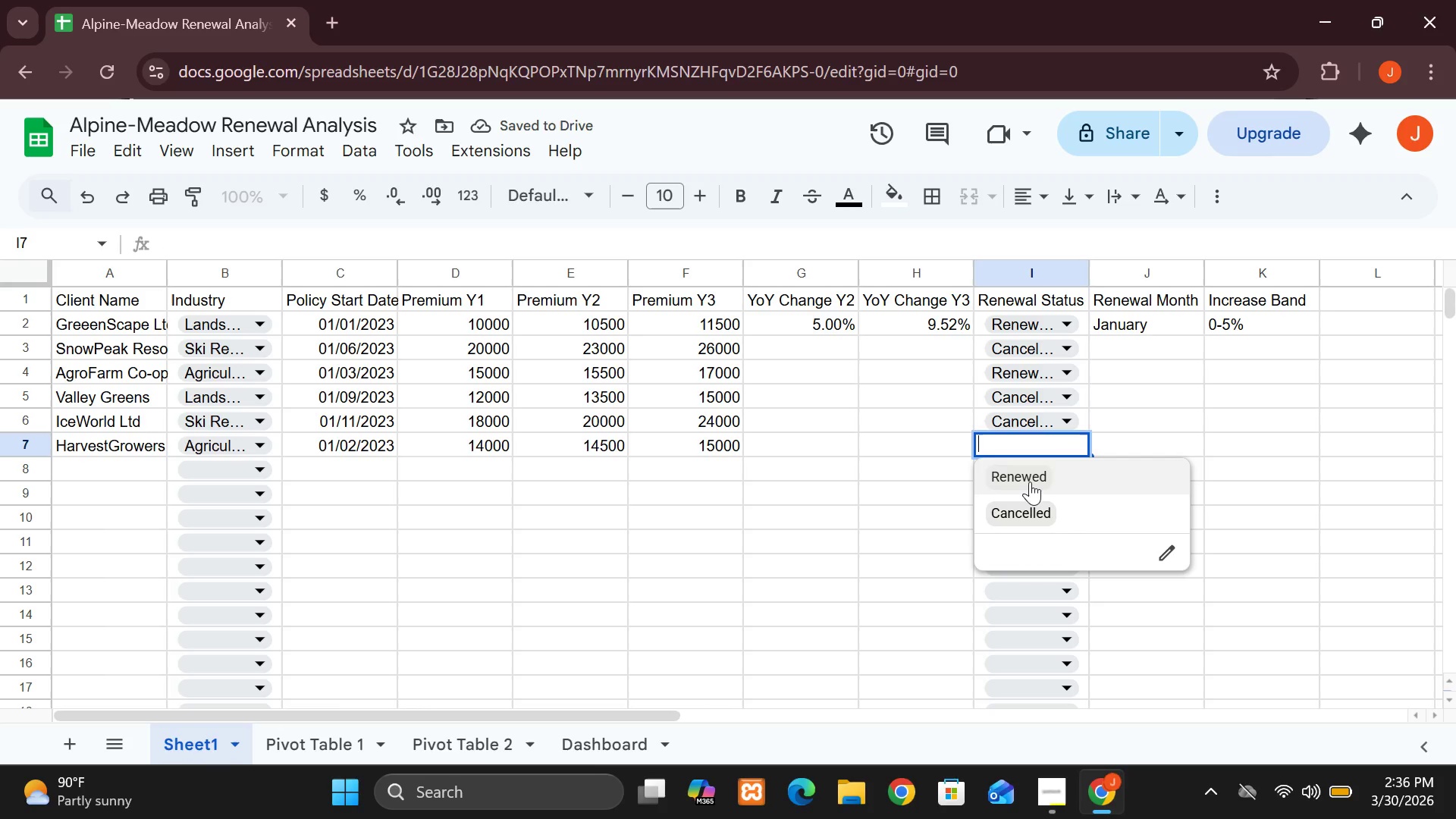 
left_click([1030, 482])
 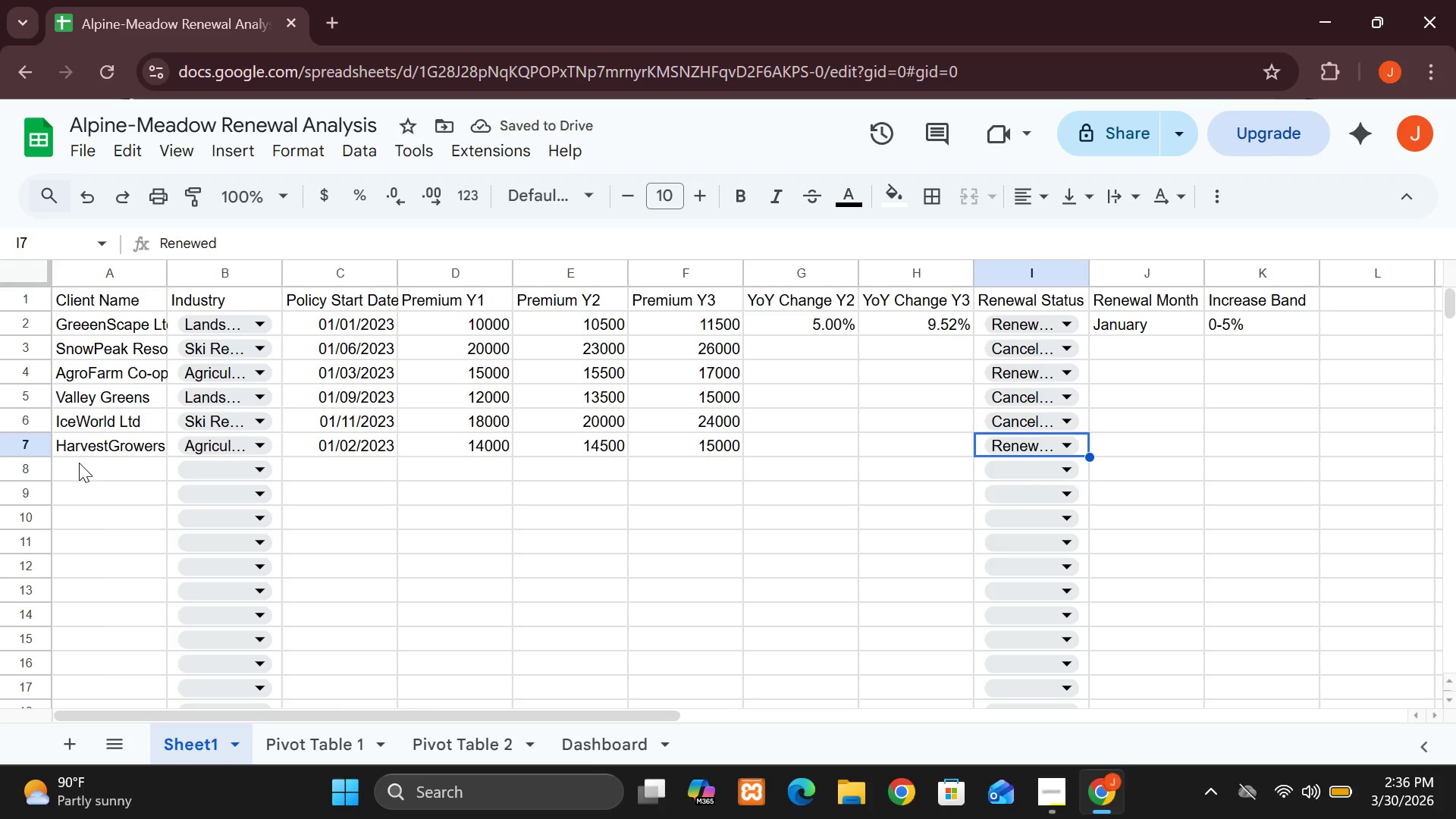 
left_click([83, 465])
 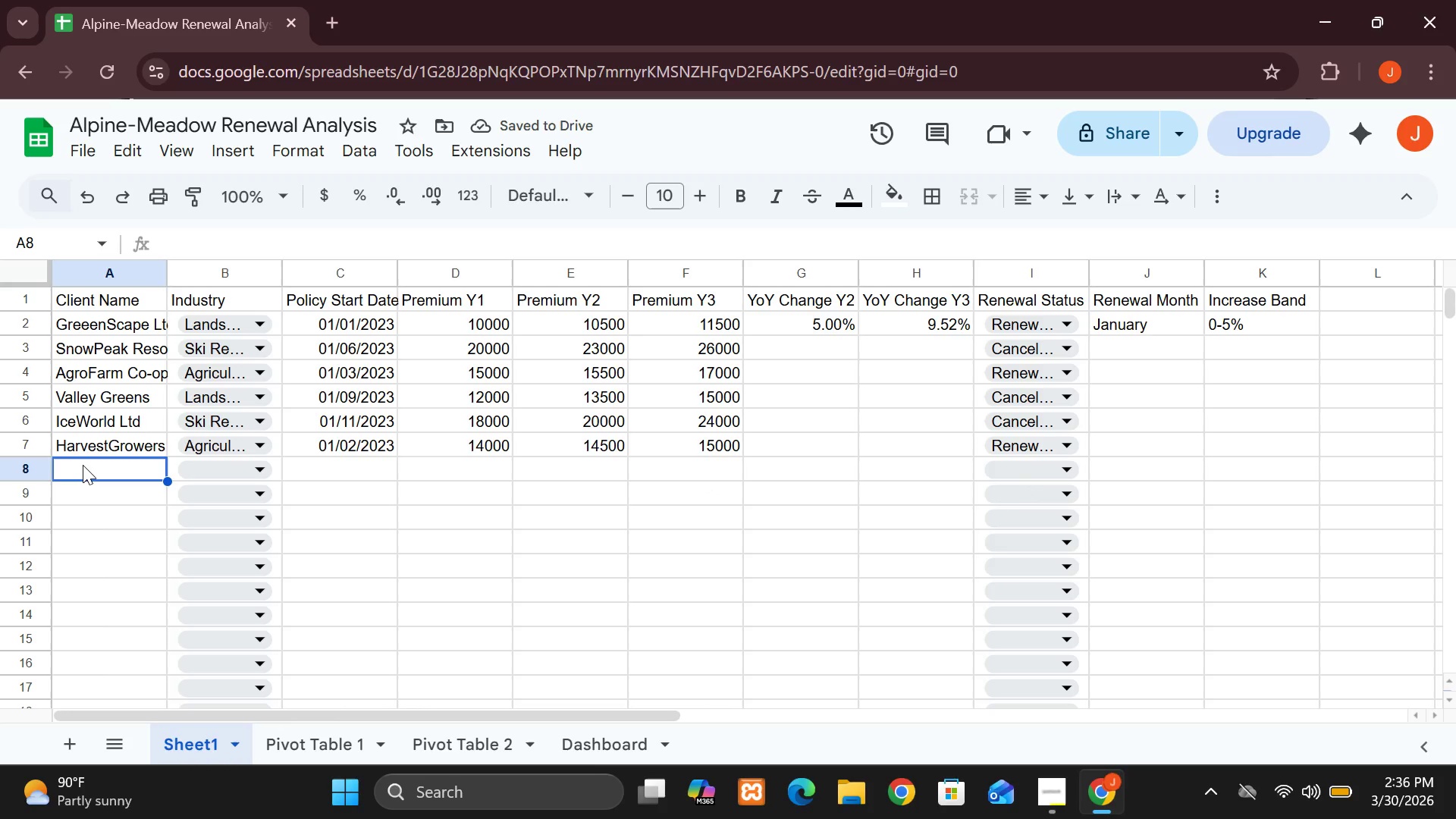 
type(Mountain Chill)
 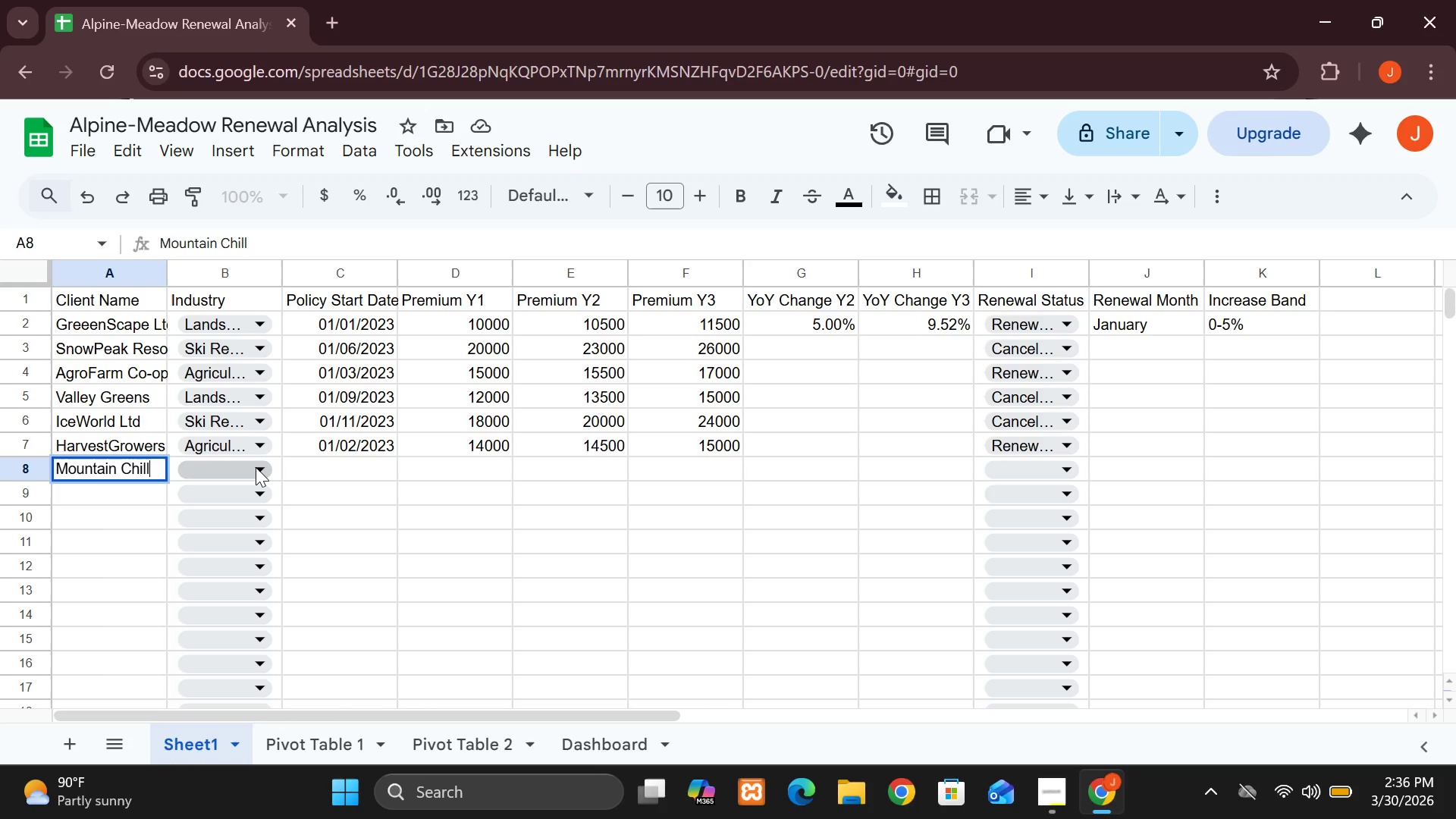 
left_click([256, 467])
 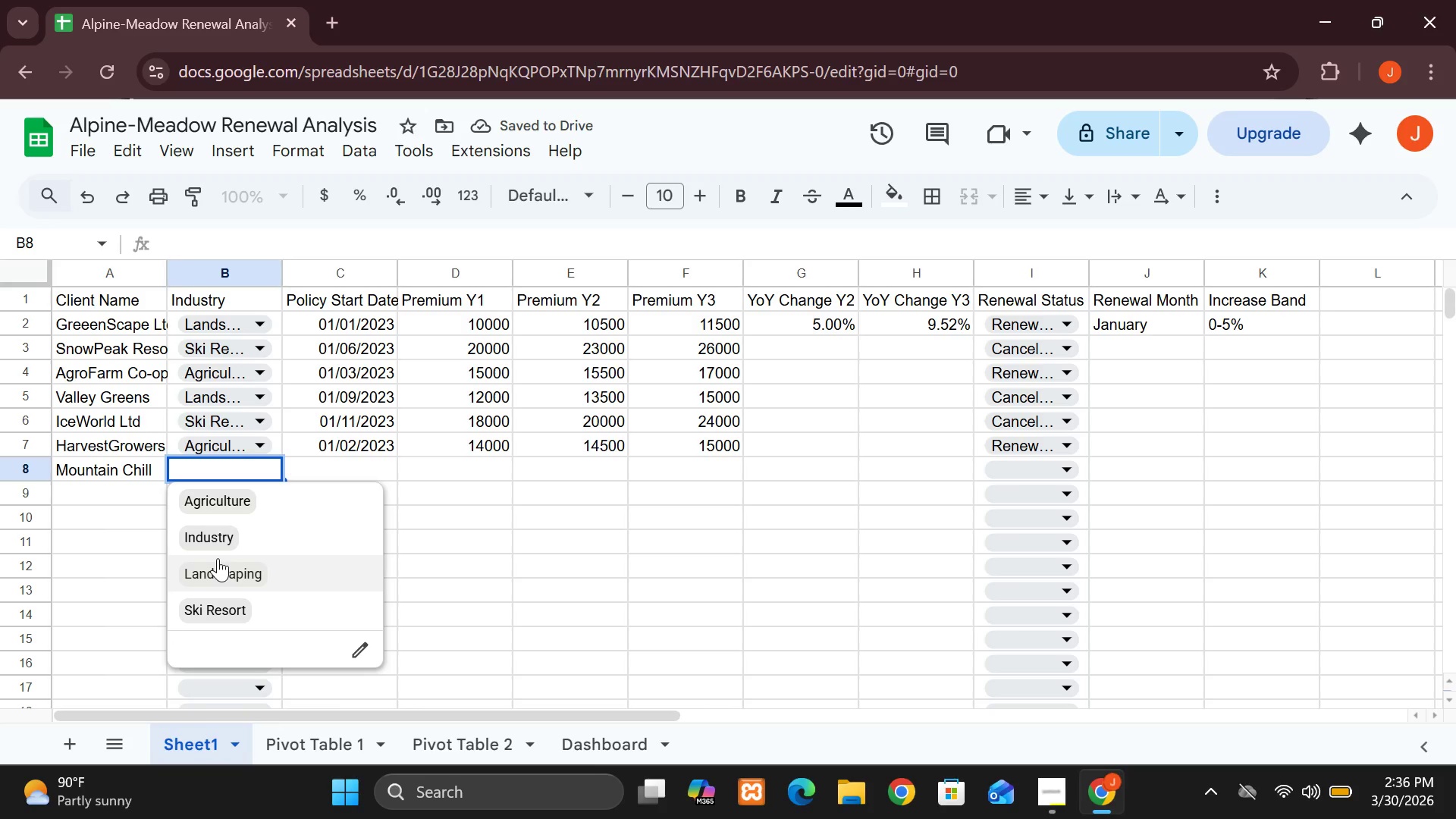 
wait(5.55)
 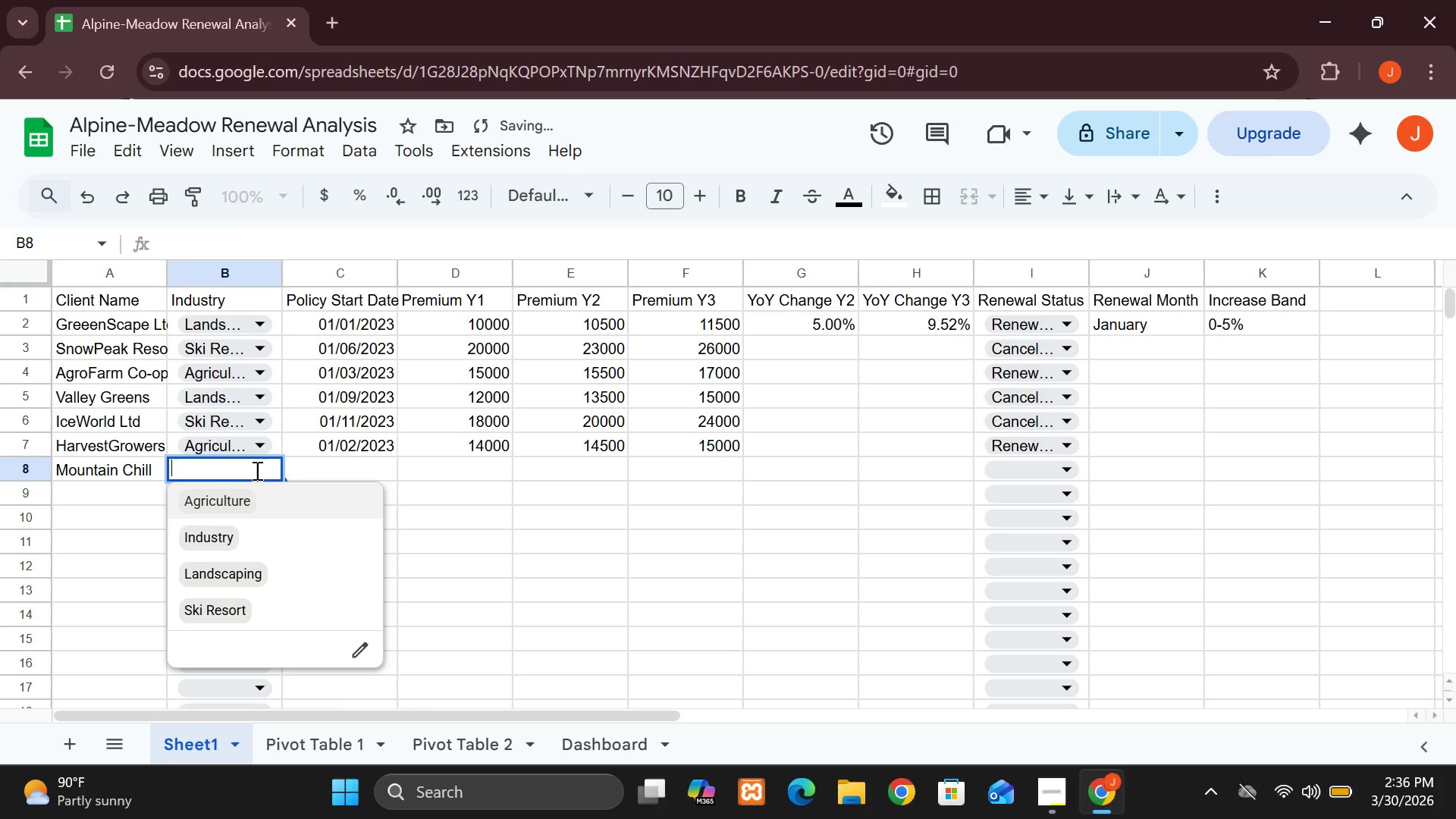 
left_click([219, 607])
 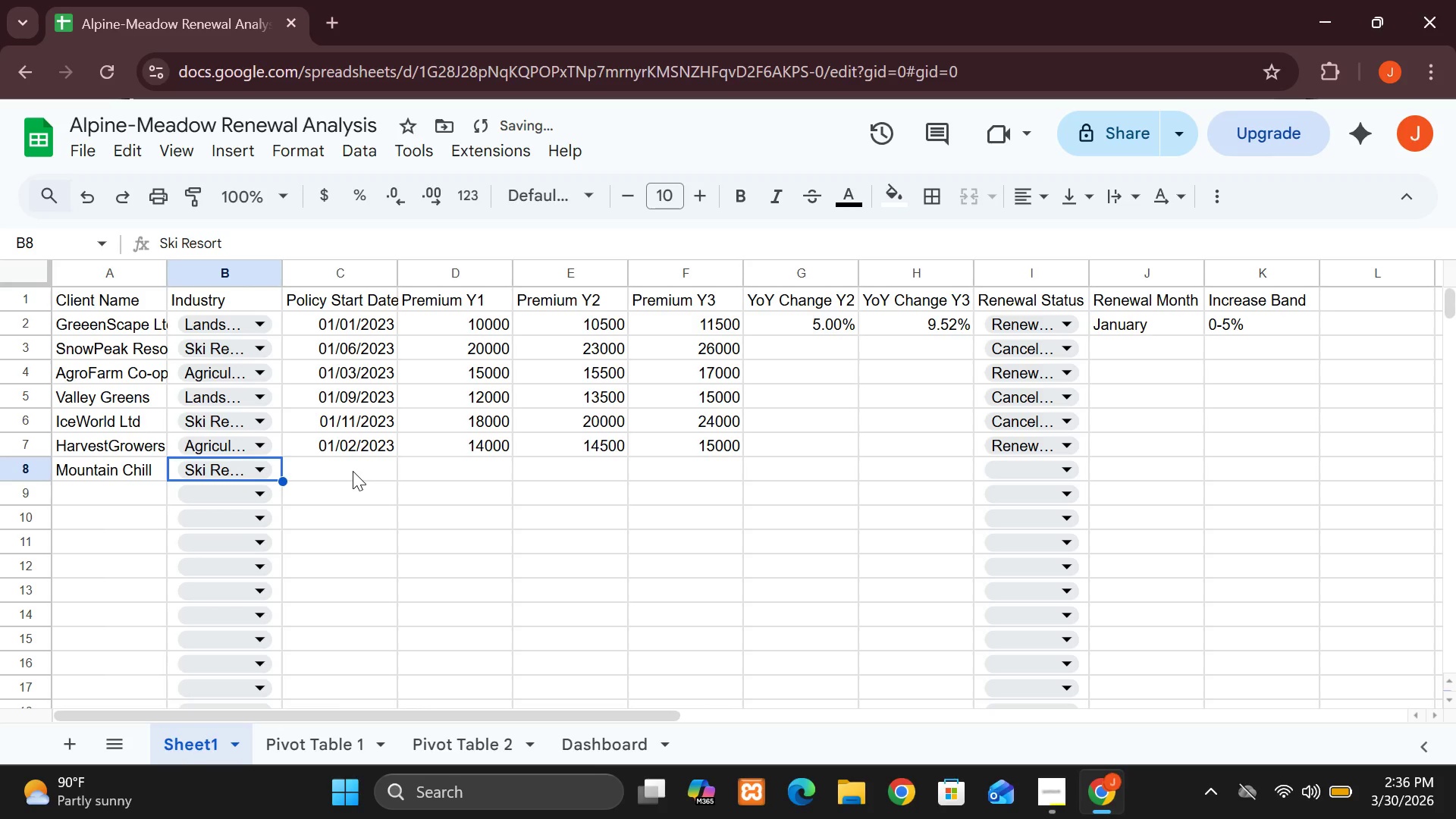 
left_click([353, 471])
 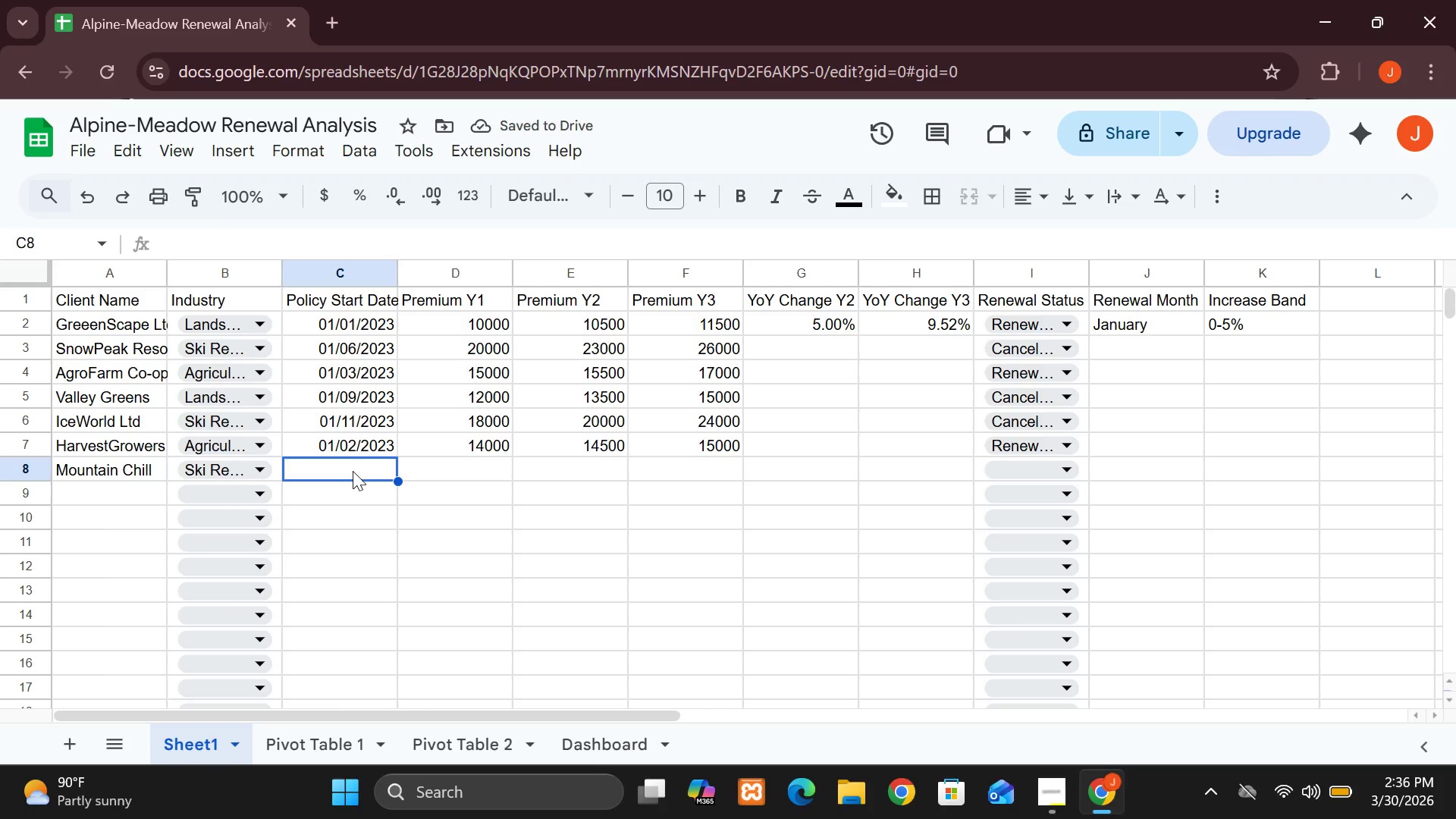 
type(01/12/2023)
 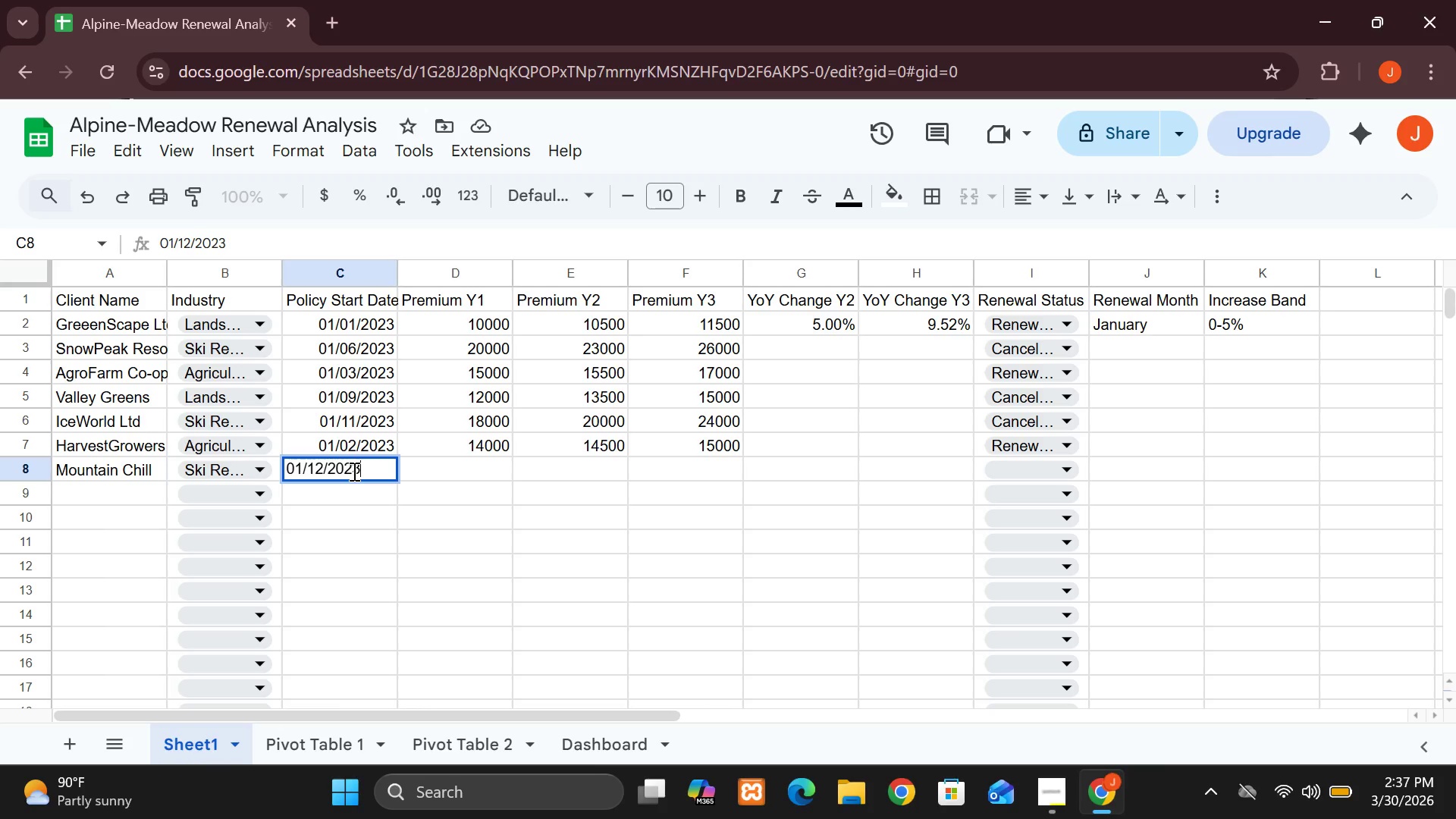 
key(Enter)
 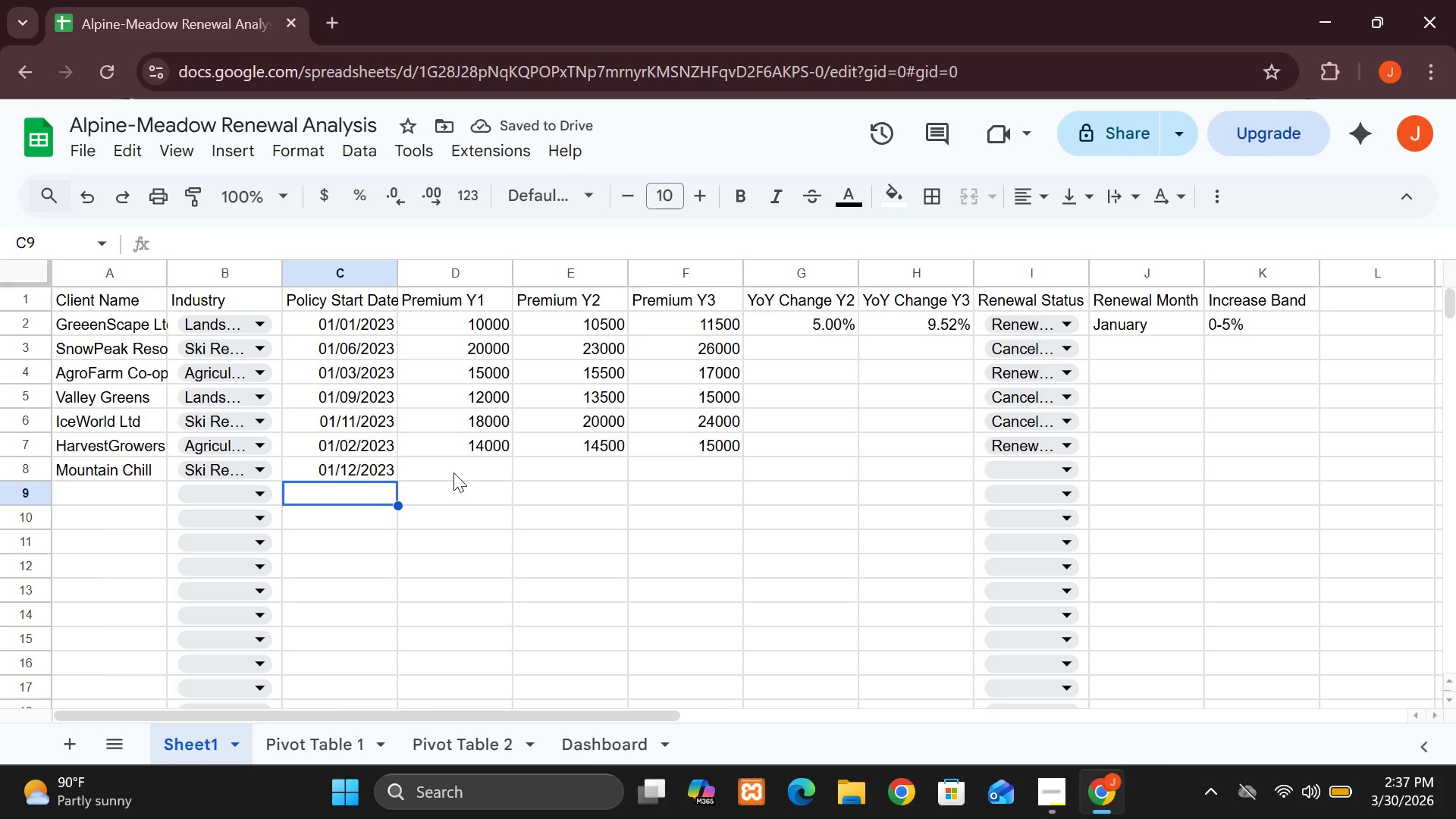 
left_click([453, 472])
 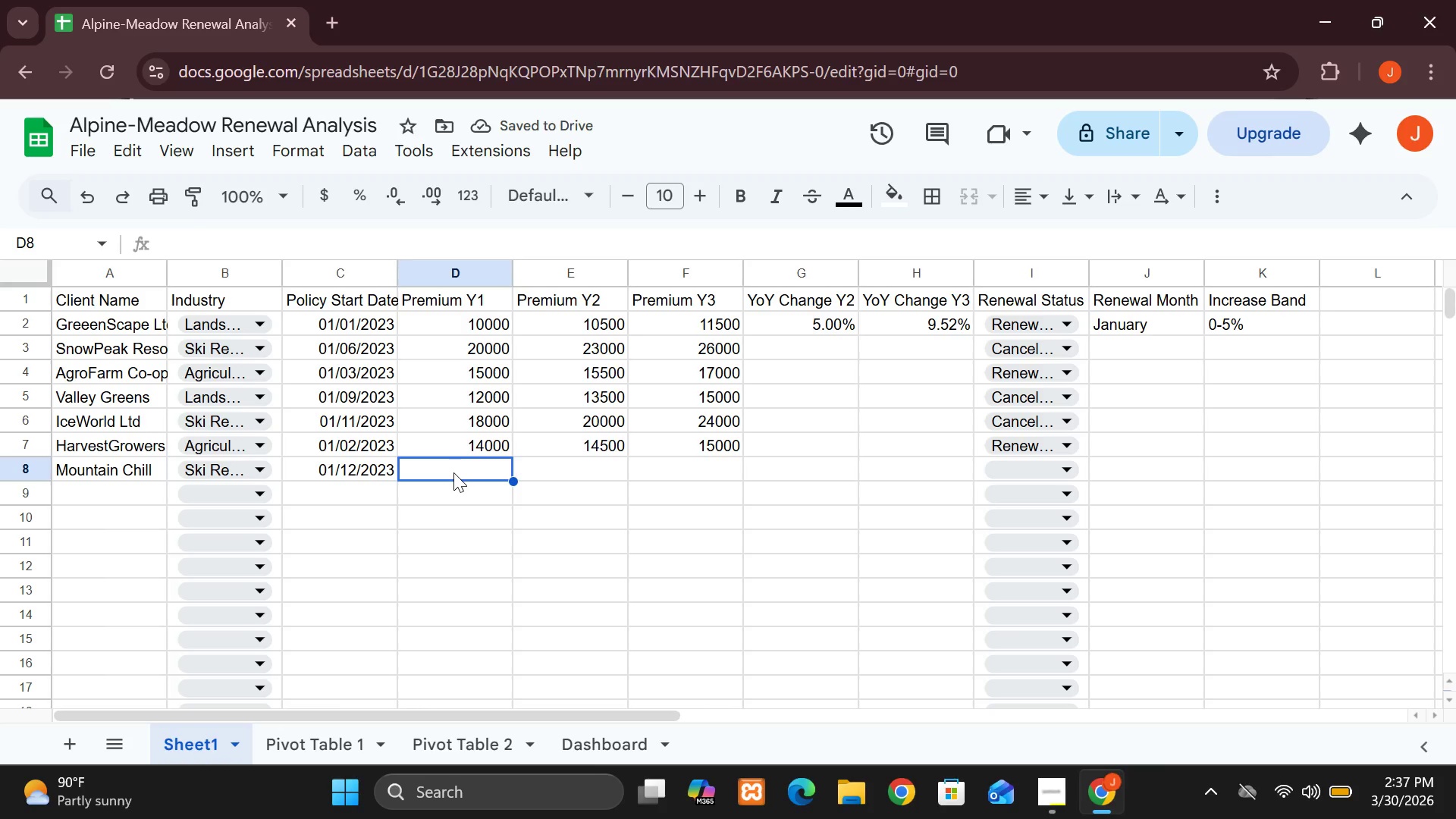 
type(22000)
key(Backspace)
 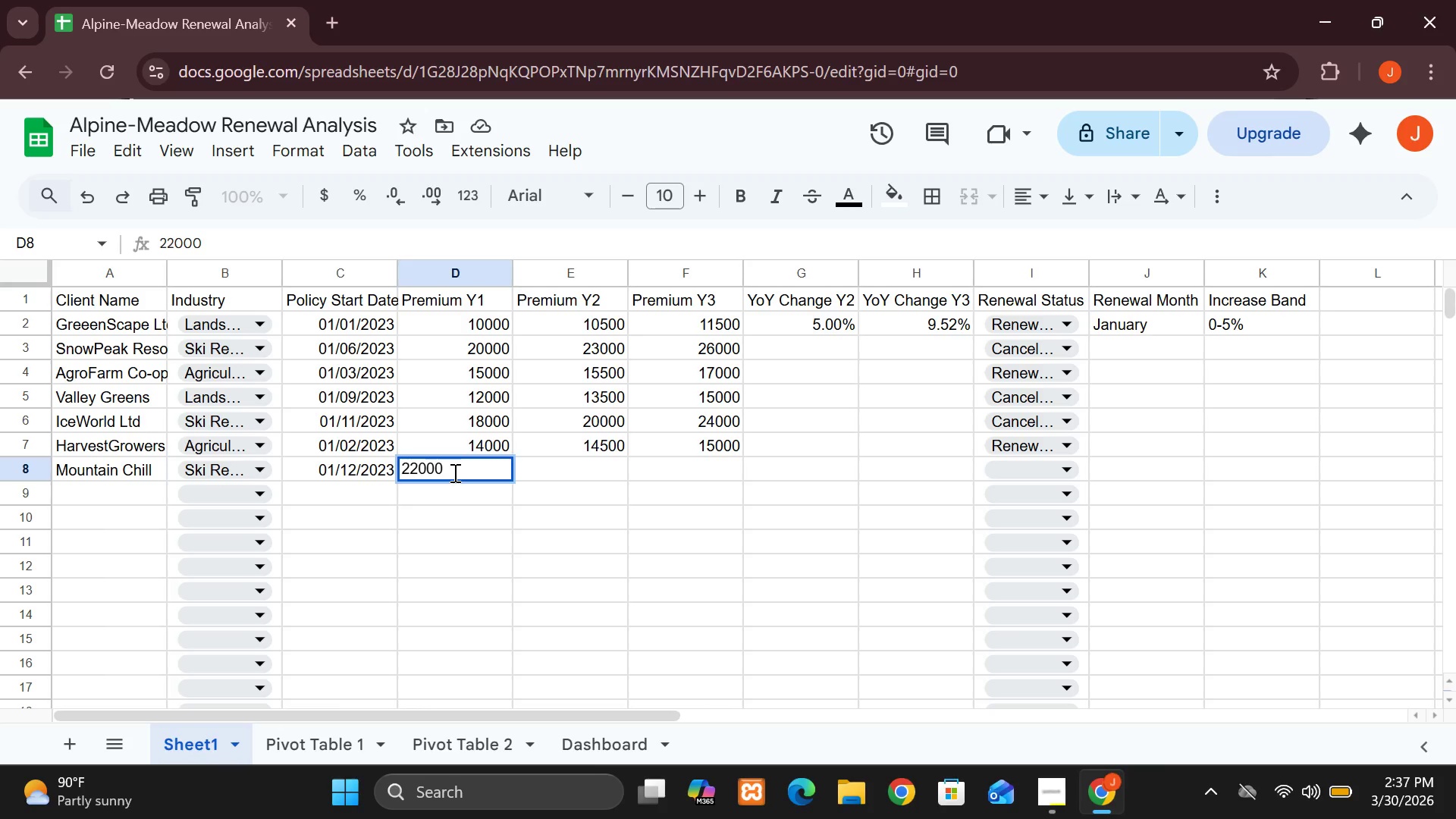 
hold_key(key=0, duration=7.45)
 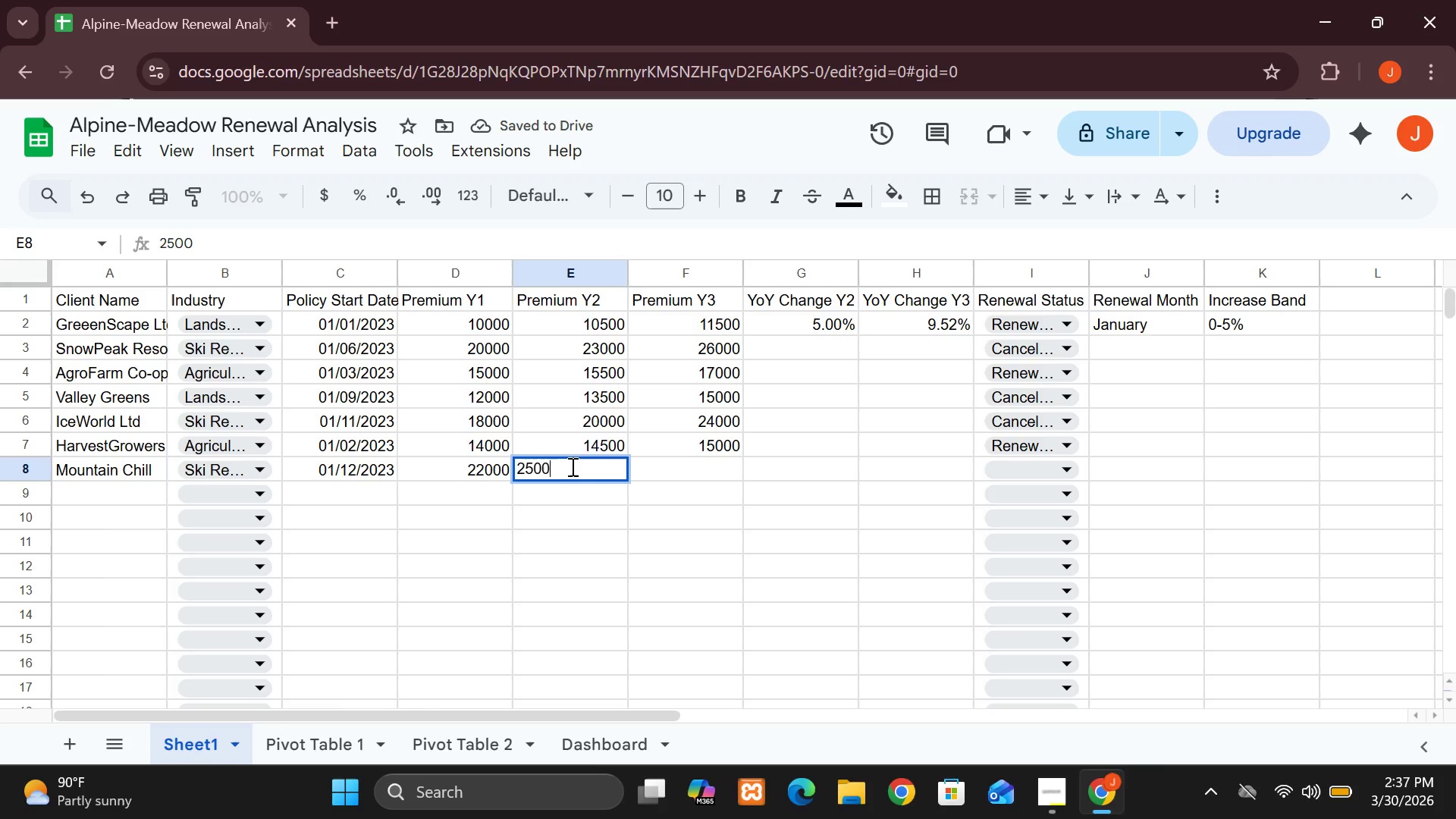 
left_click([571, 466])
 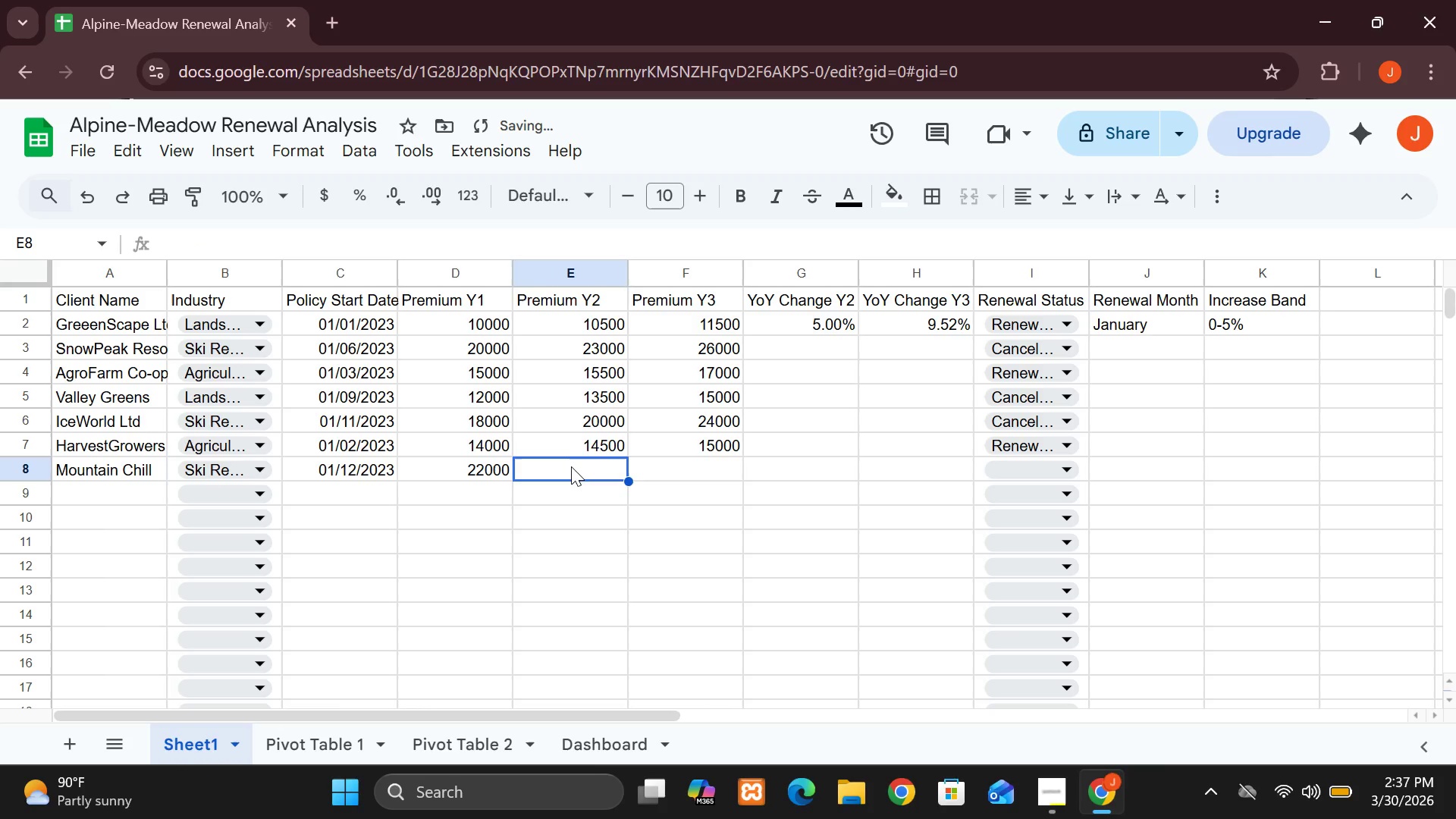 
type(2500)
 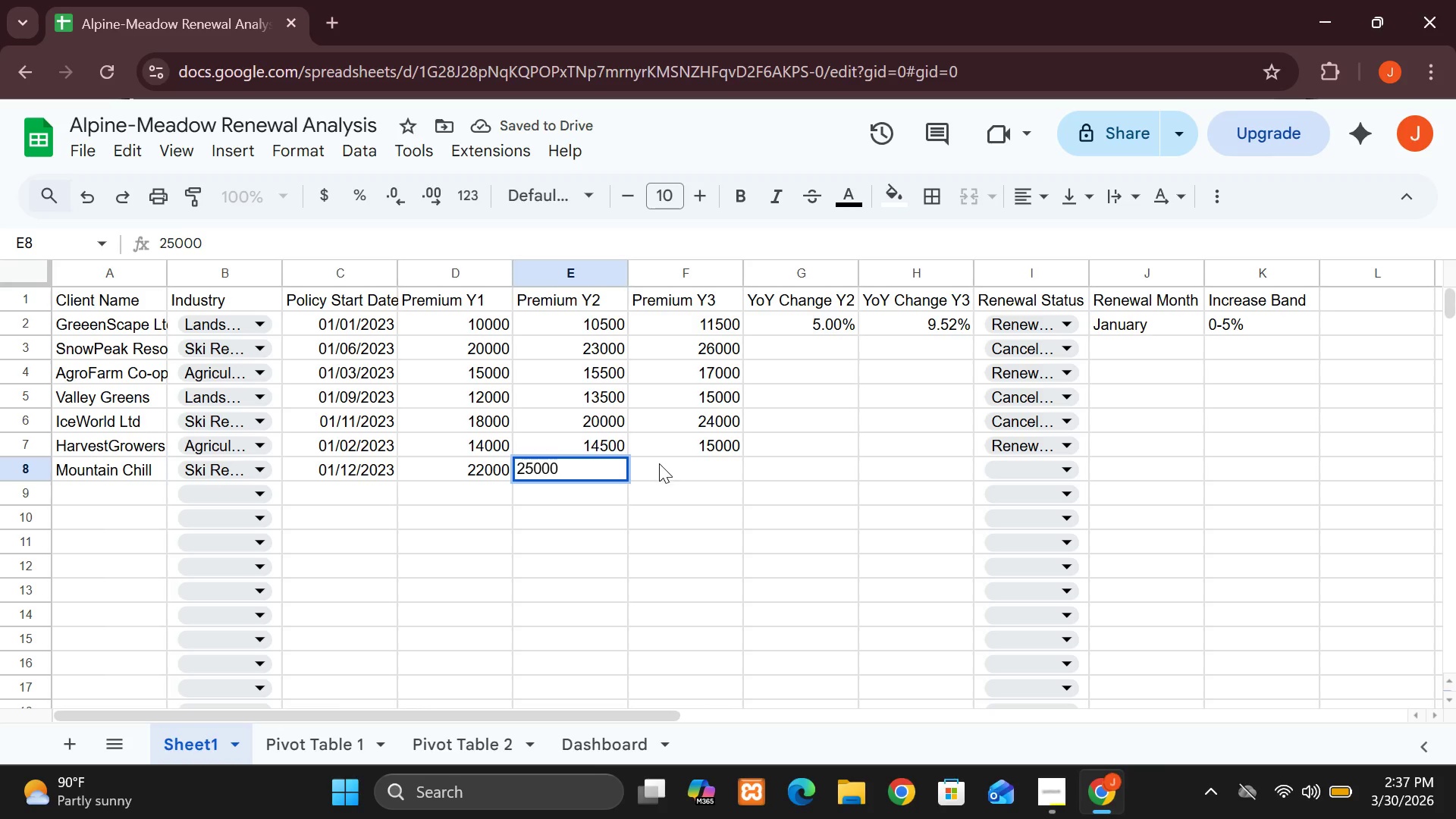 
left_click([661, 465])
 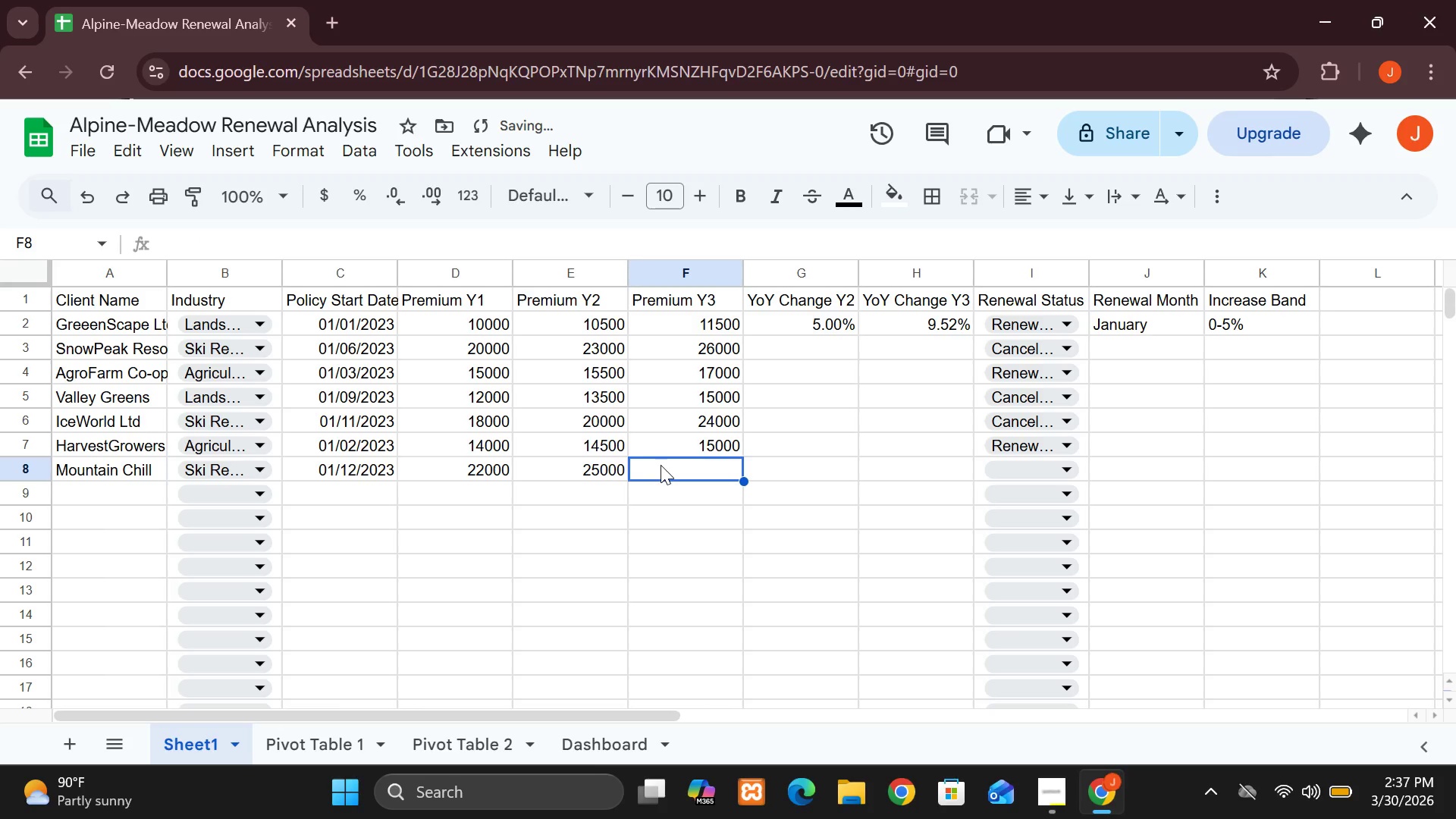 
type(29000)
 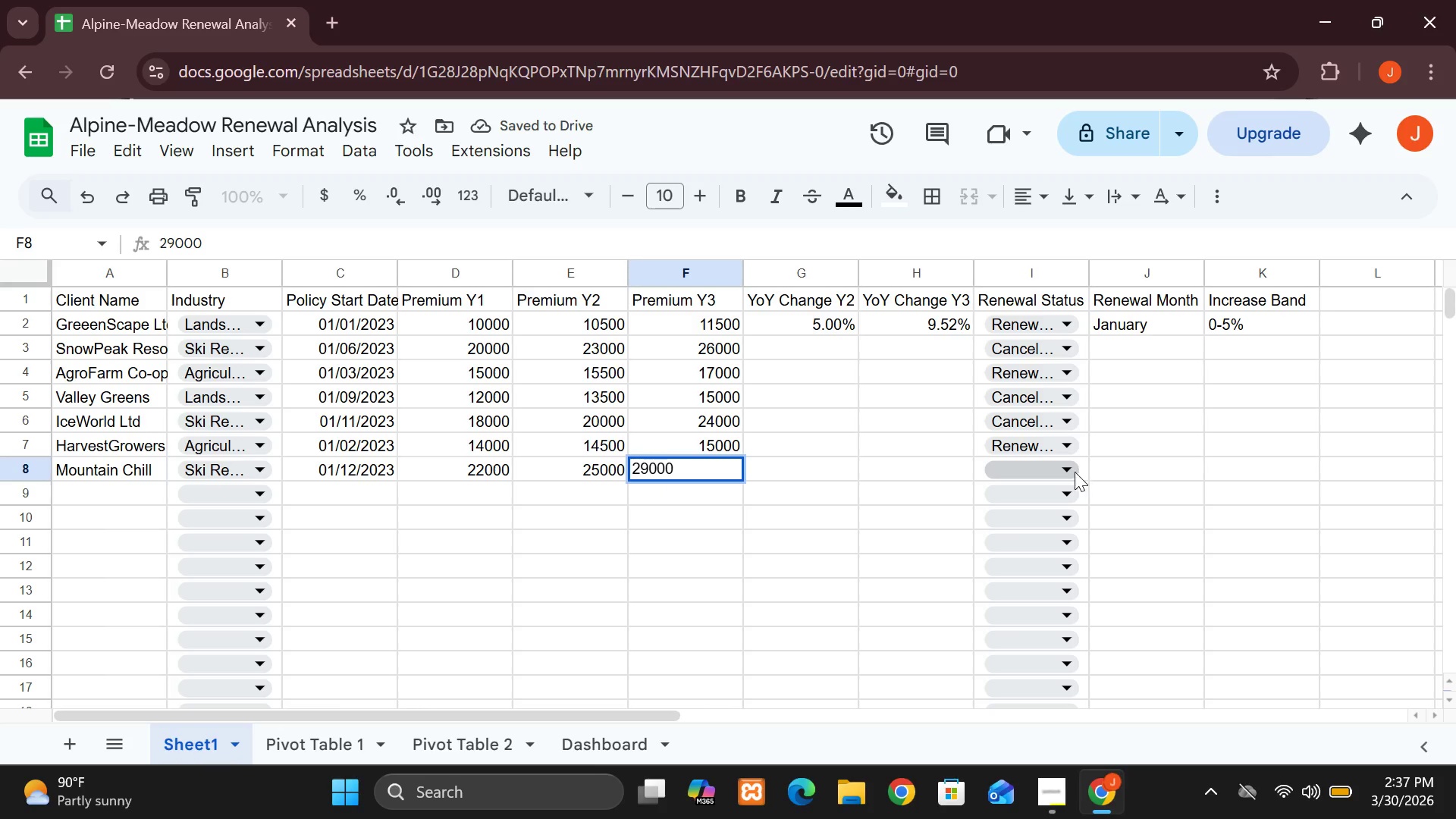 
left_click([1073, 472])
 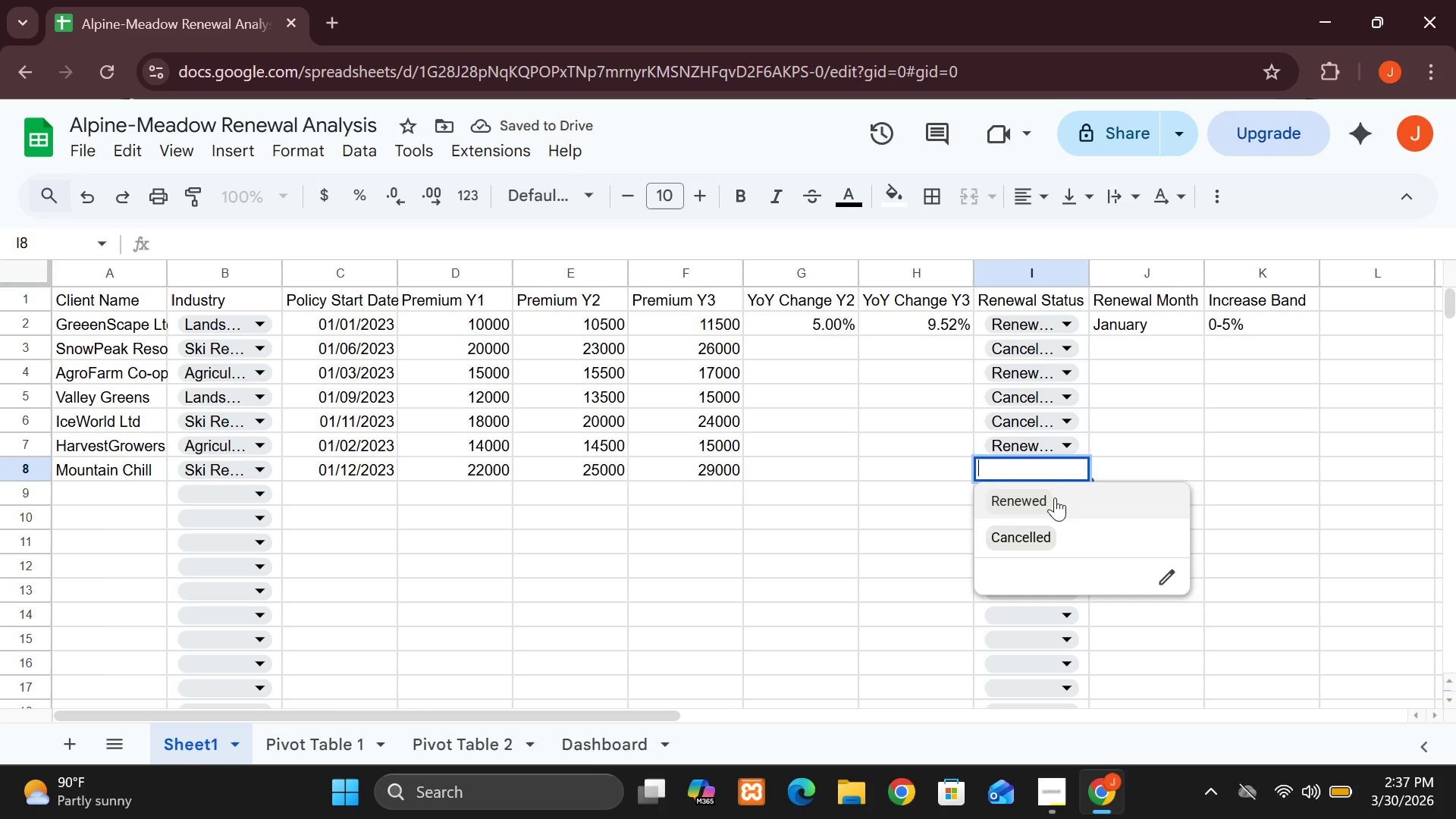 
left_click([1028, 539])
 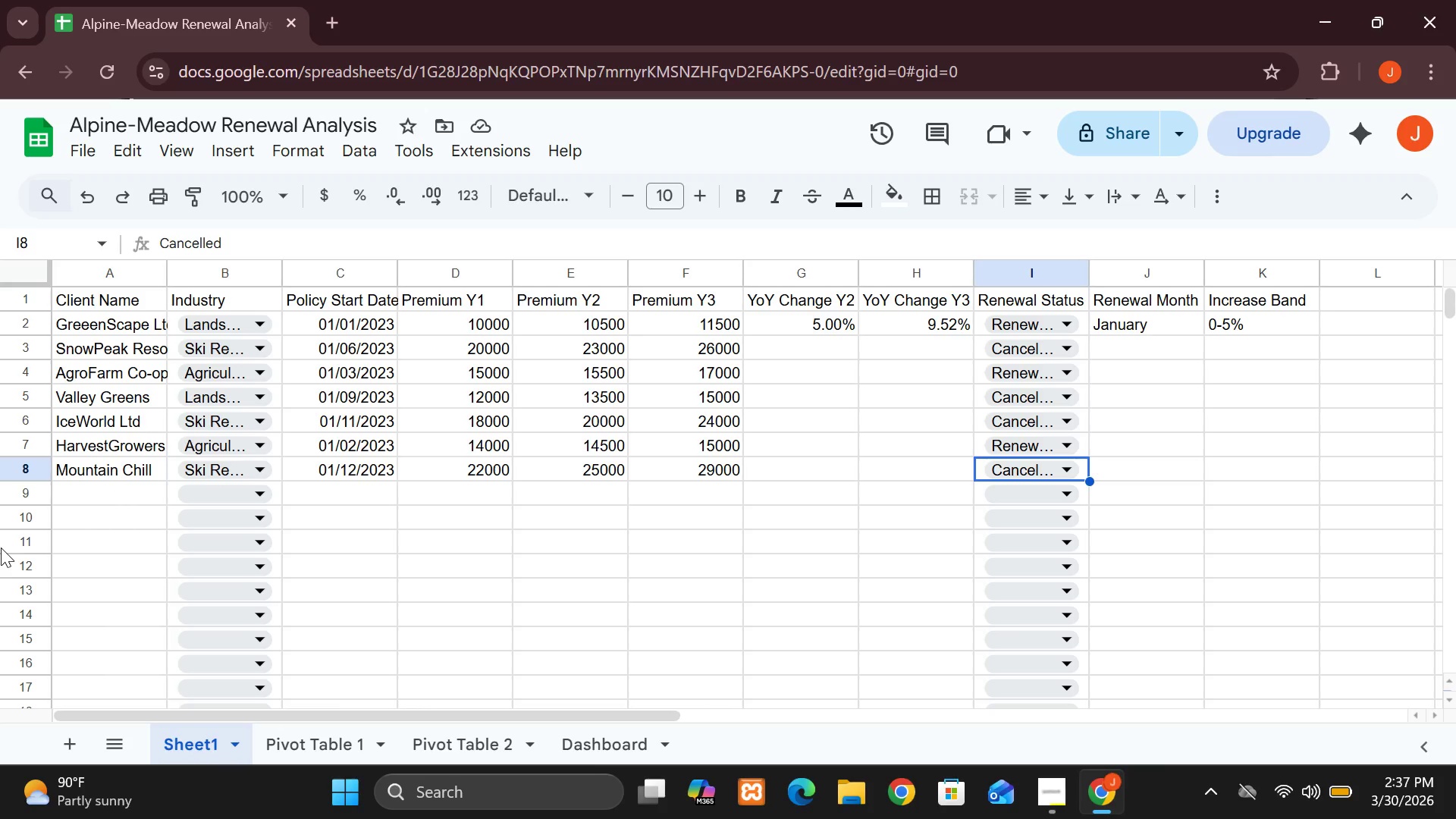 
wait(25.19)
 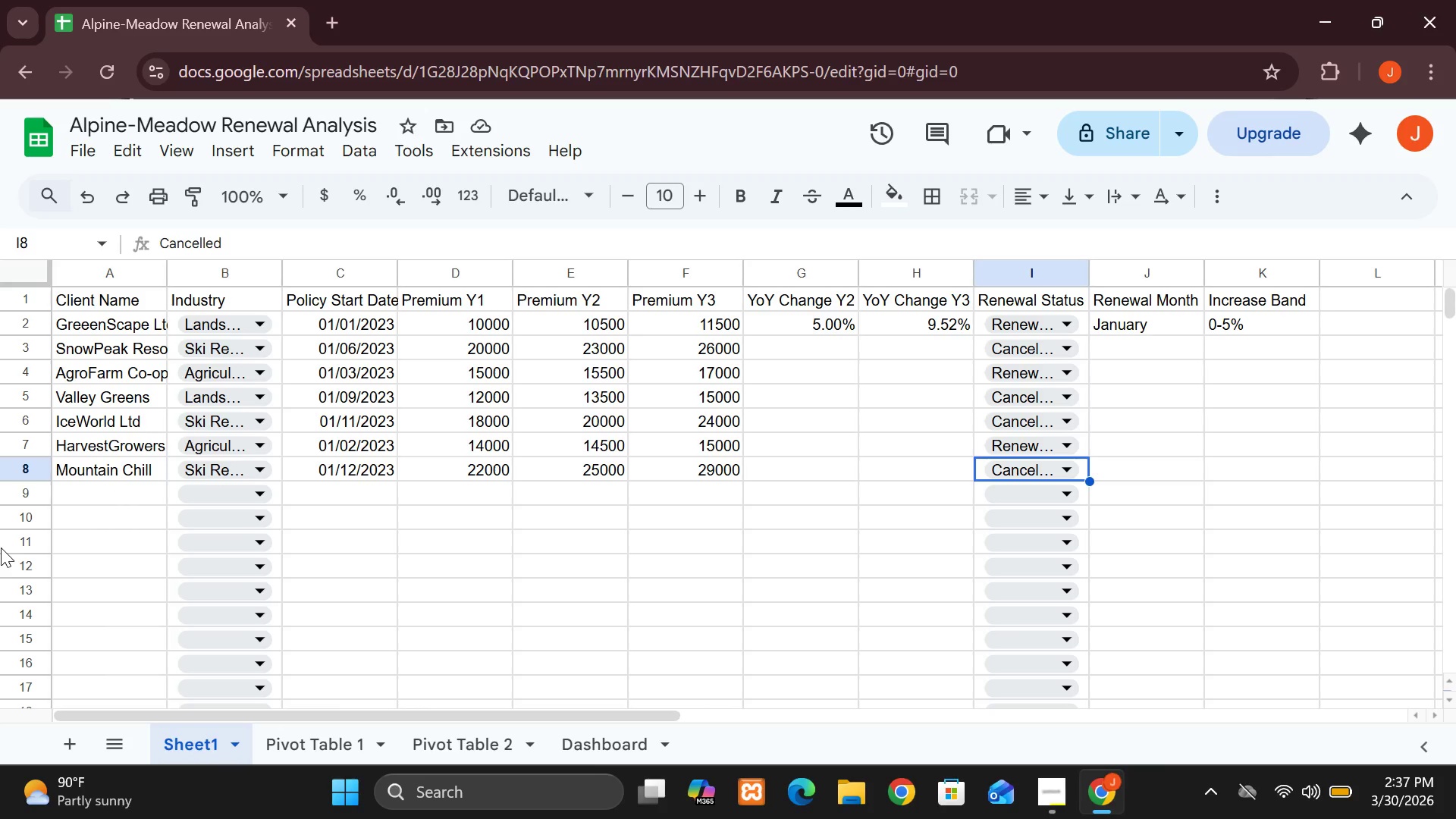 
left_click([113, 494])
 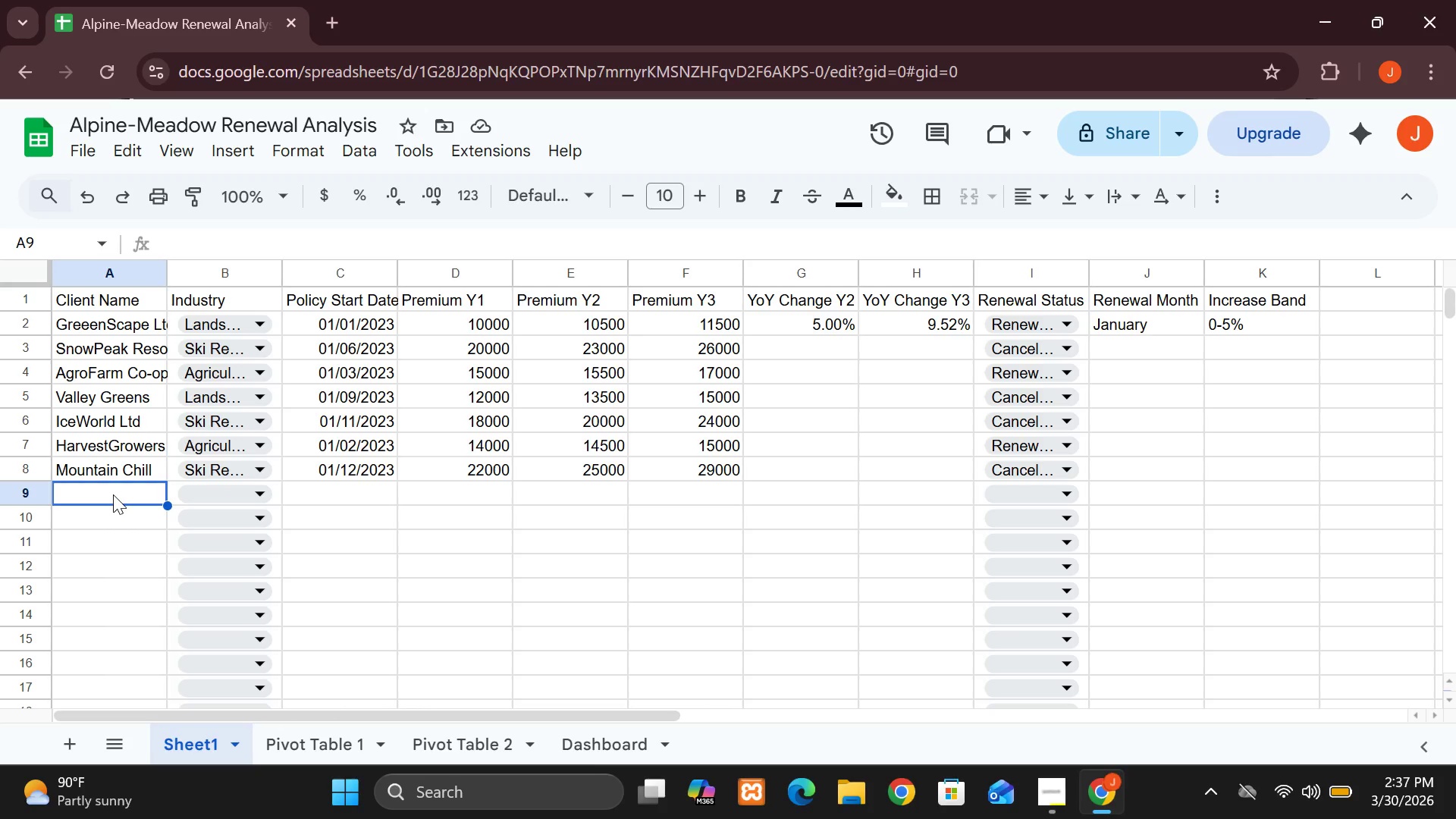 
type(sU)
key(Backspace)
key(Backspace)
type(Sunrise Landscapes)
 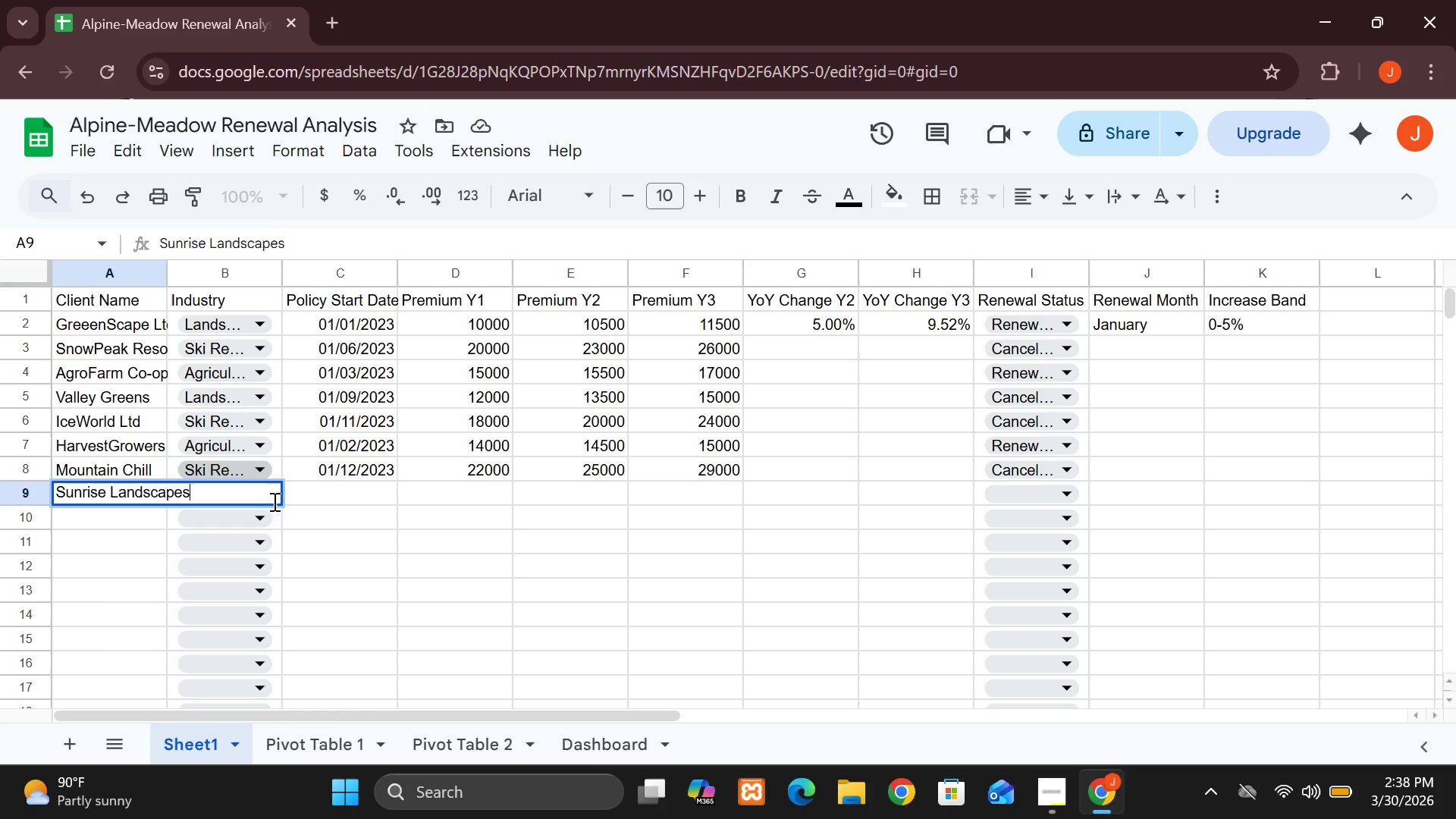 
left_click_drag(start_coordinate=[318, 509], to_coordinate=[267, 489])
 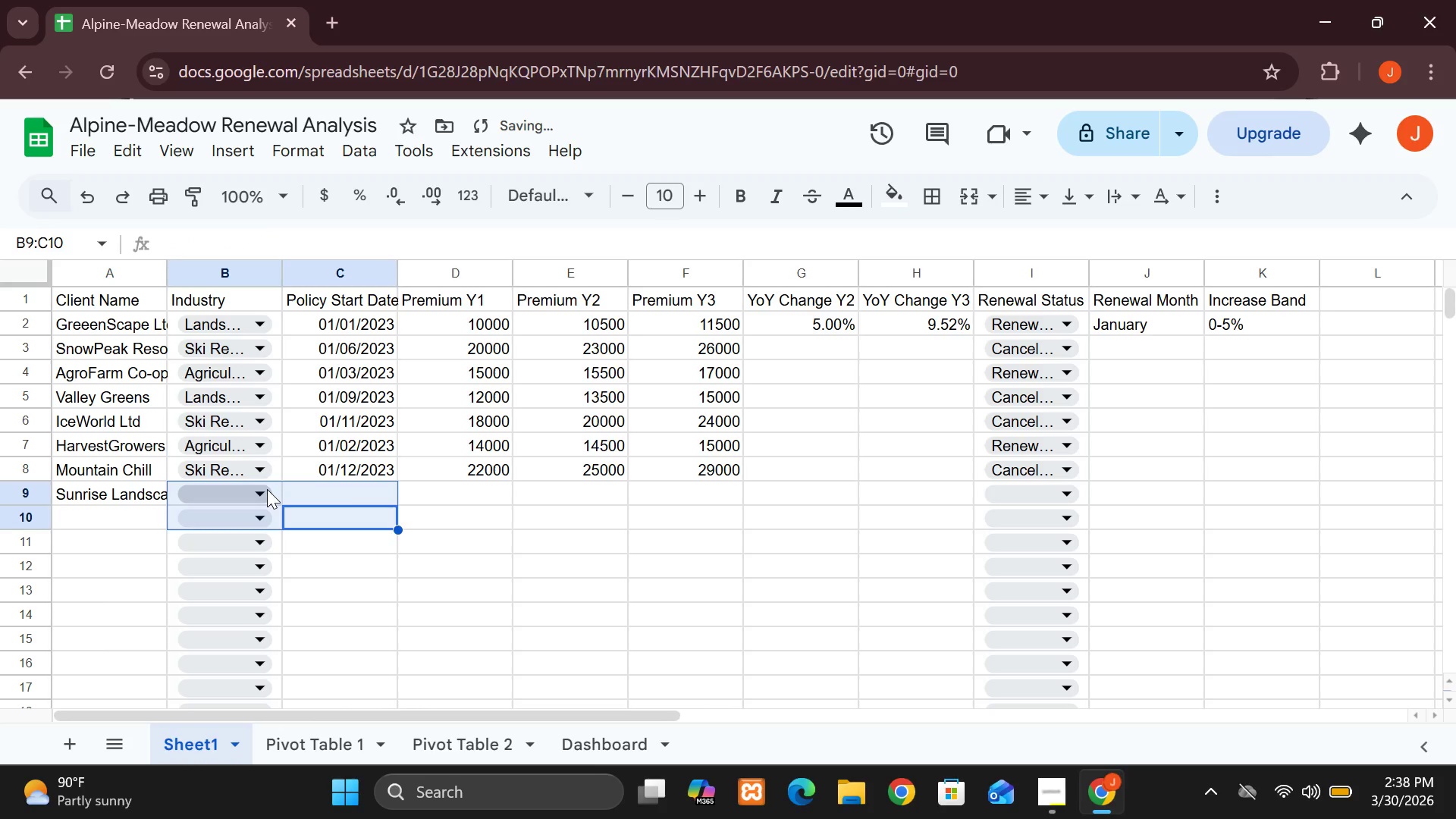 
left_click([267, 489])
 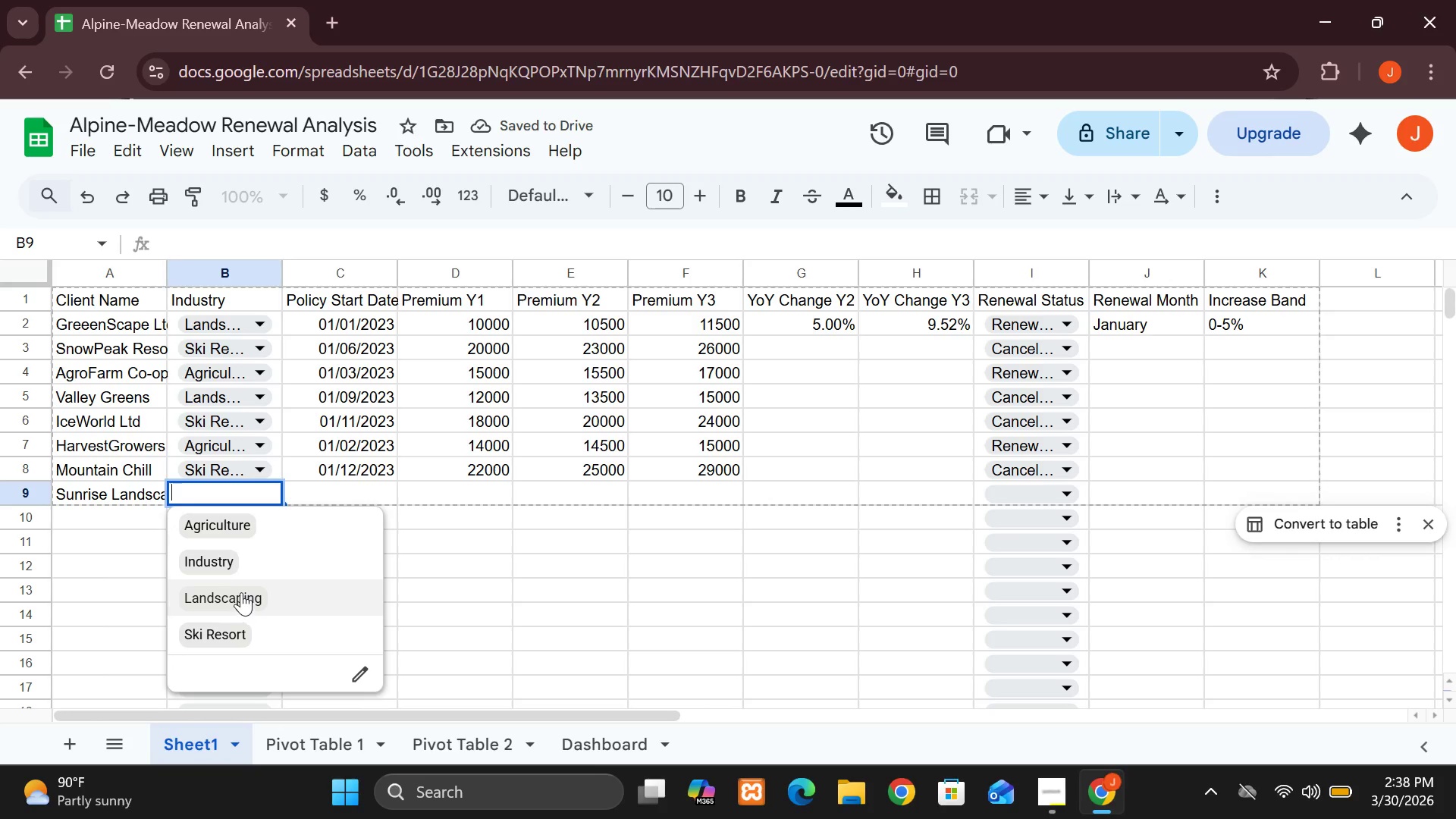 
left_click([241, 591])
 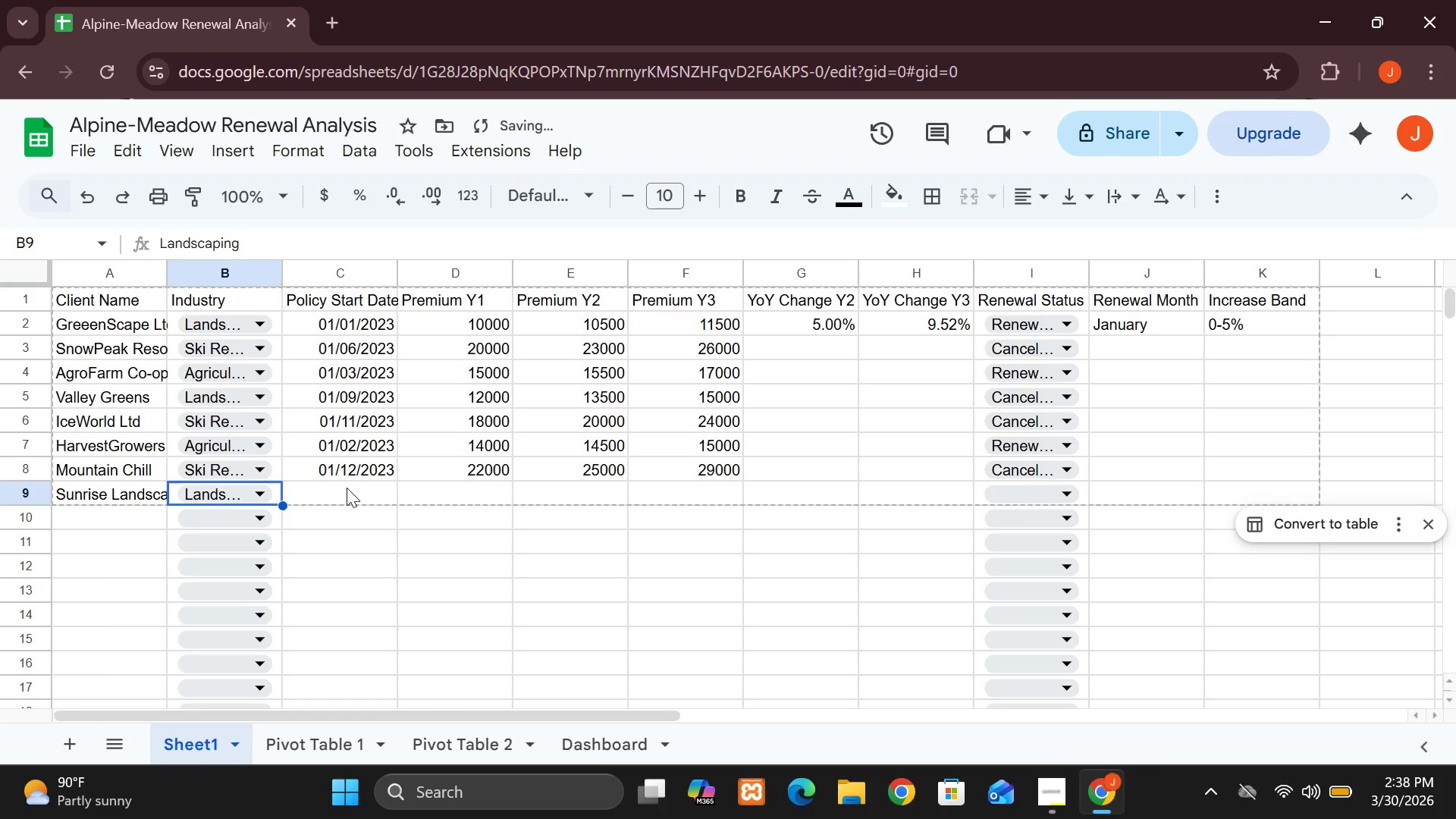 
left_click([347, 488])
 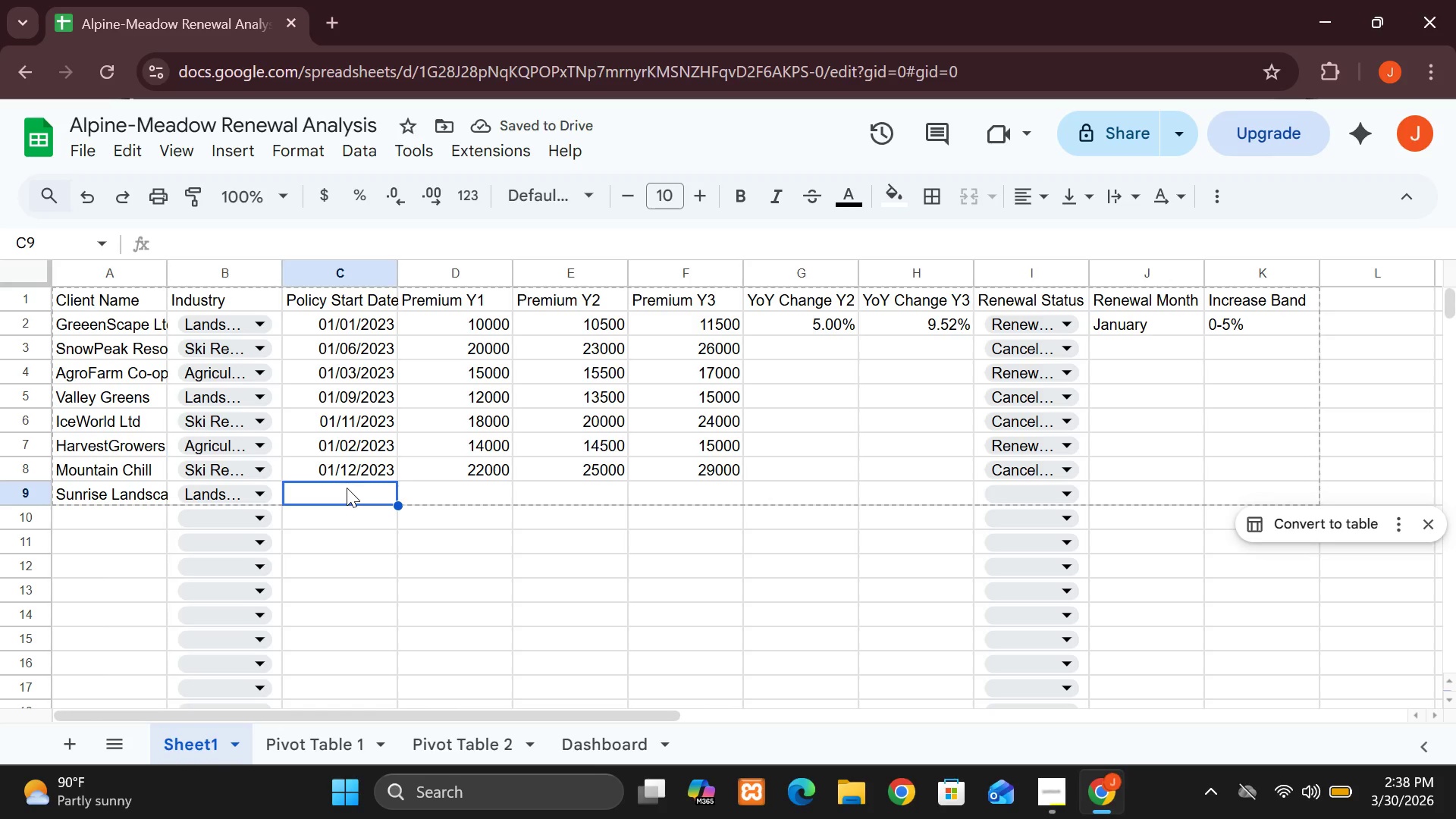 
type(01/10/2023)
 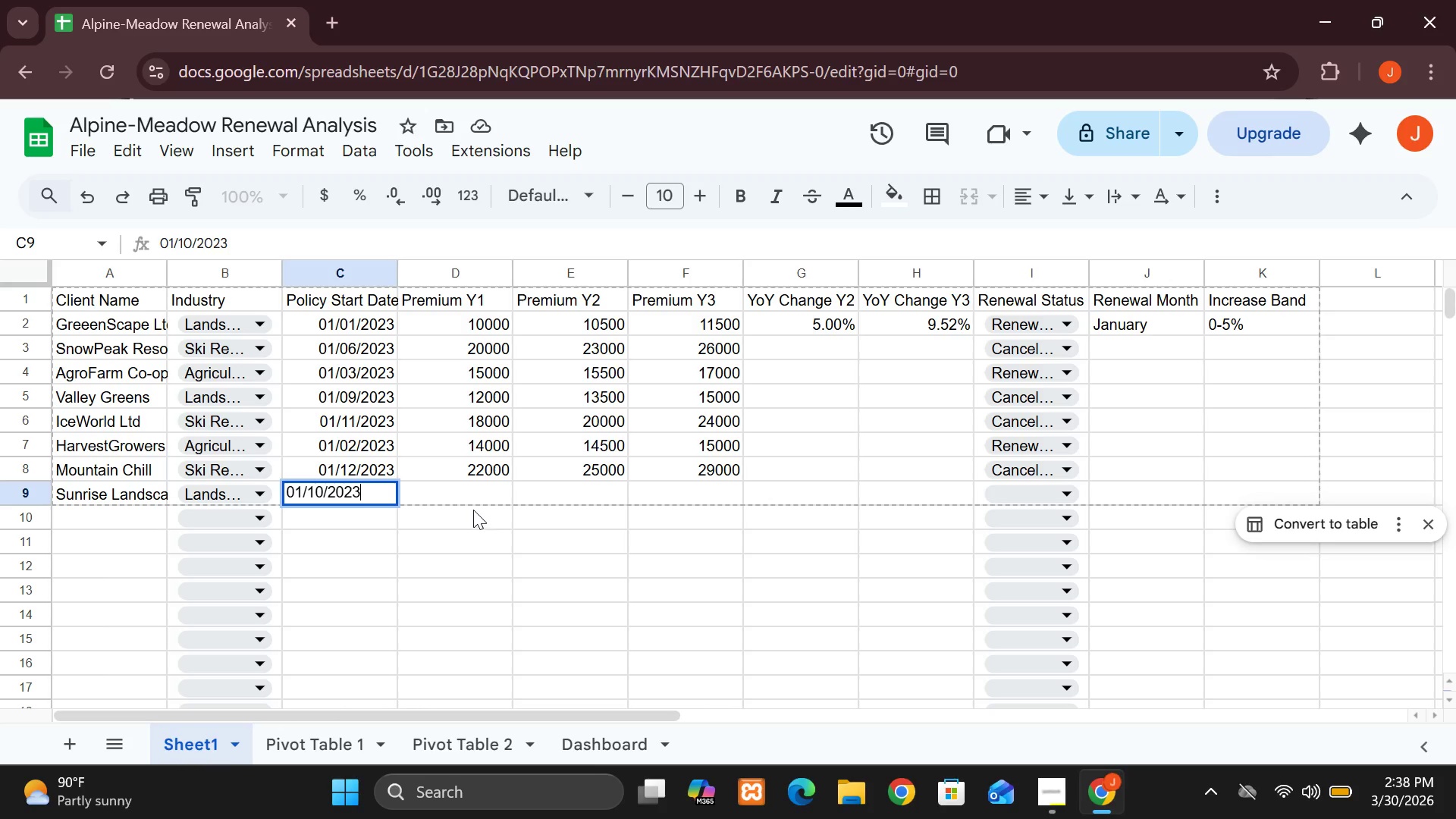 
left_click([473, 509])
 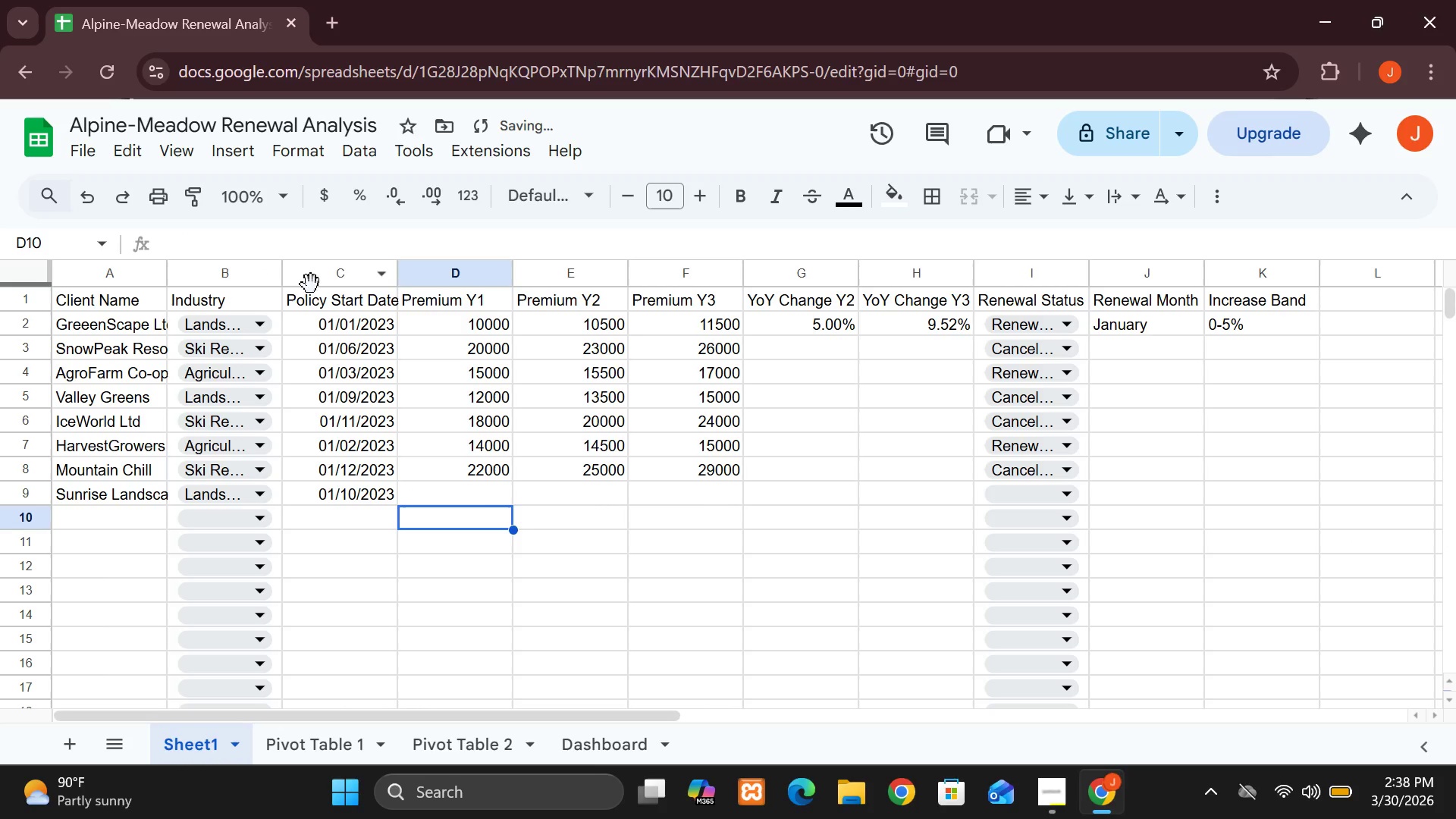 
left_click([313, 278])
 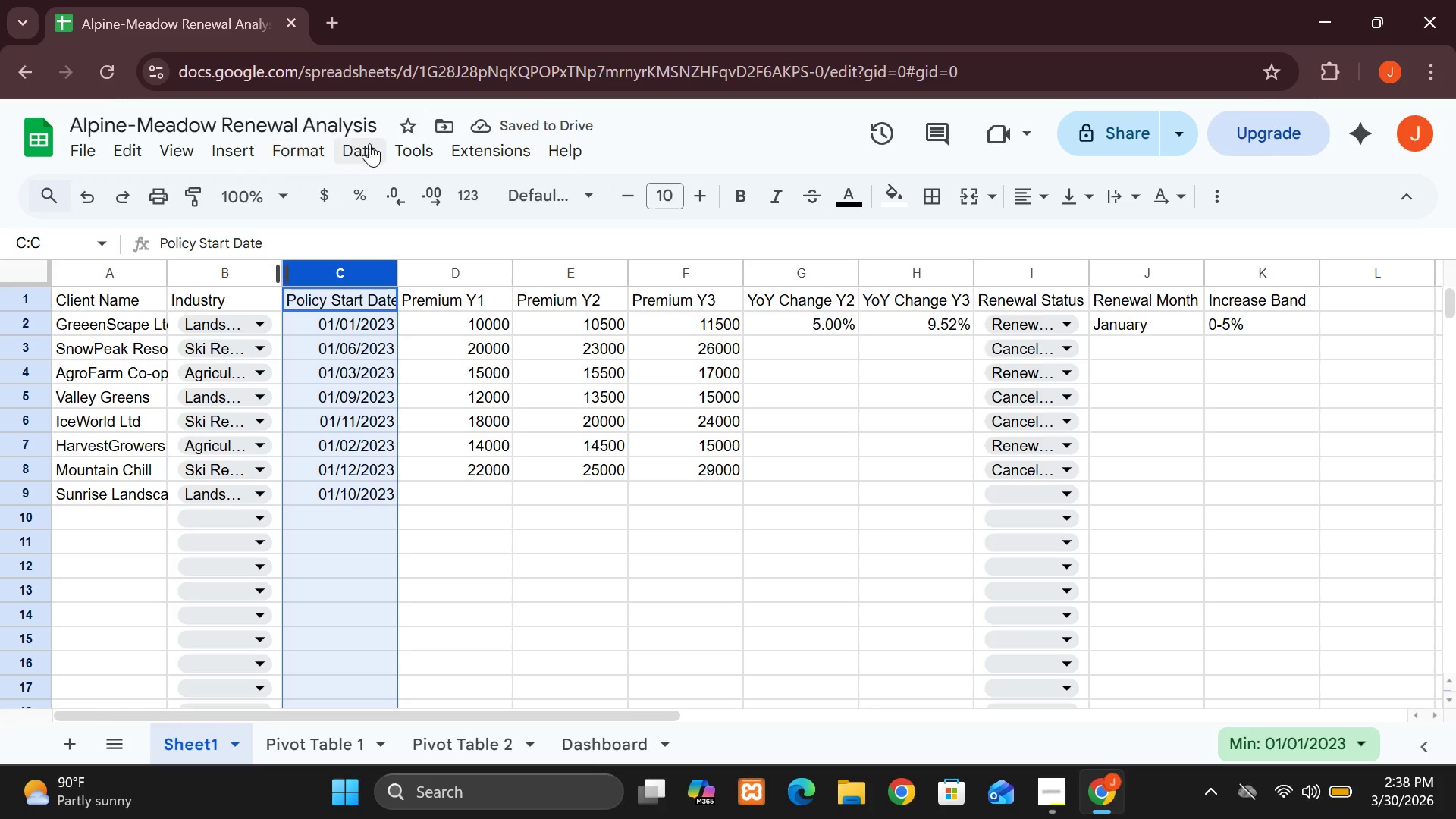 
left_click([378, 143])
 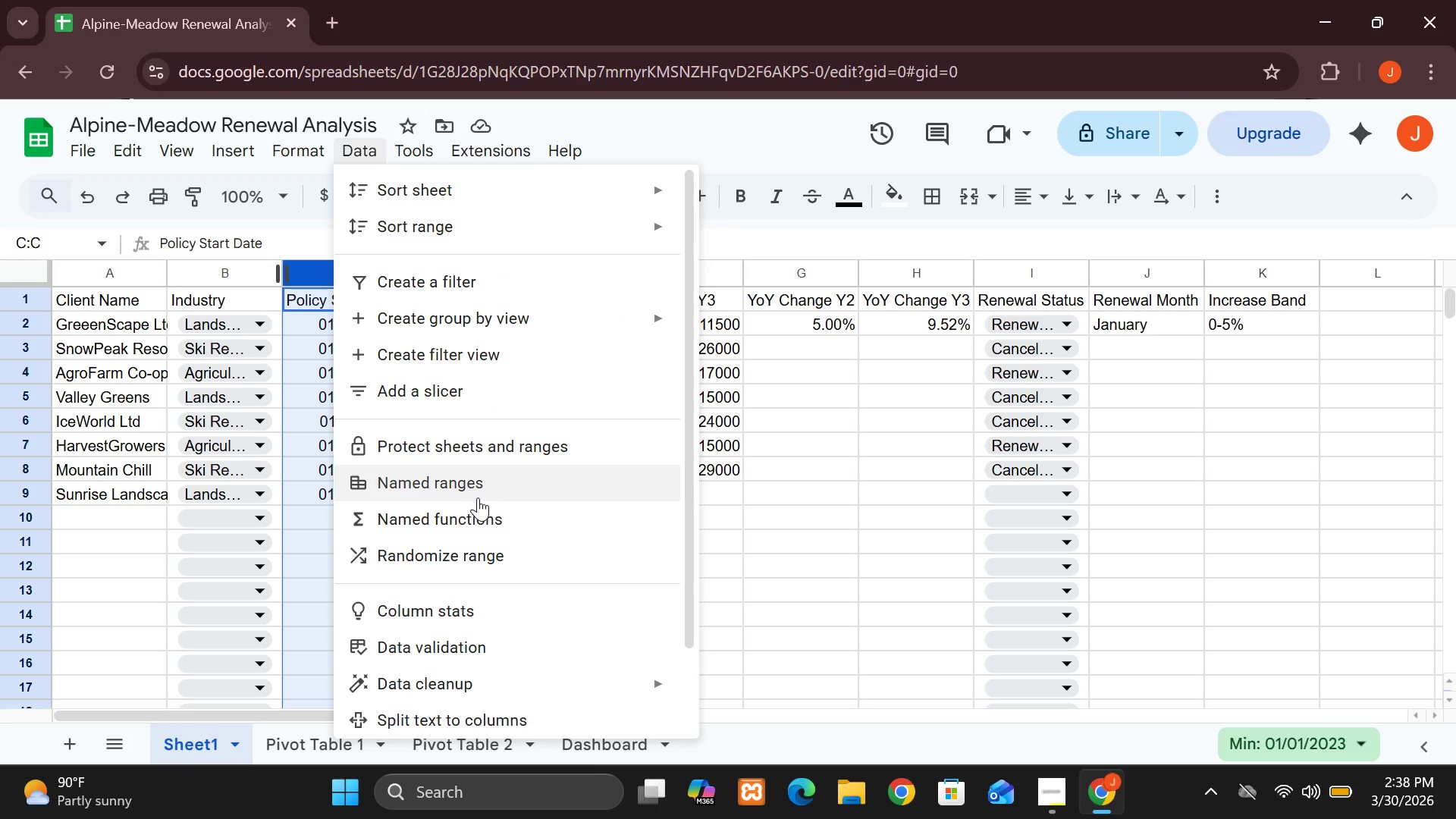 
wait(8.42)
 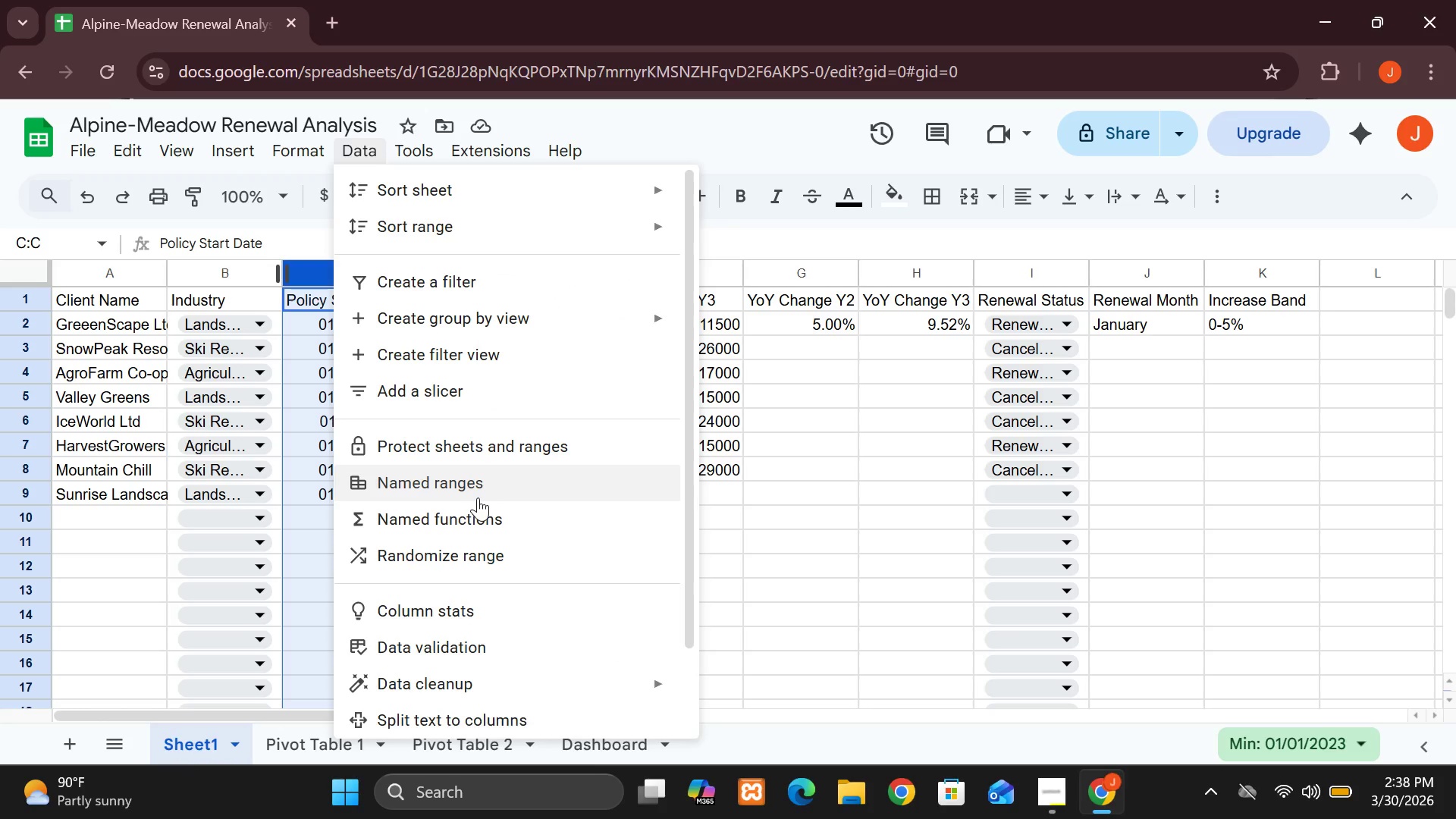 
left_click([458, 642])
 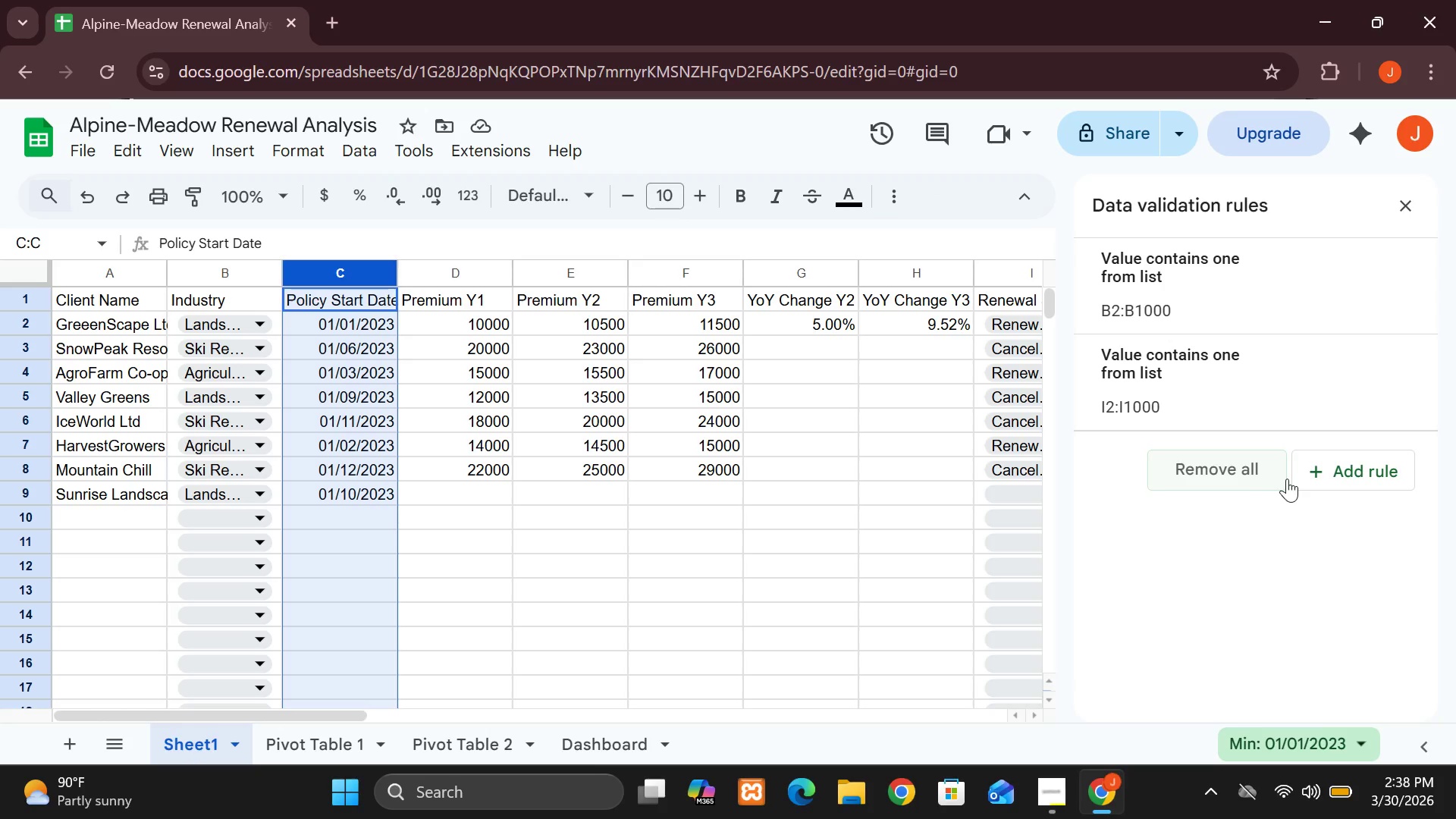 
left_click([1335, 475])
 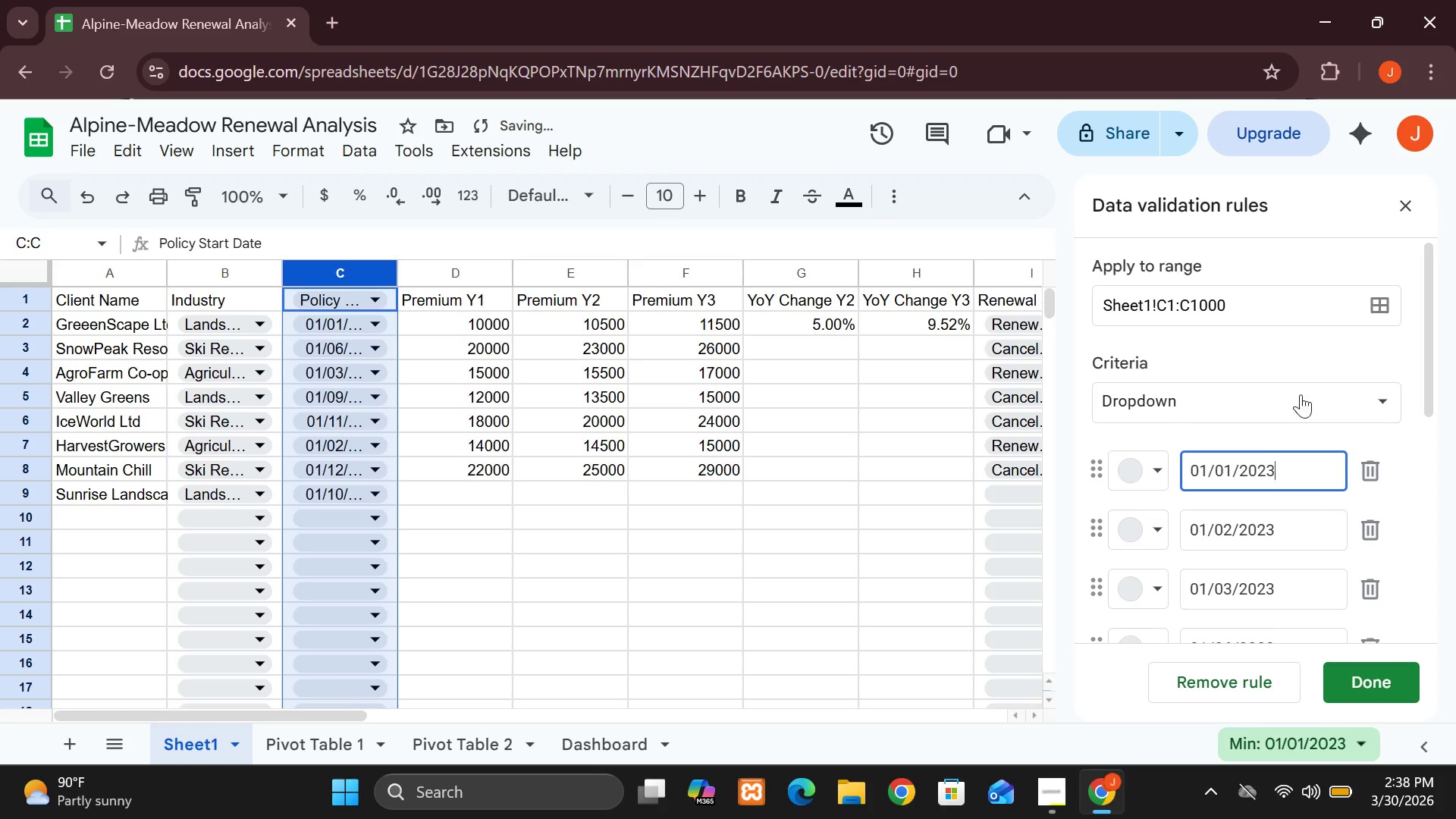 
left_click([1382, 408])
 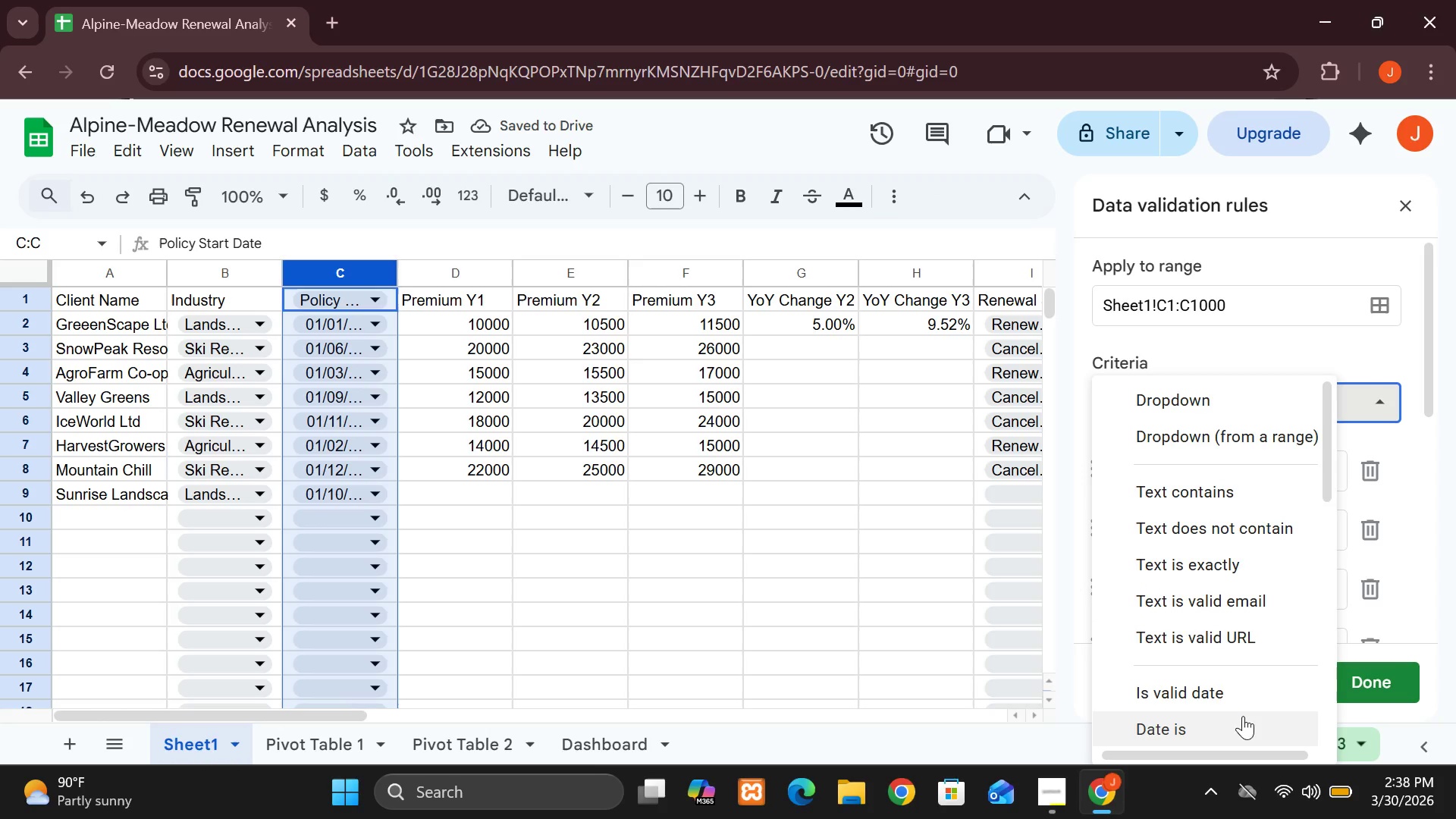 
left_click([1239, 728])
 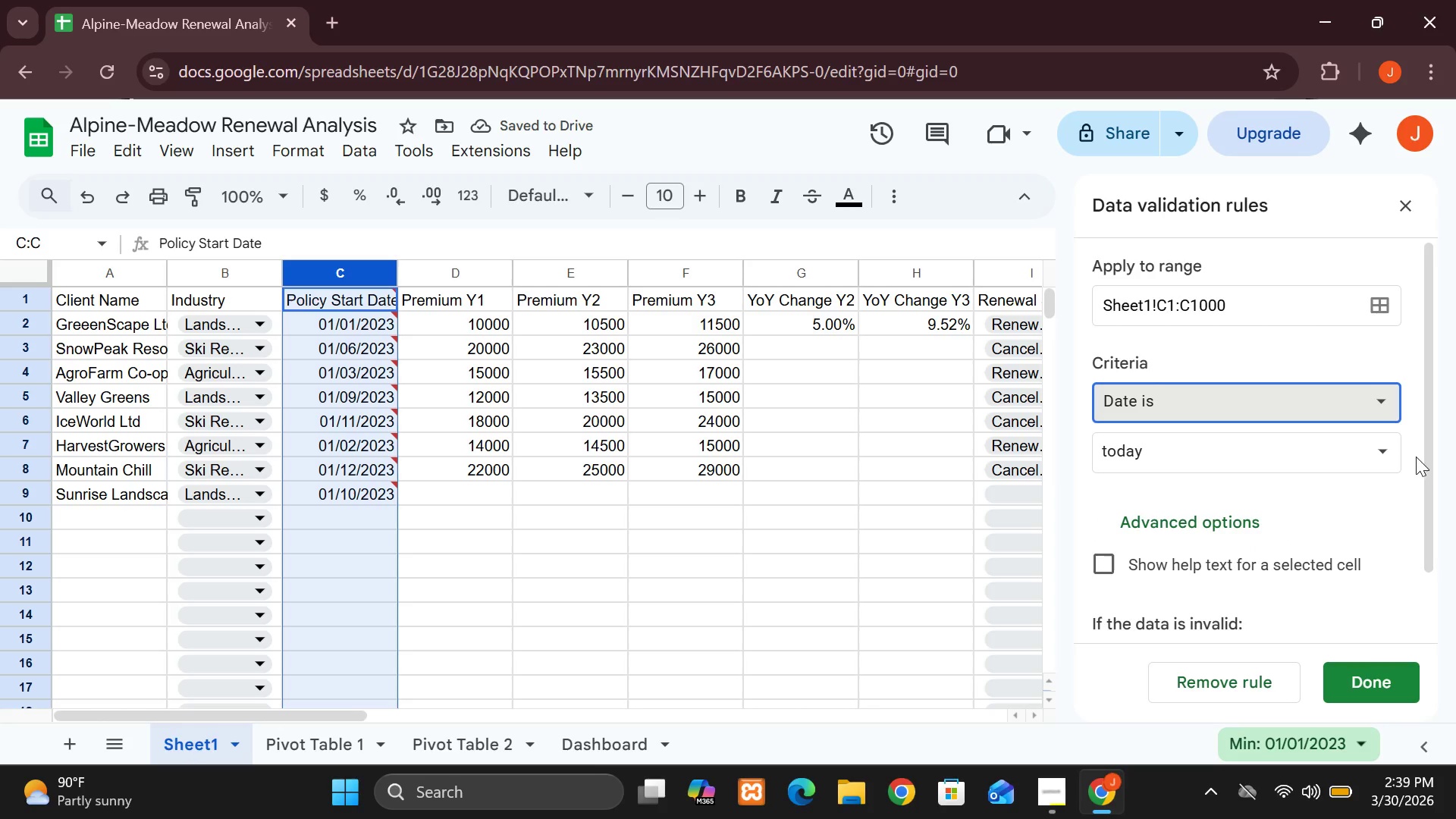 
left_click([1383, 450])
 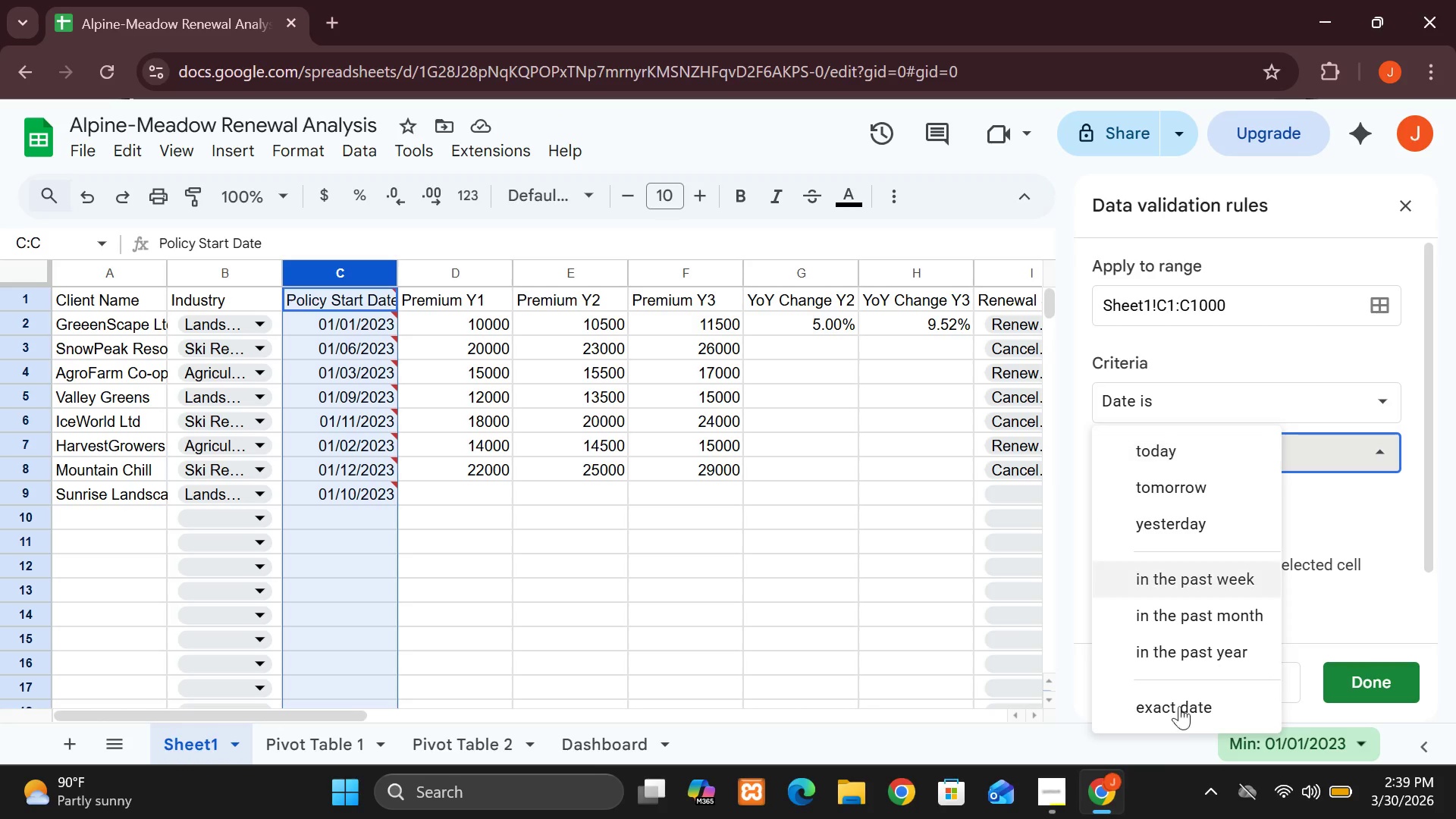 
left_click([1179, 711])
 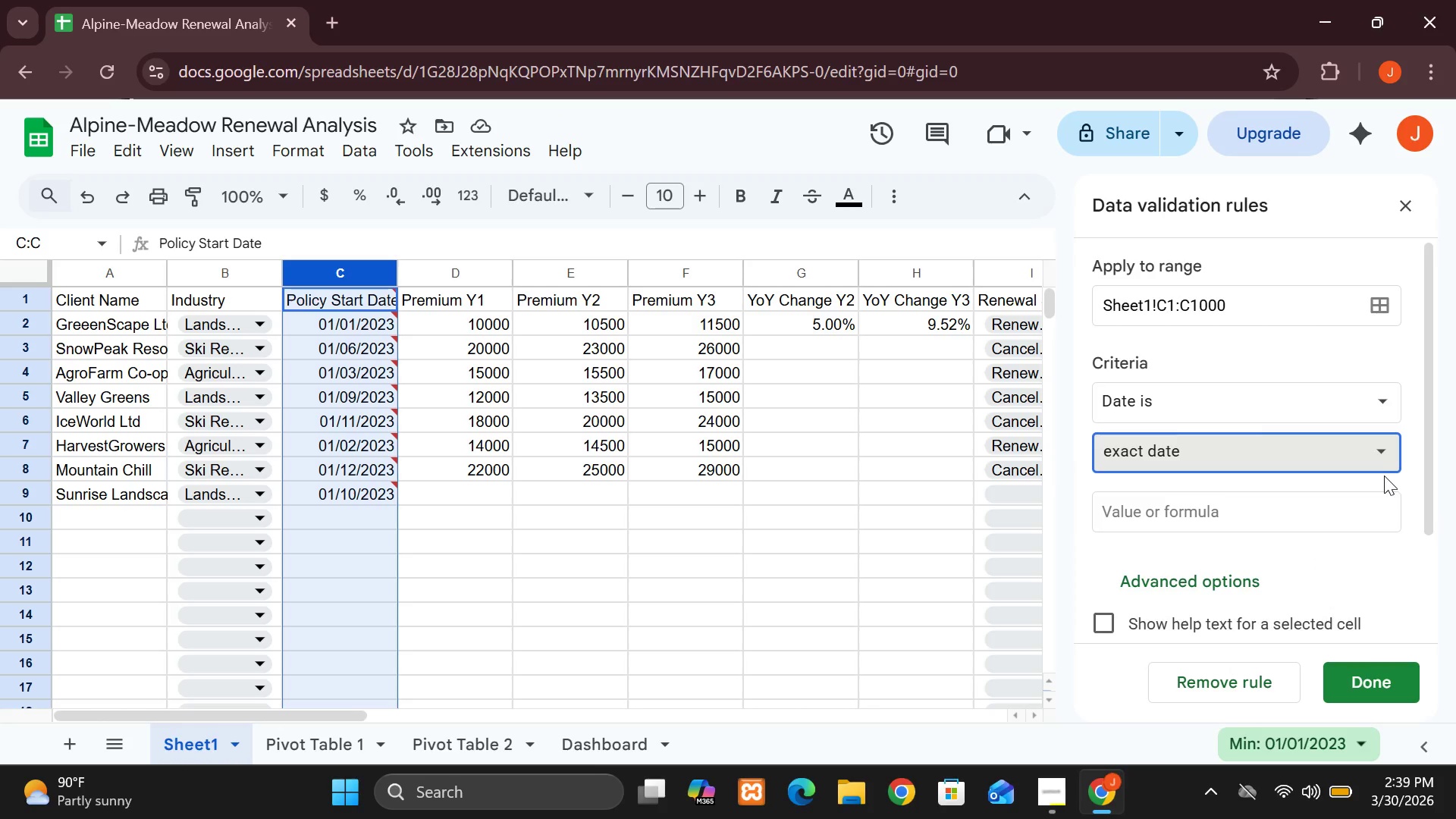 
left_click([1385, 444])
 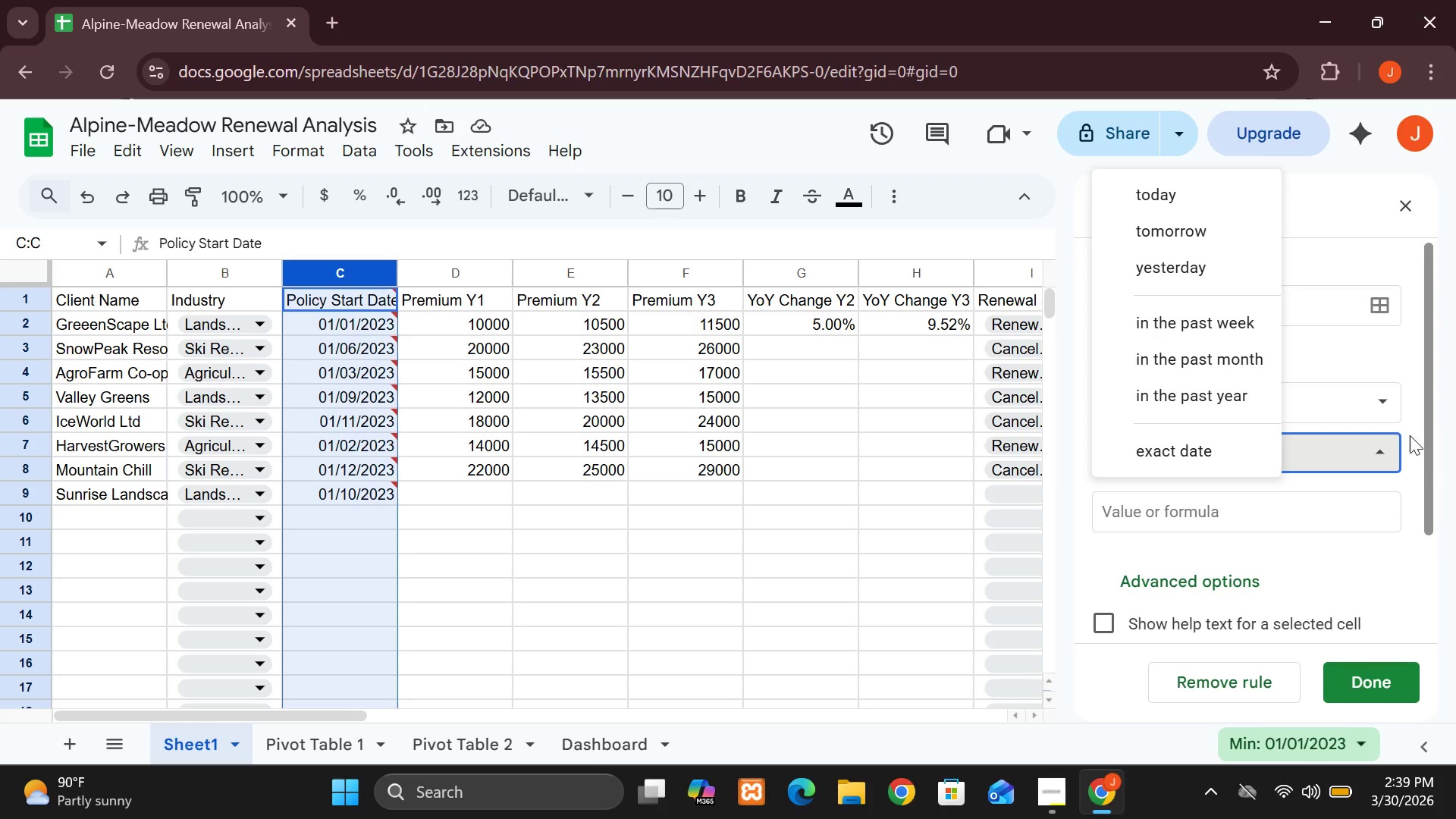 
left_click([1387, 400])
 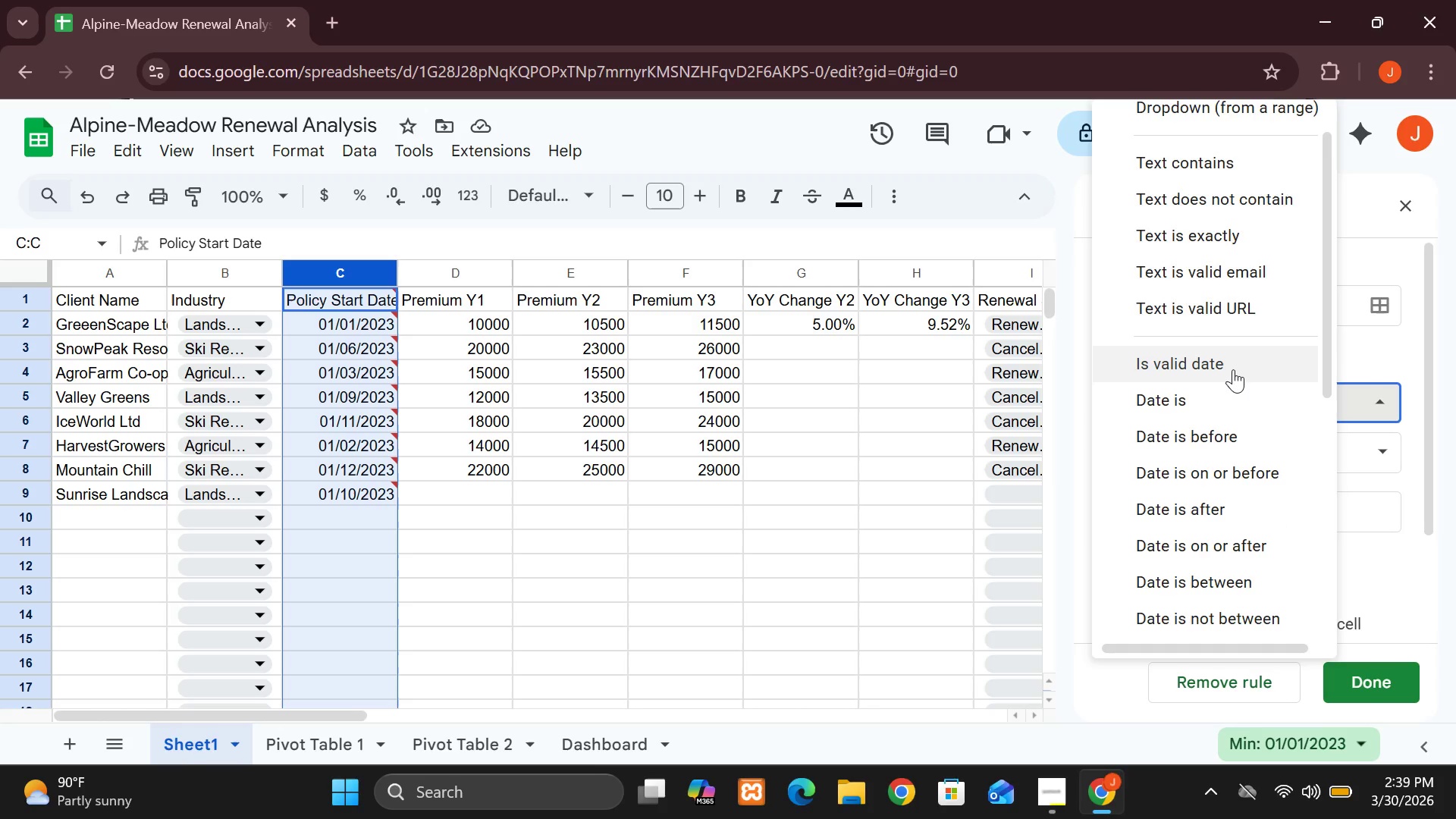 
left_click([1233, 369])
 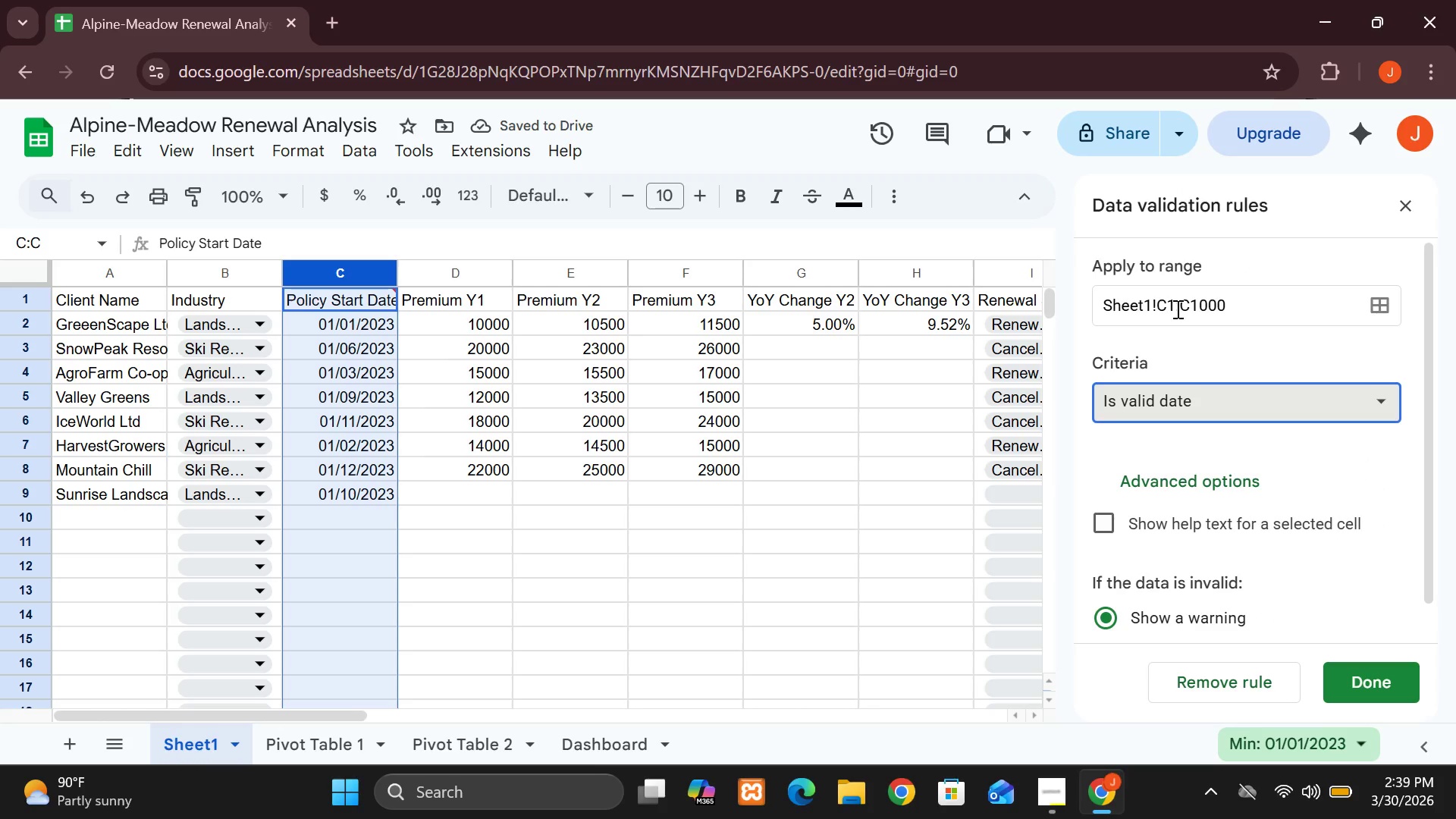 
wait(5.67)
 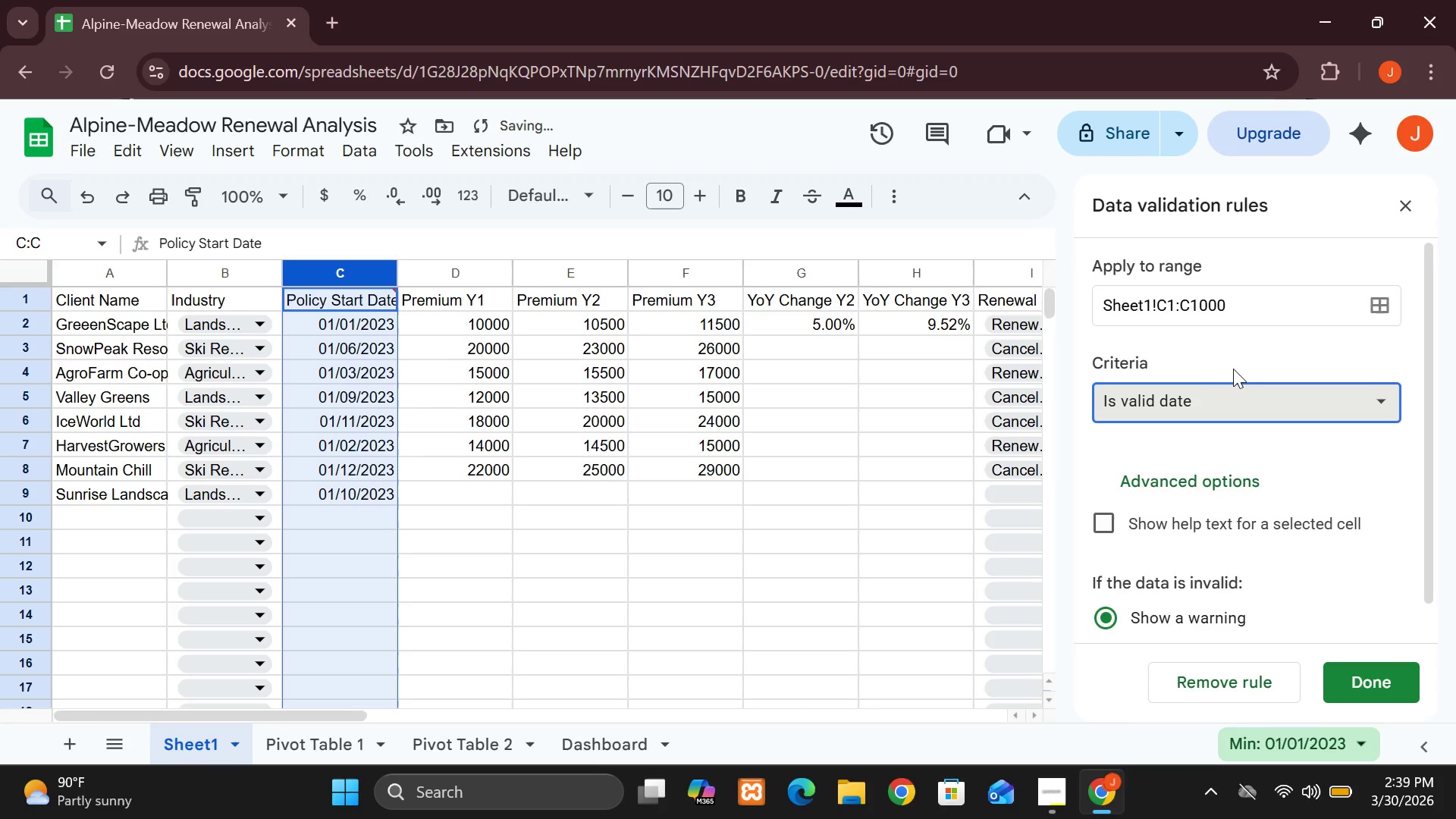 
left_click([1174, 306])
 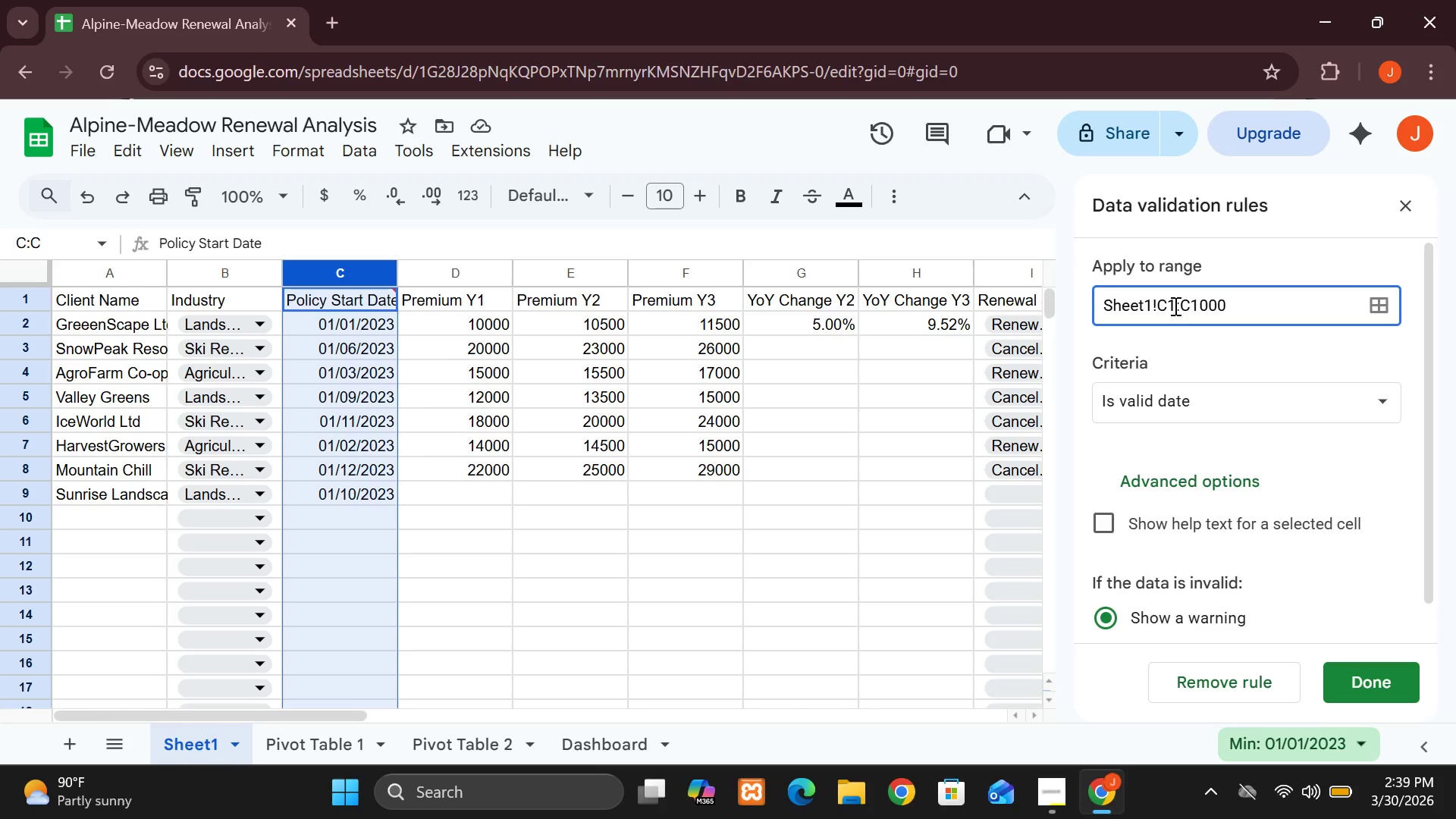 
key(Backspace)
 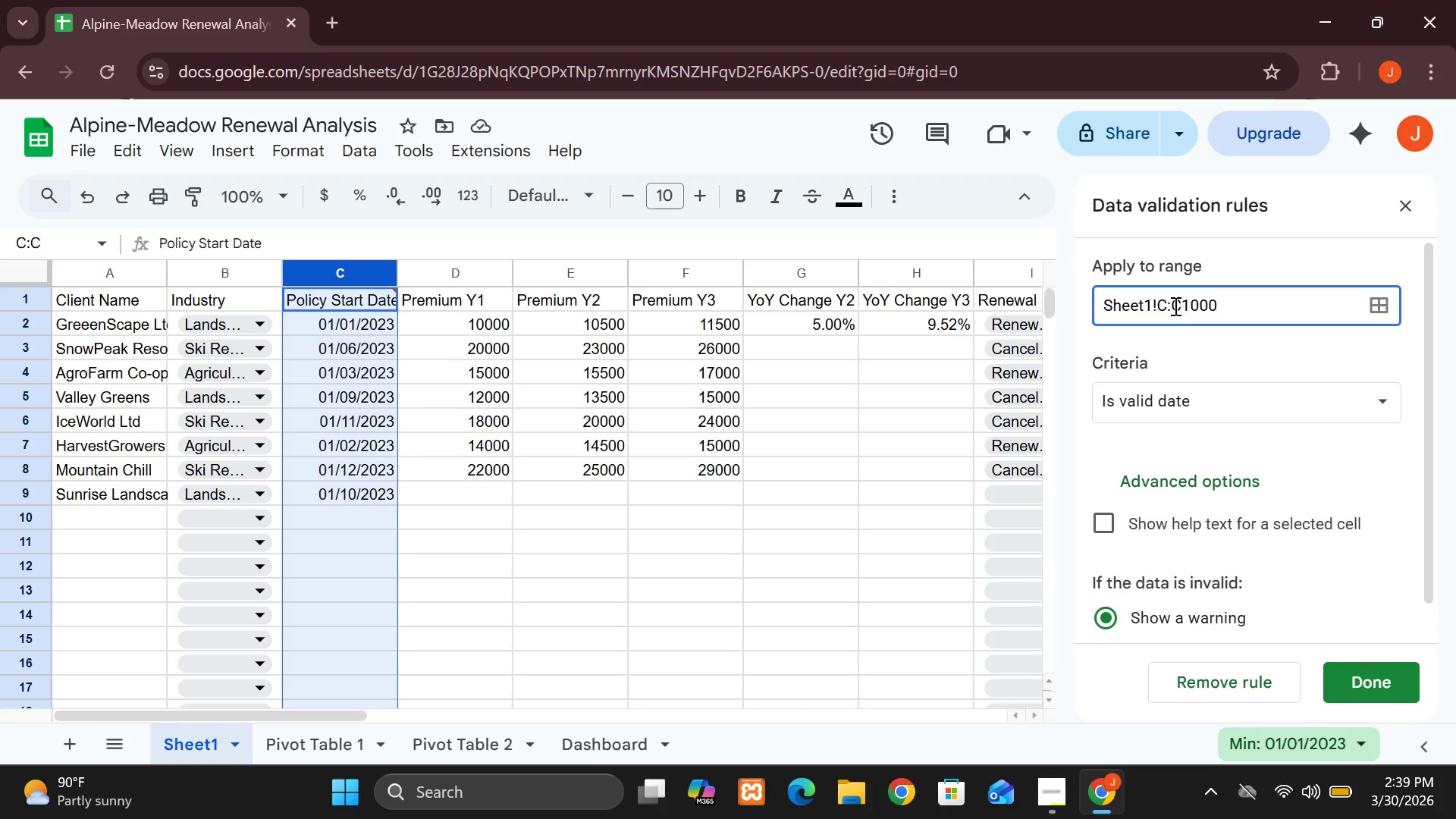 
key(2)
 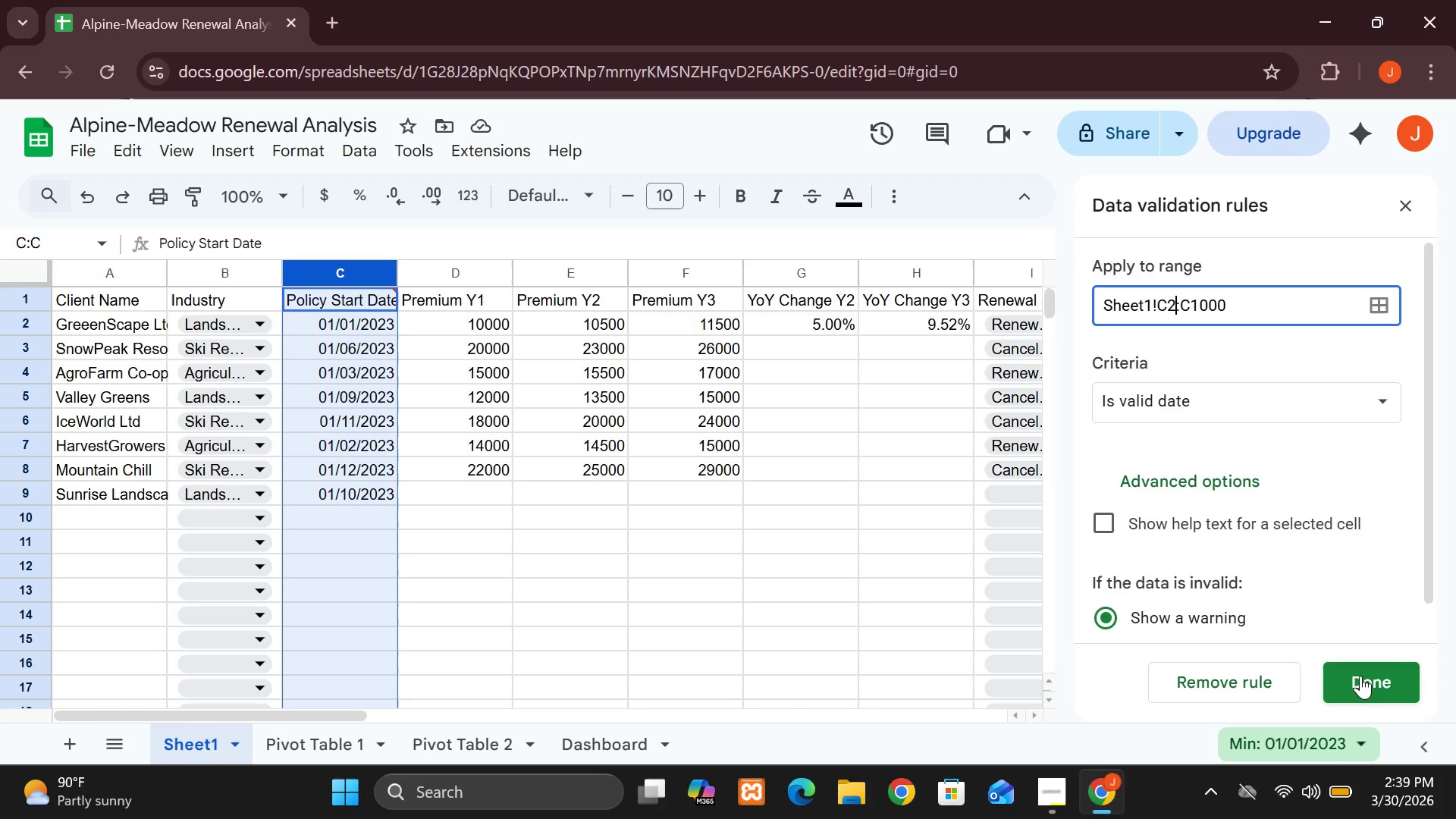 
wait(5.89)
 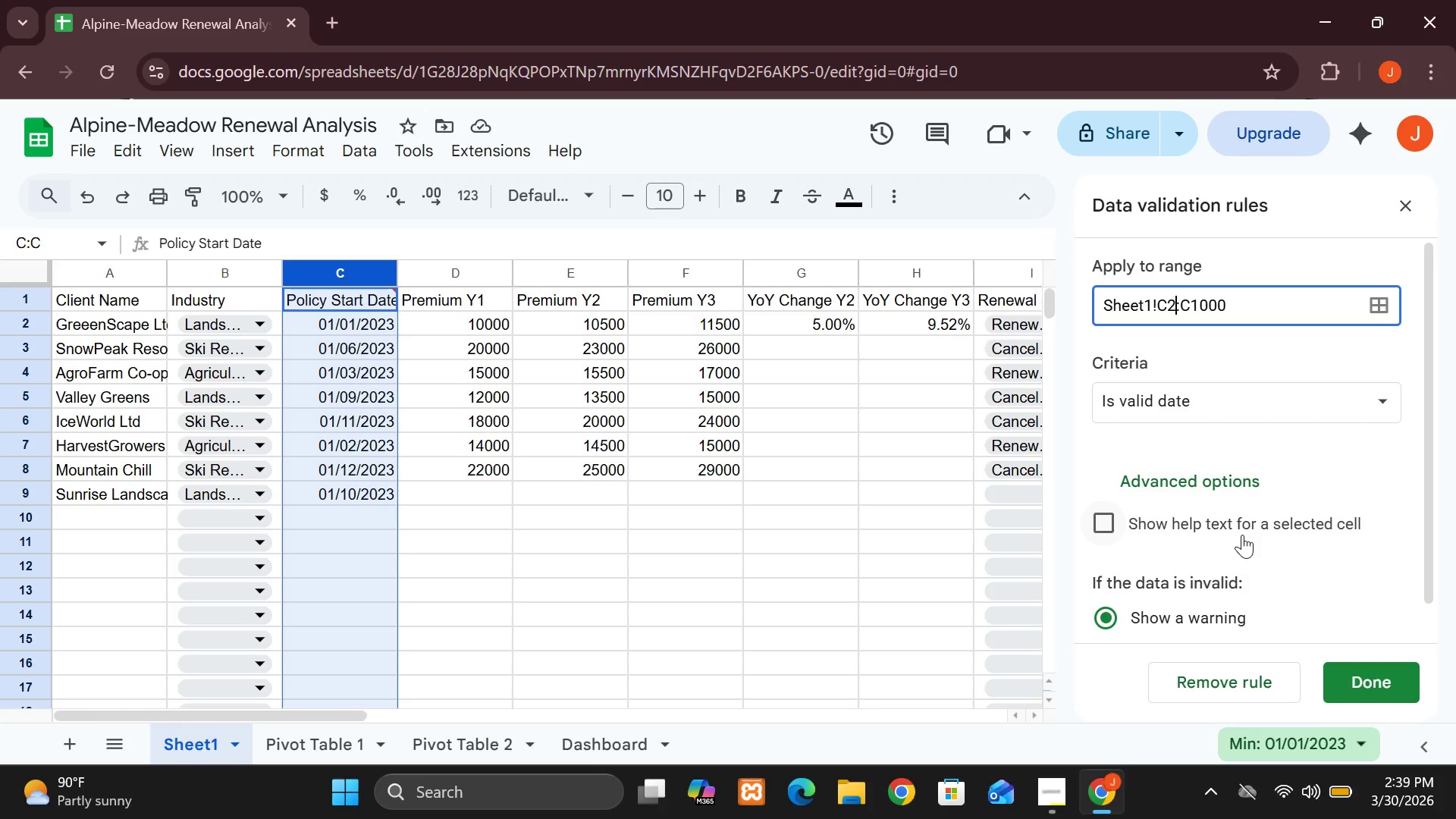 
left_click([1360, 676])
 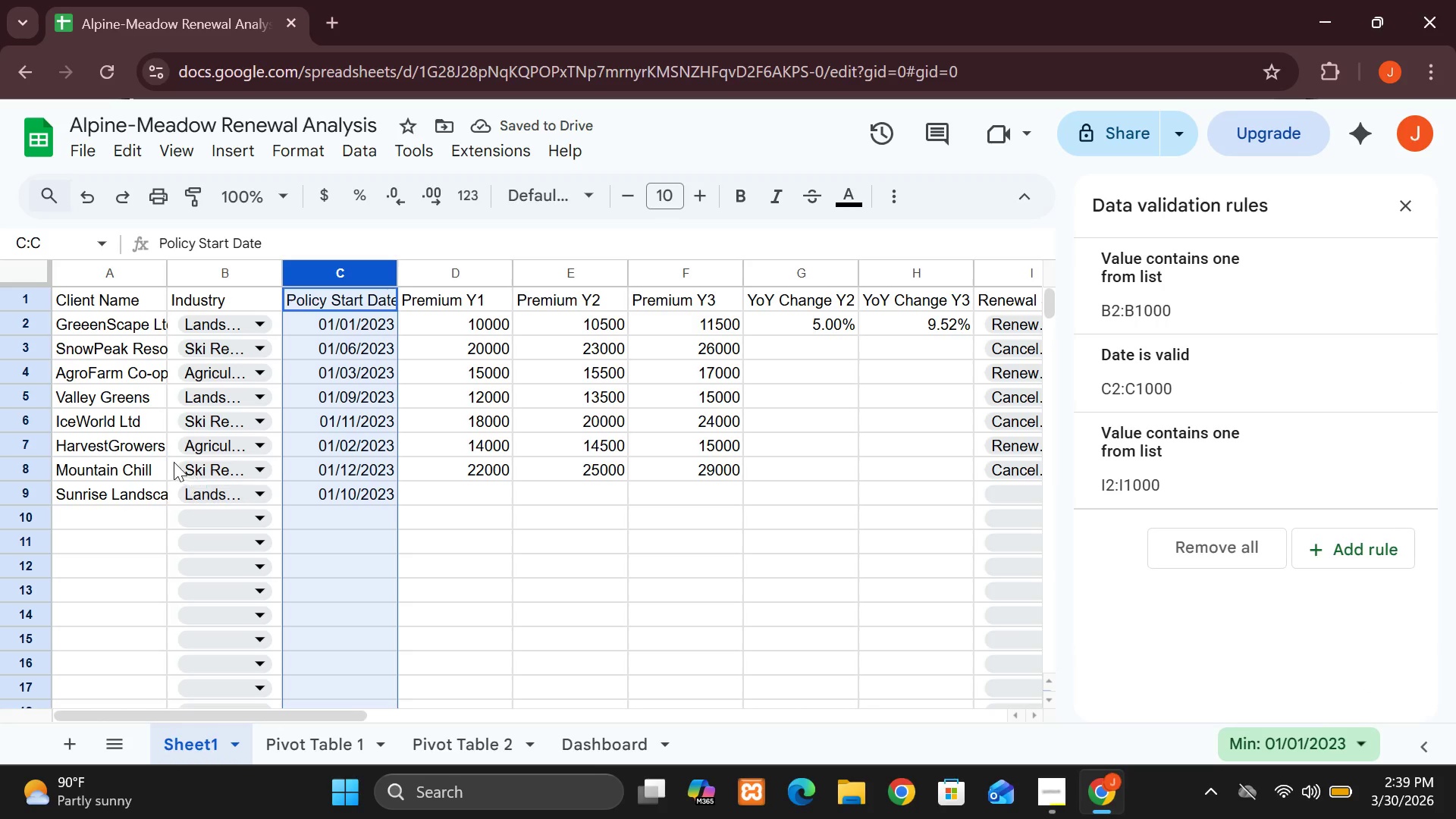 
left_click([339, 522])
 